 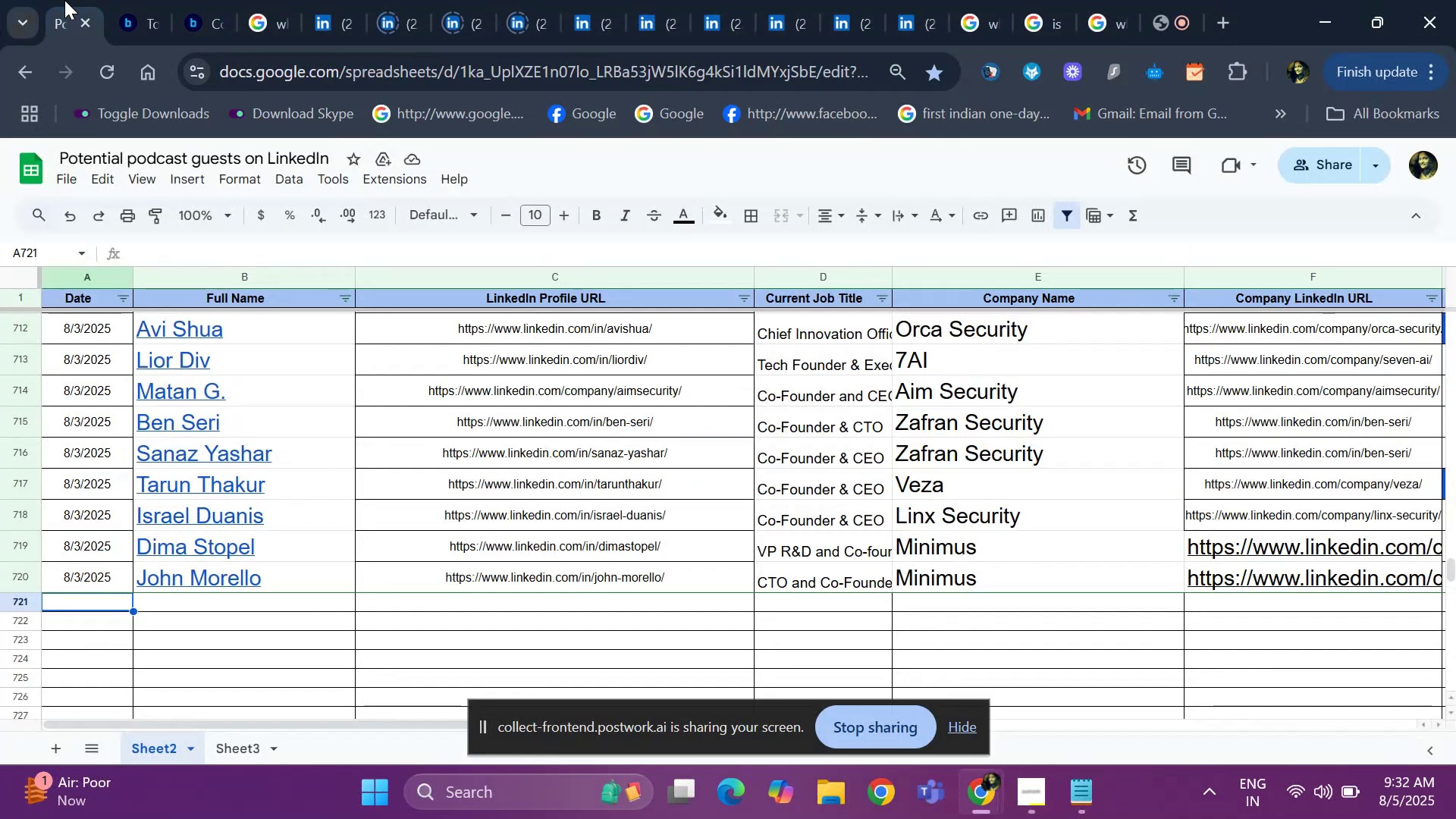 
left_click([348, 14])
 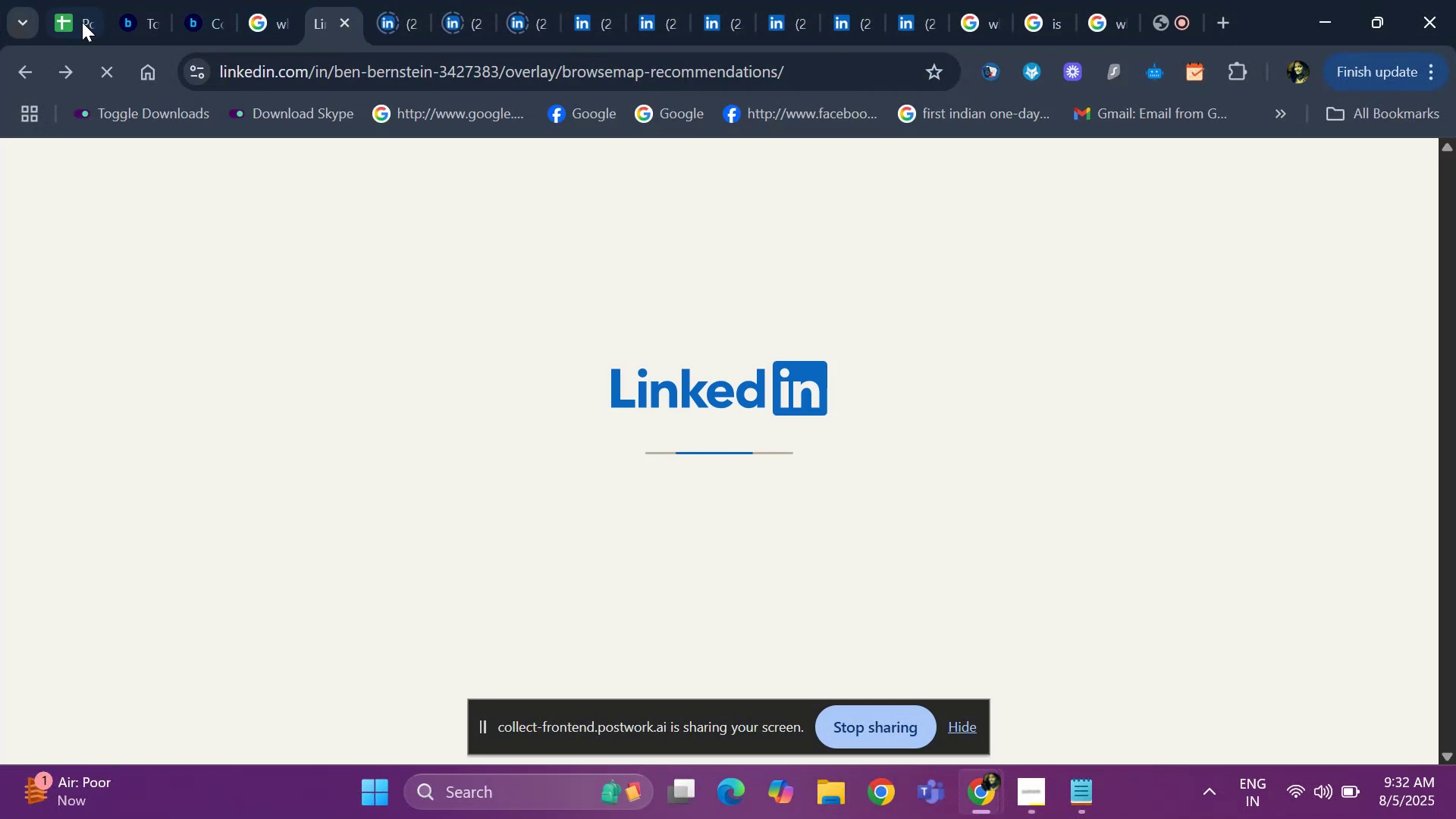 
left_click([131, 24])
 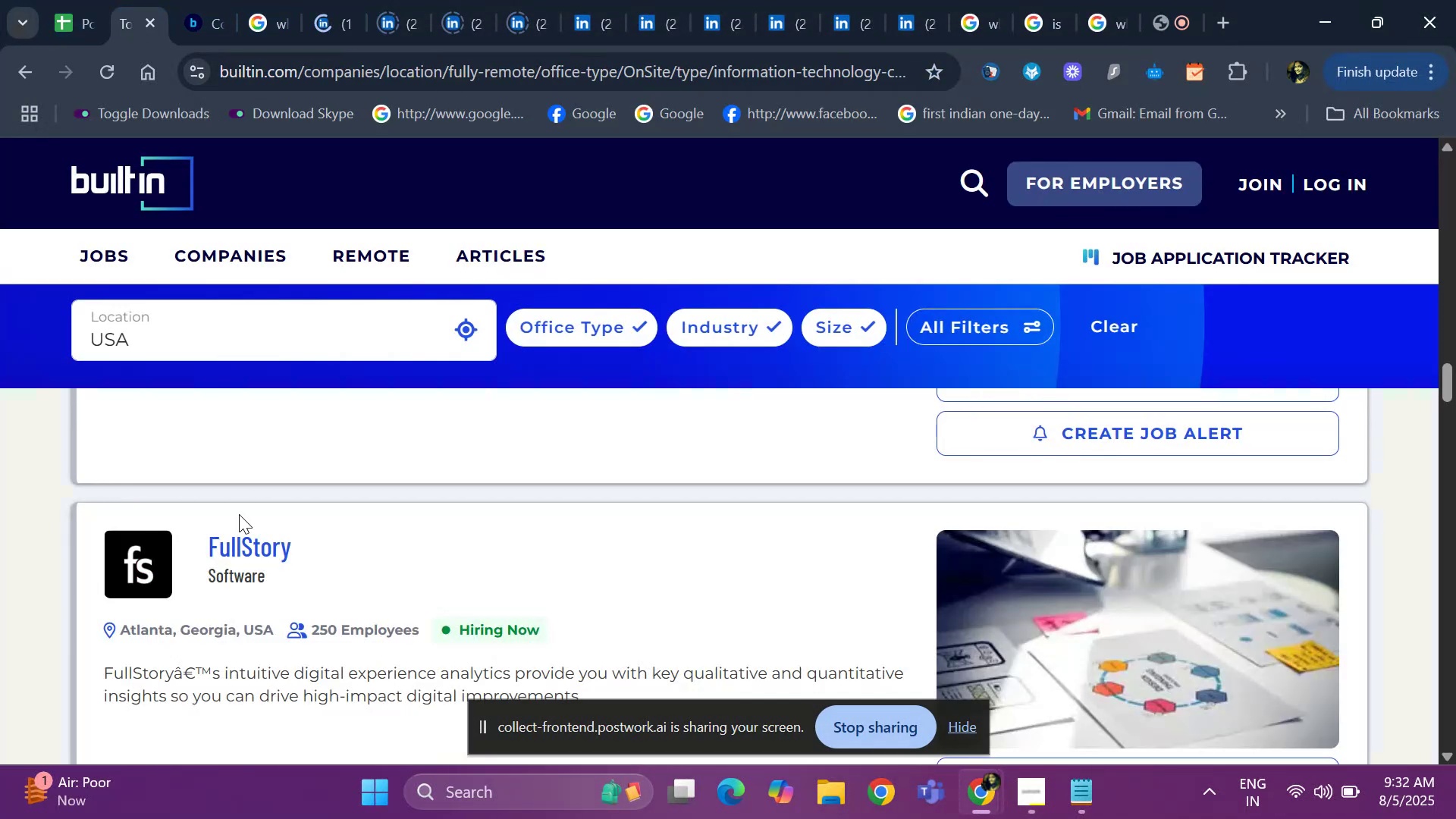 
key(ArrowDown)
 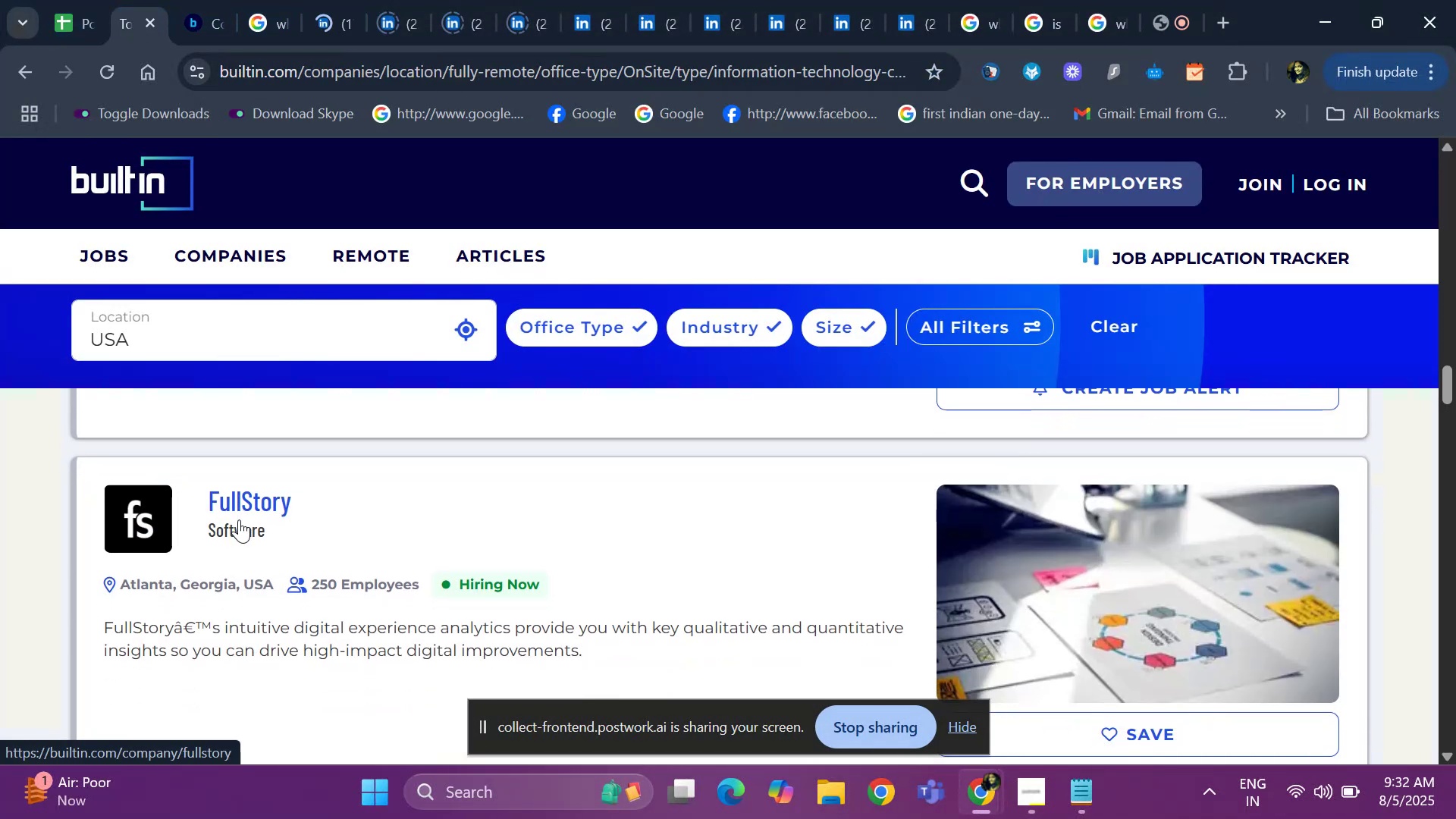 
right_click([239, 519])
 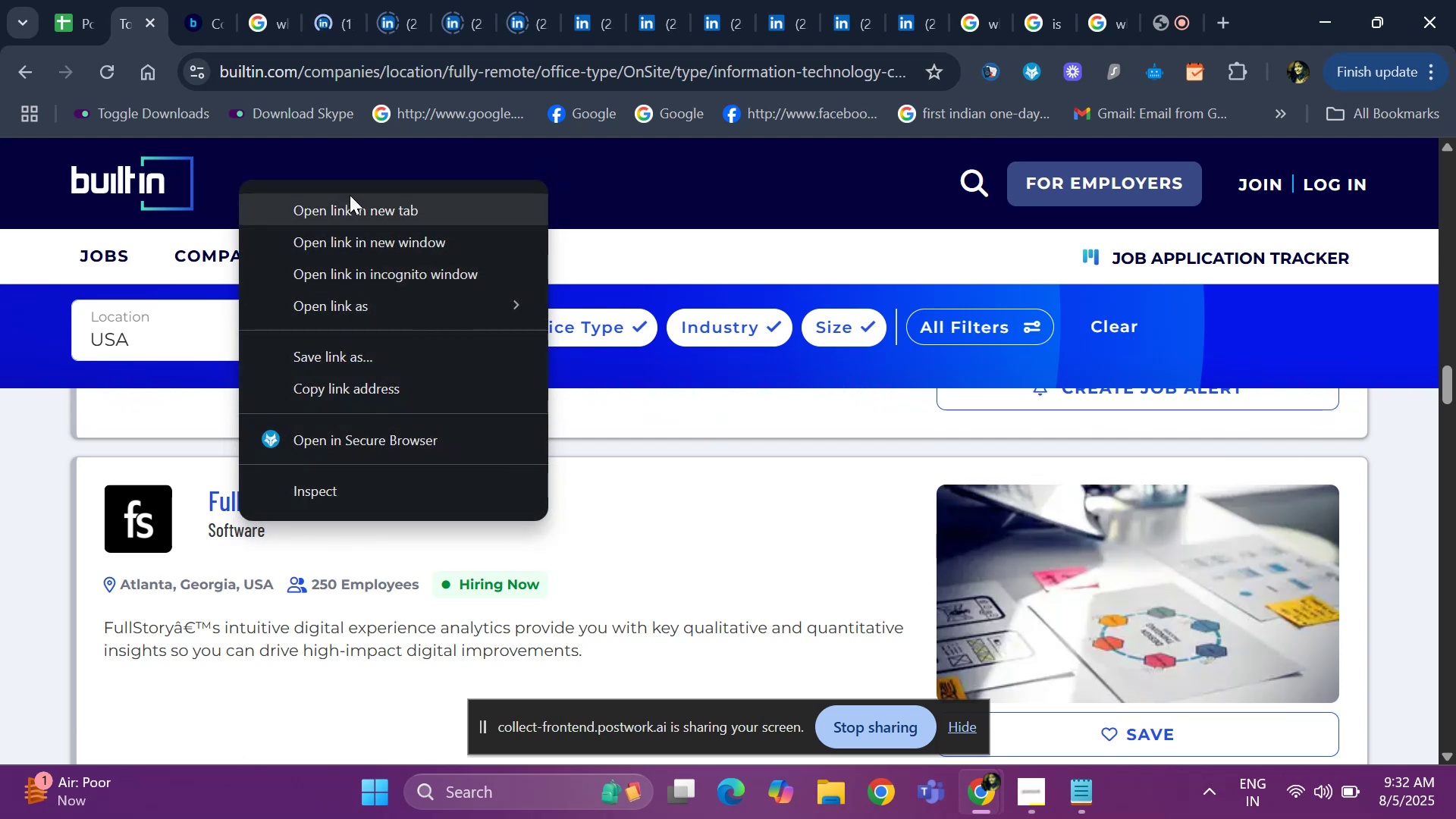 
left_click([349, 206])
 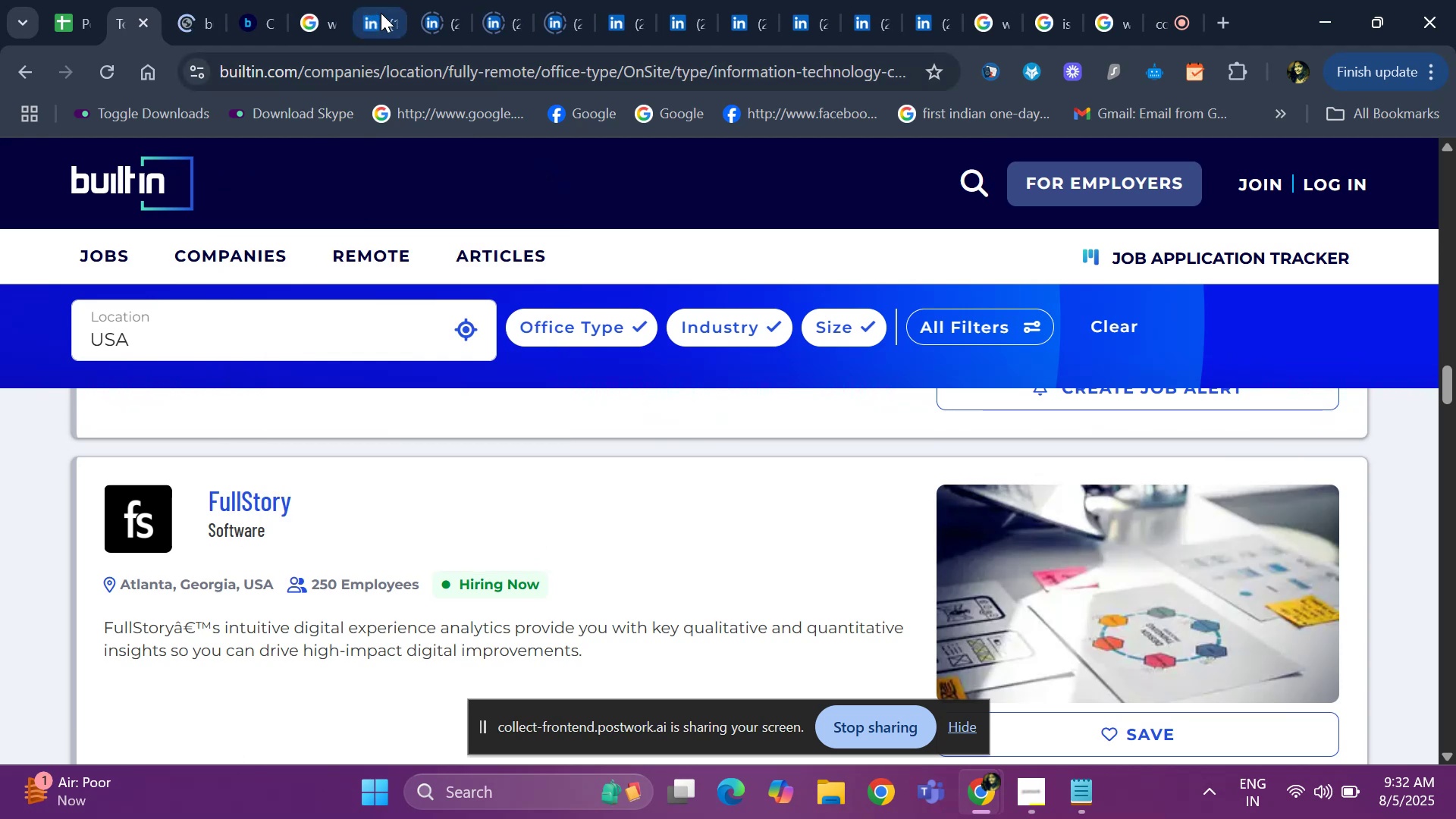 
left_click([381, 13])
 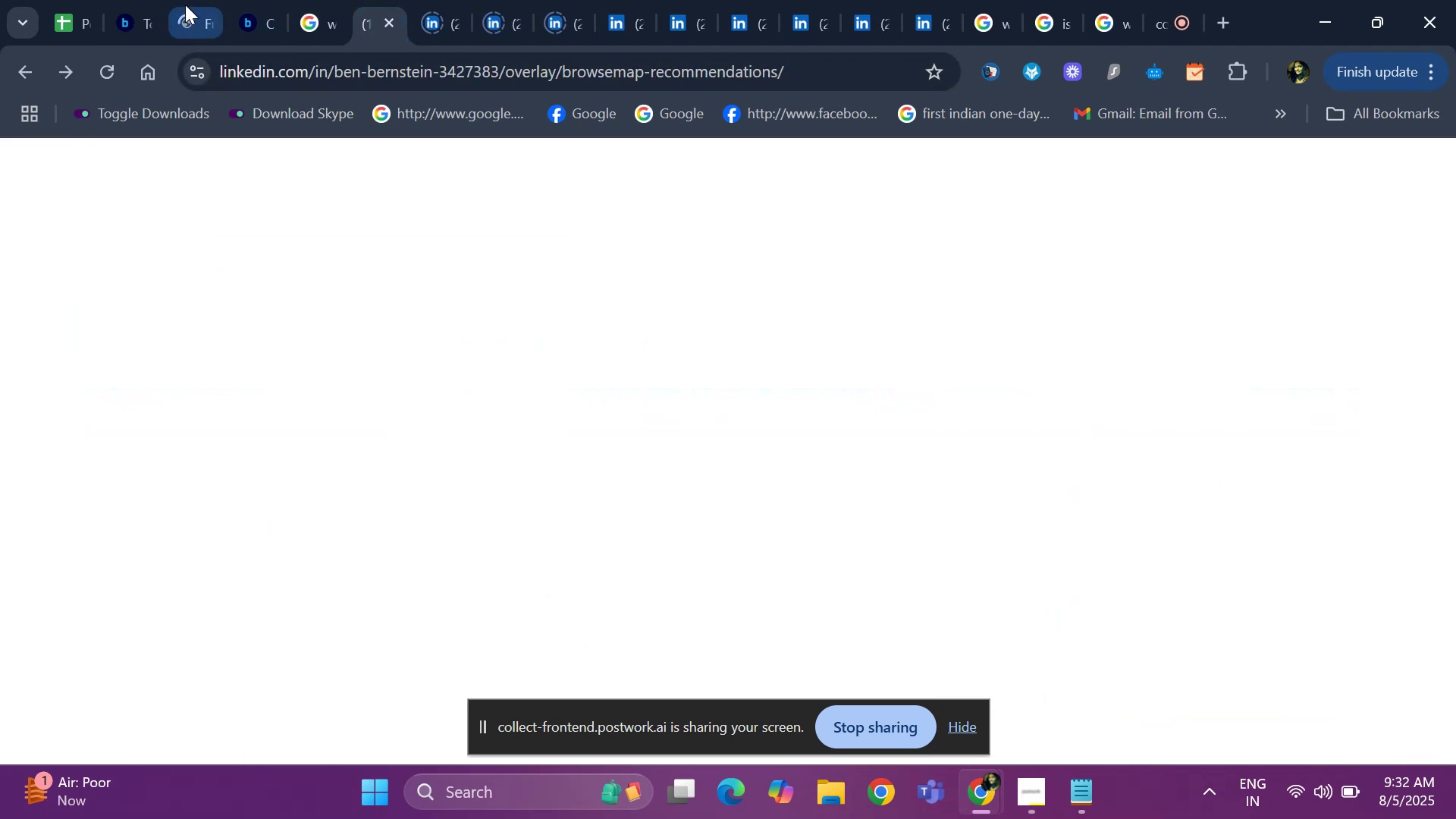 
left_click([185, 5])
 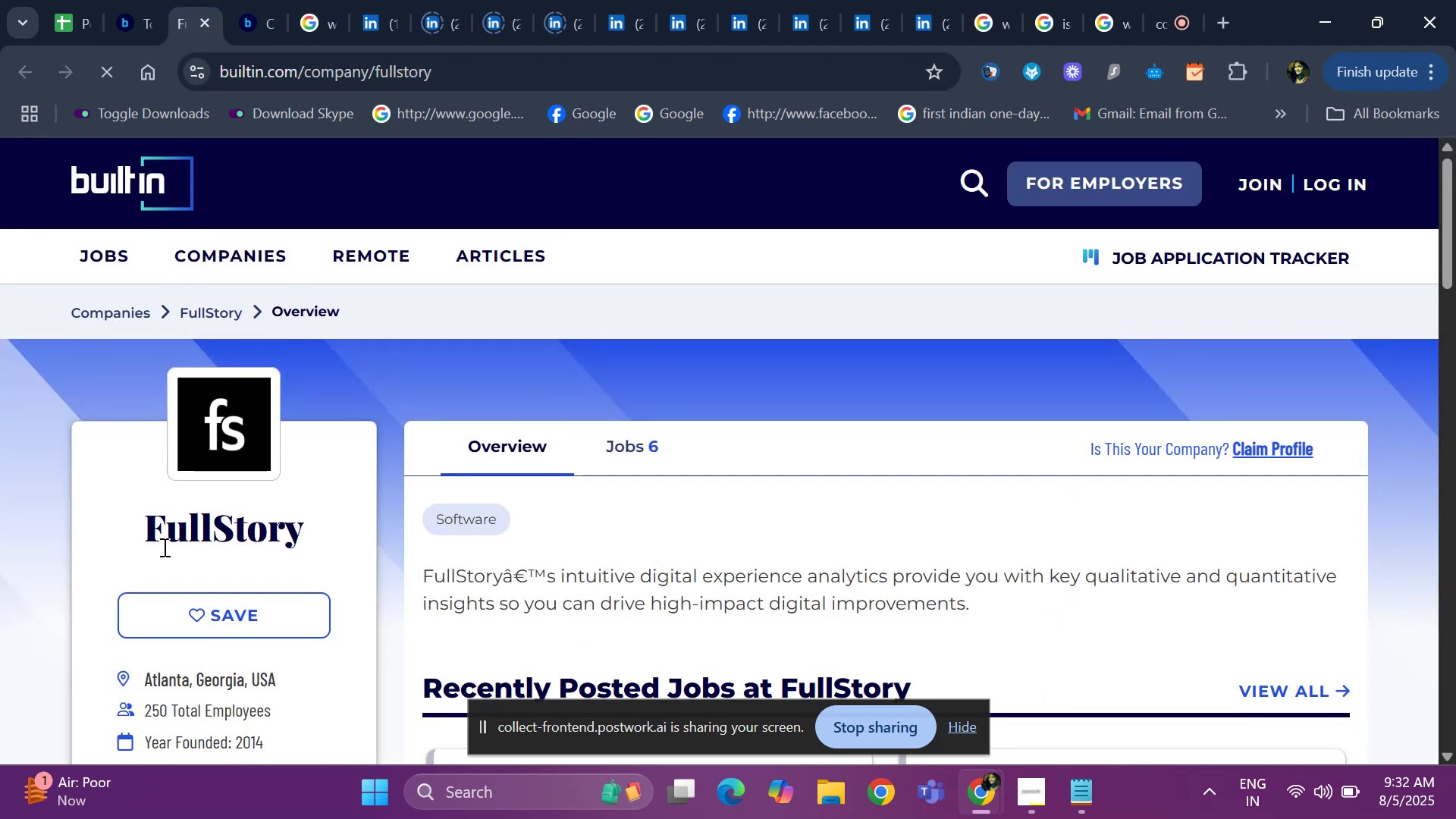 
left_click_drag(start_coordinate=[136, 509], to_coordinate=[450, 579])
 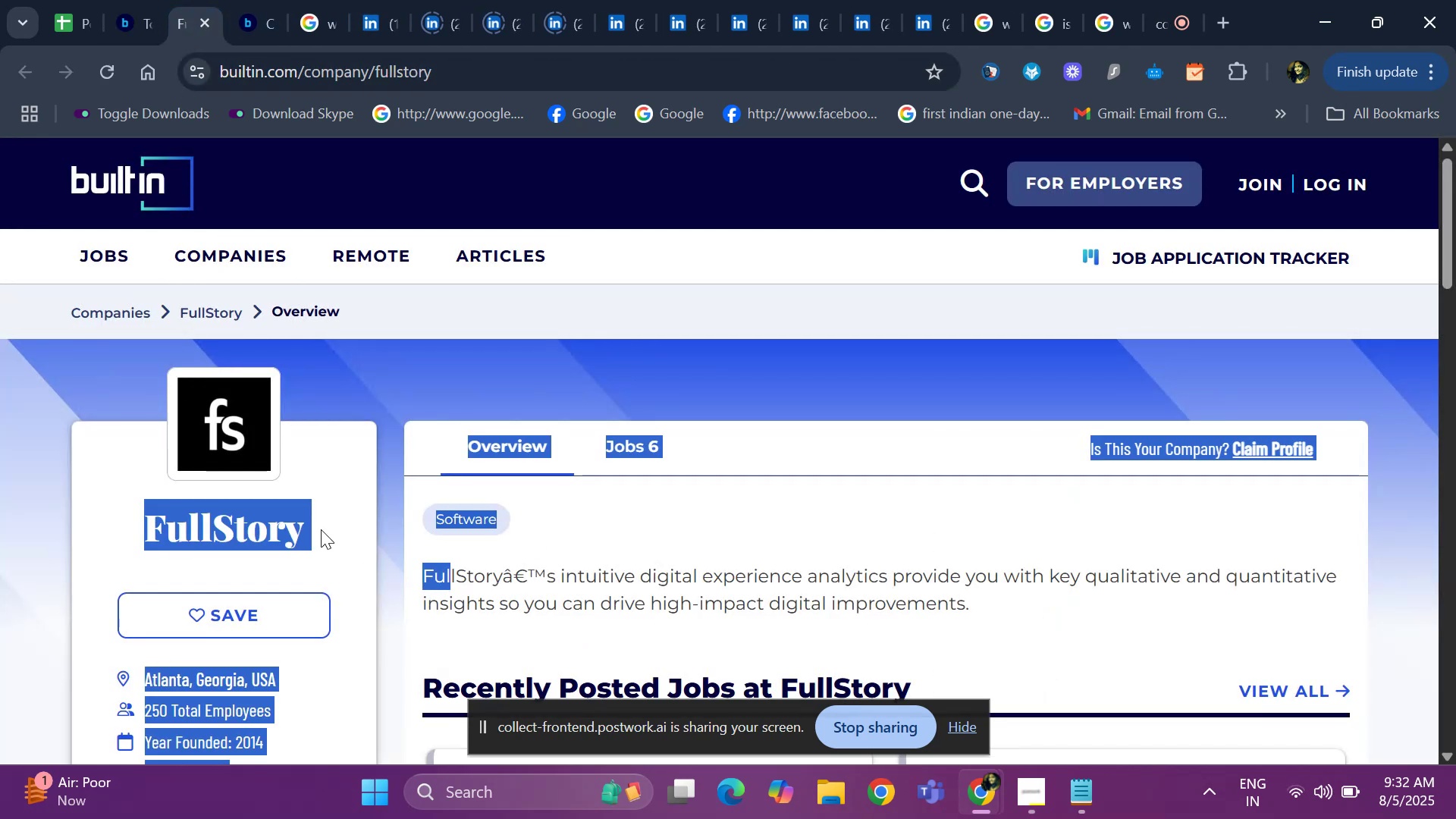 
left_click([321, 529])
 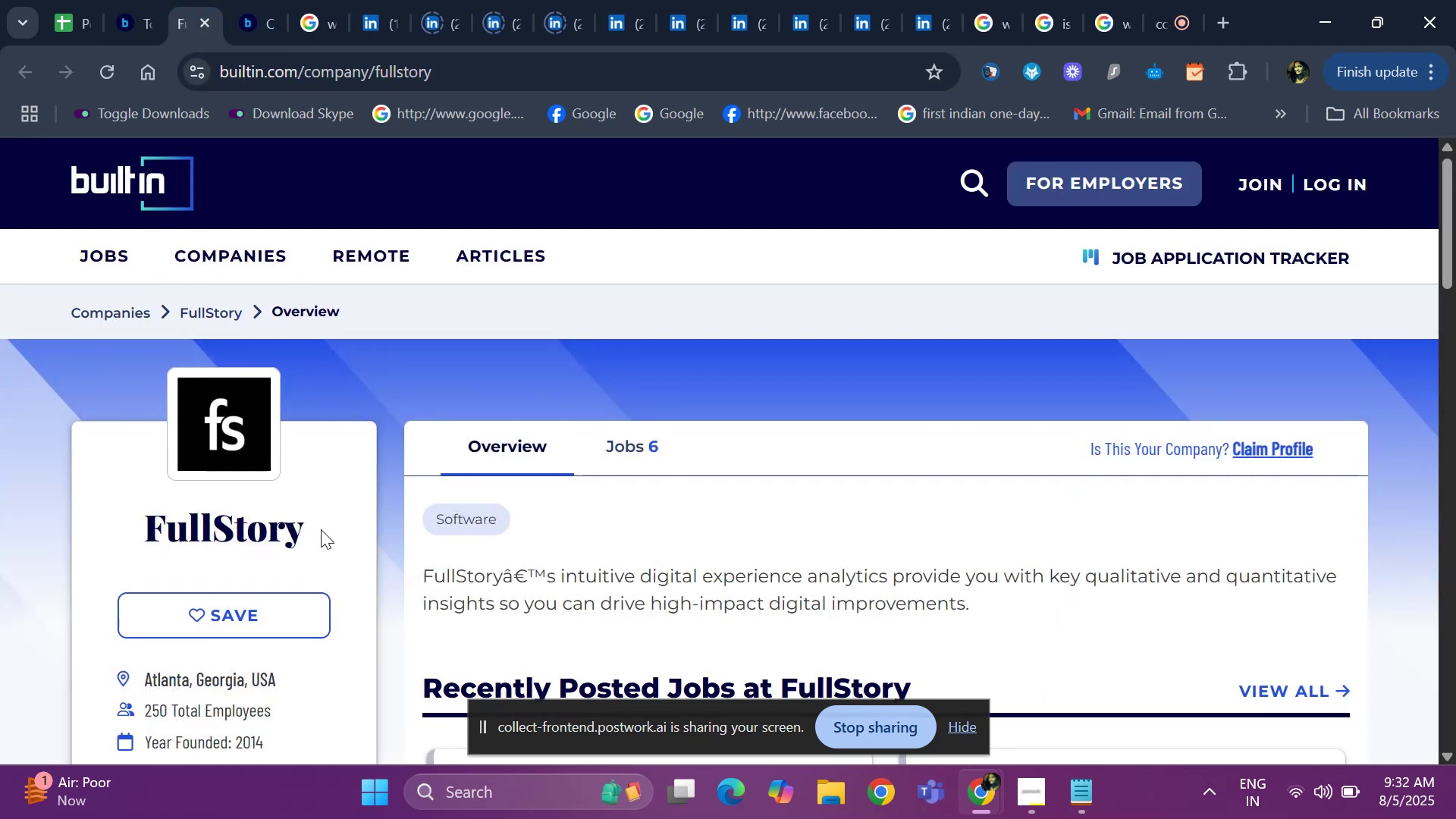 
left_click_drag(start_coordinate=[321, 529], to_coordinate=[103, 557])
 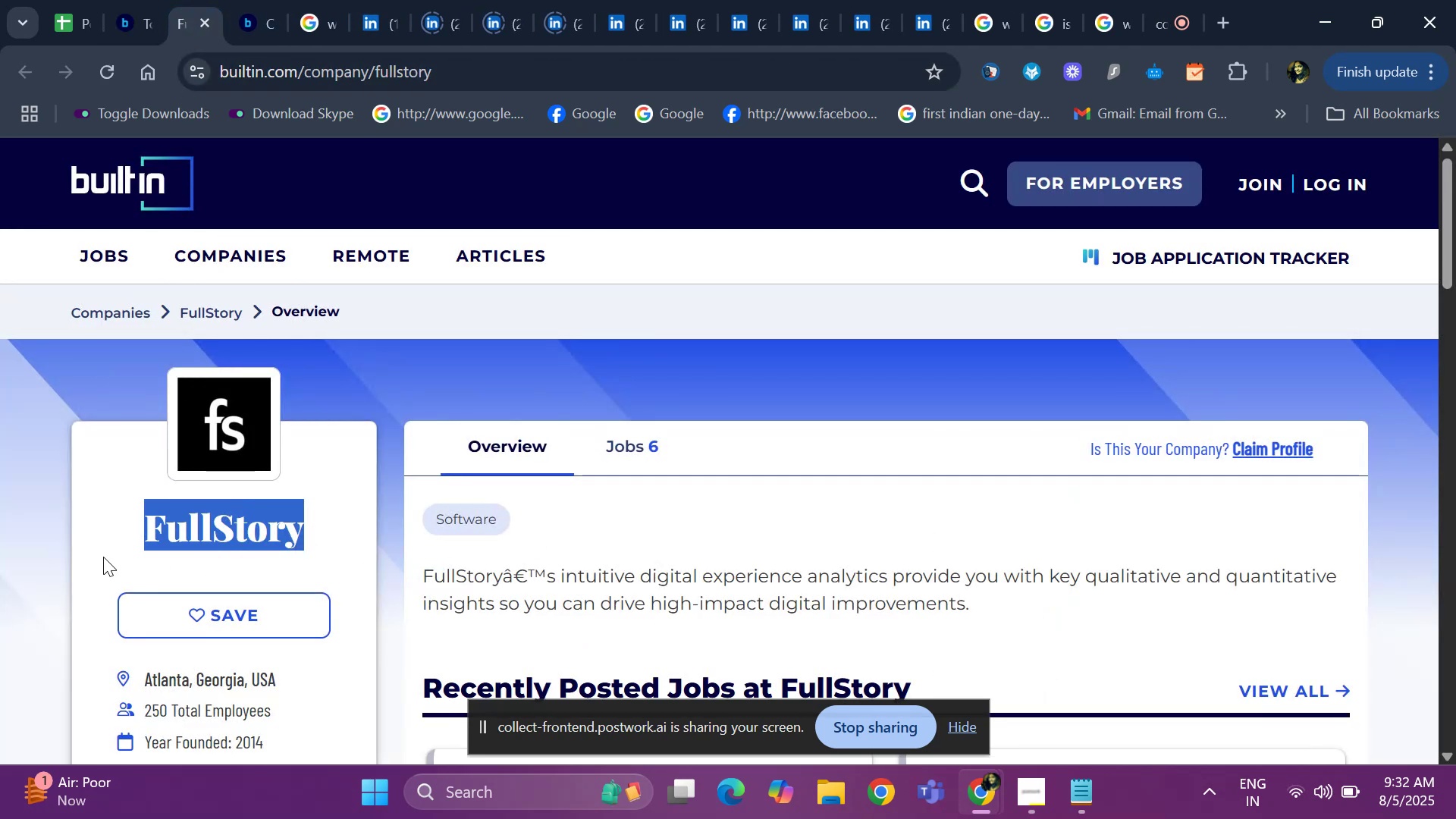 
key(Control+ControlLeft)
 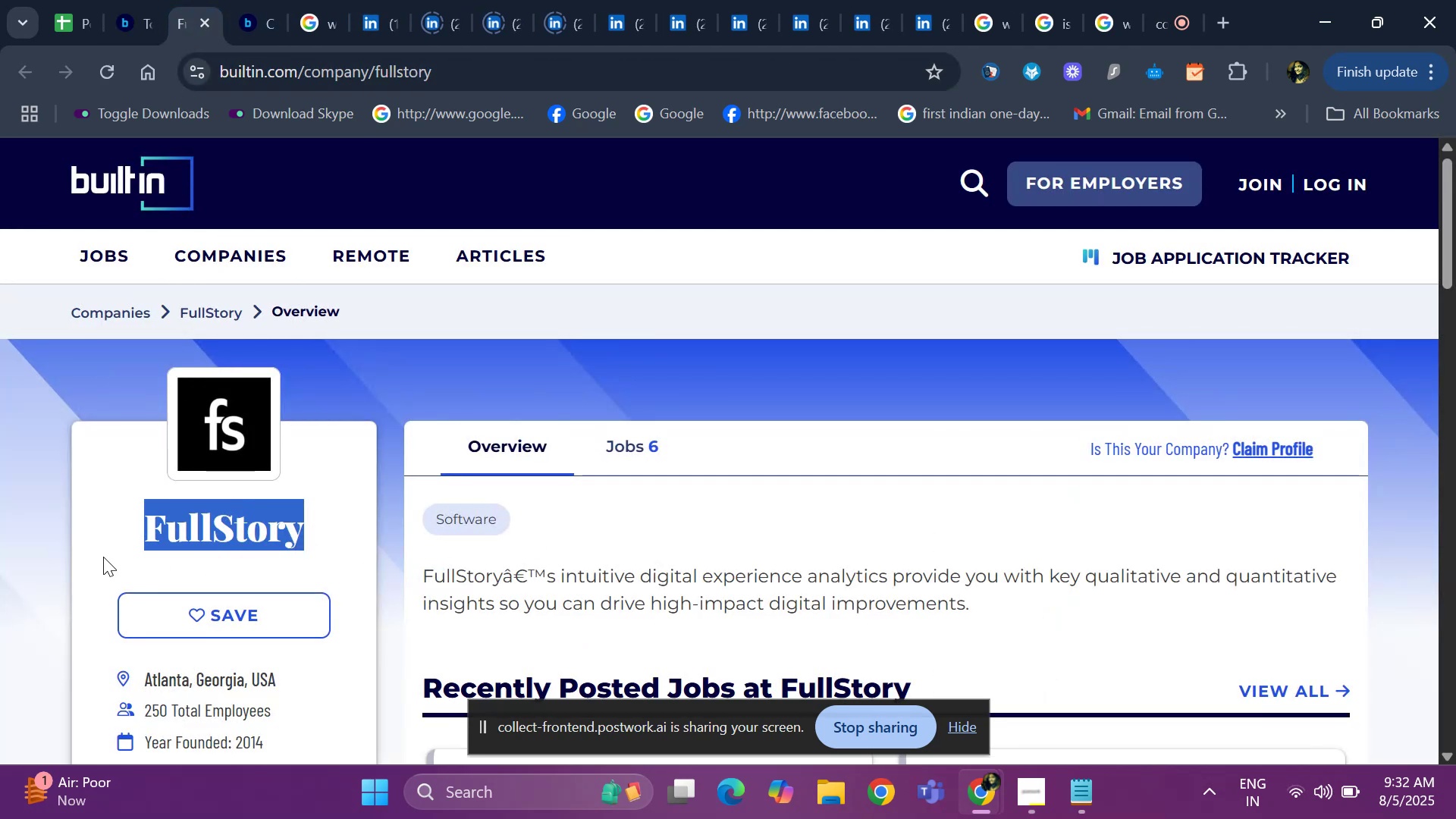 
key(Control+C)
 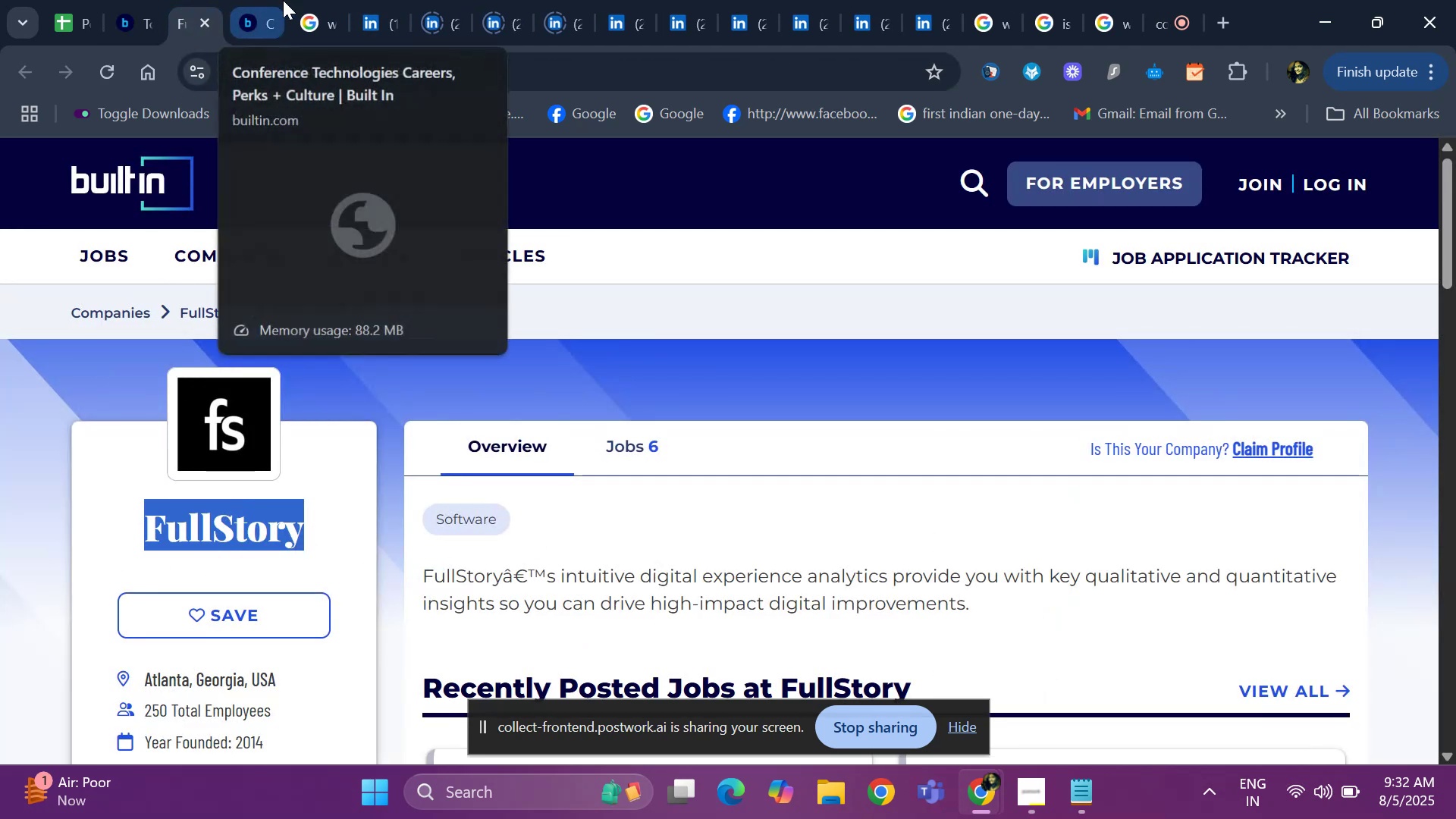 
left_click([297, 0])
 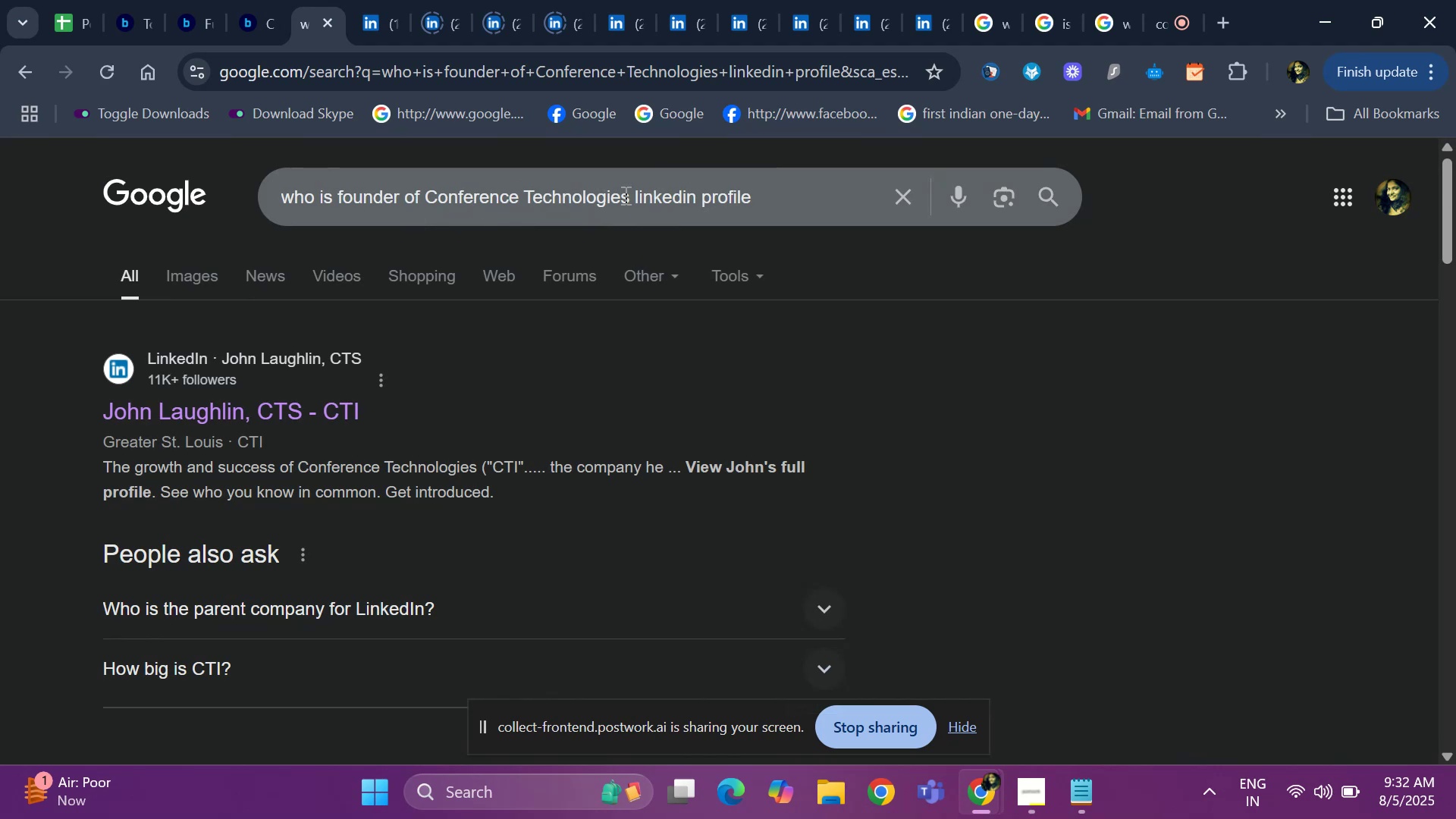 
key(ArrowRight)
 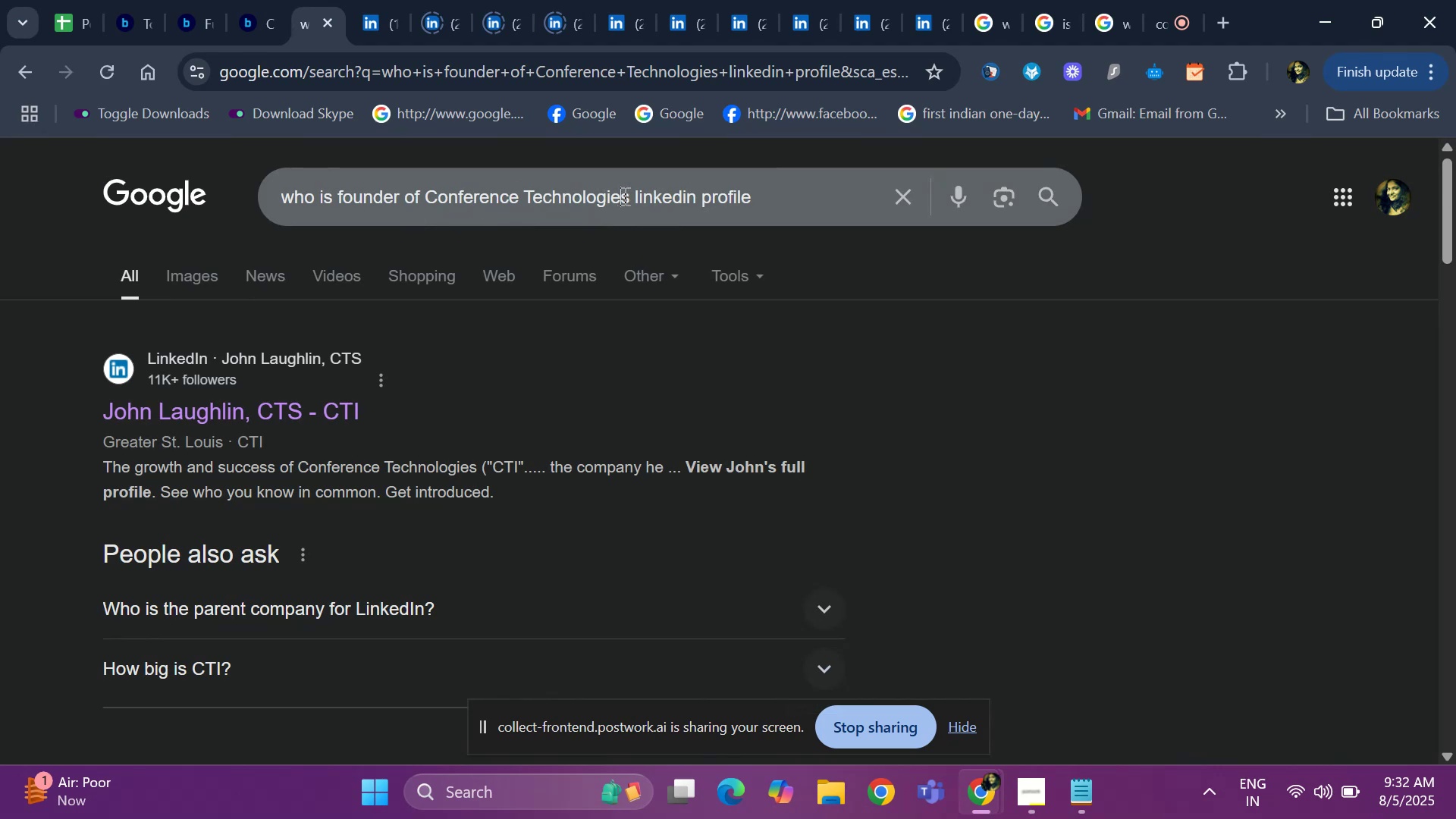 
left_click([623, 196])
 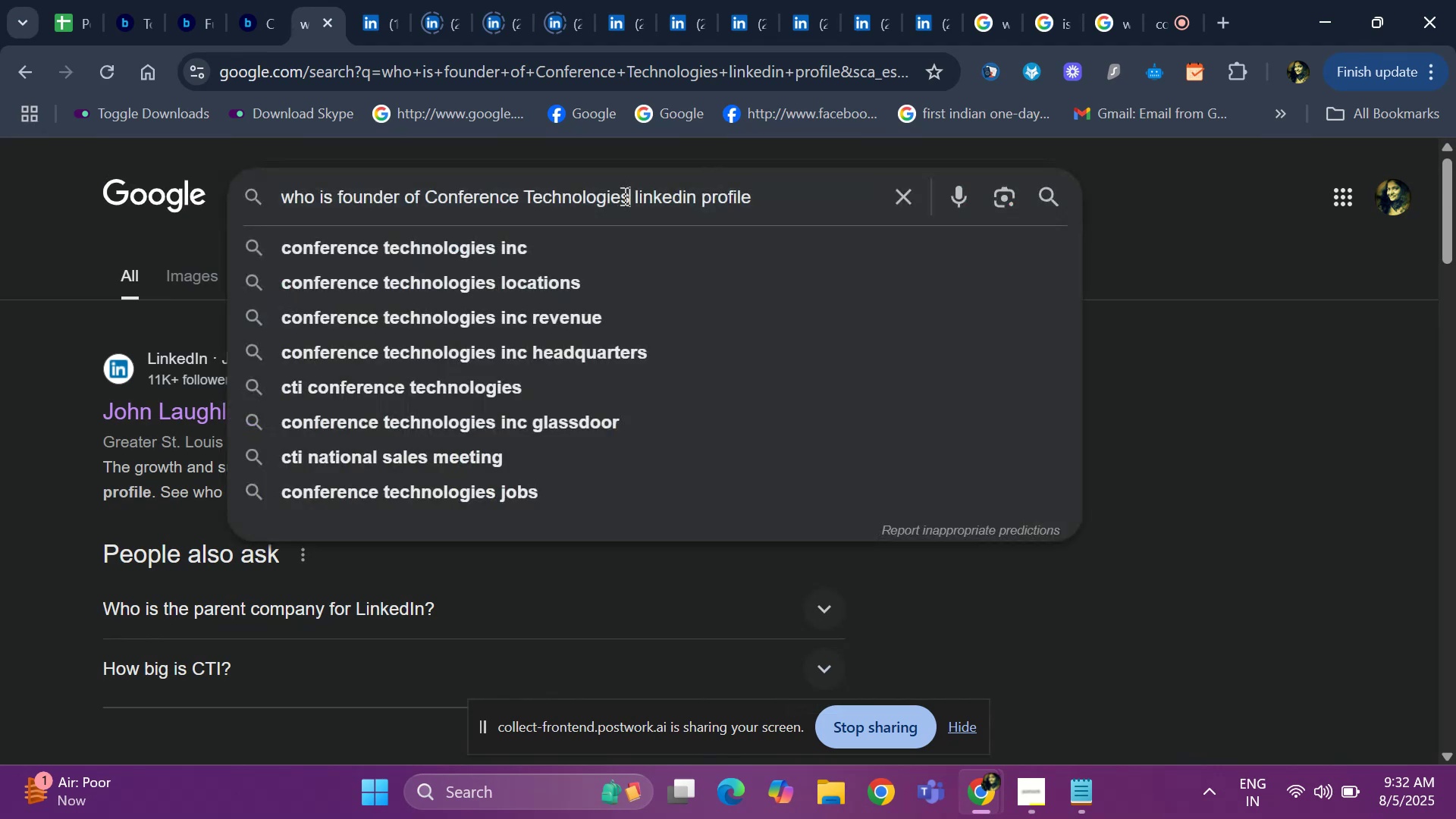 
hold_key(key=Backspace, duration=1.07)
 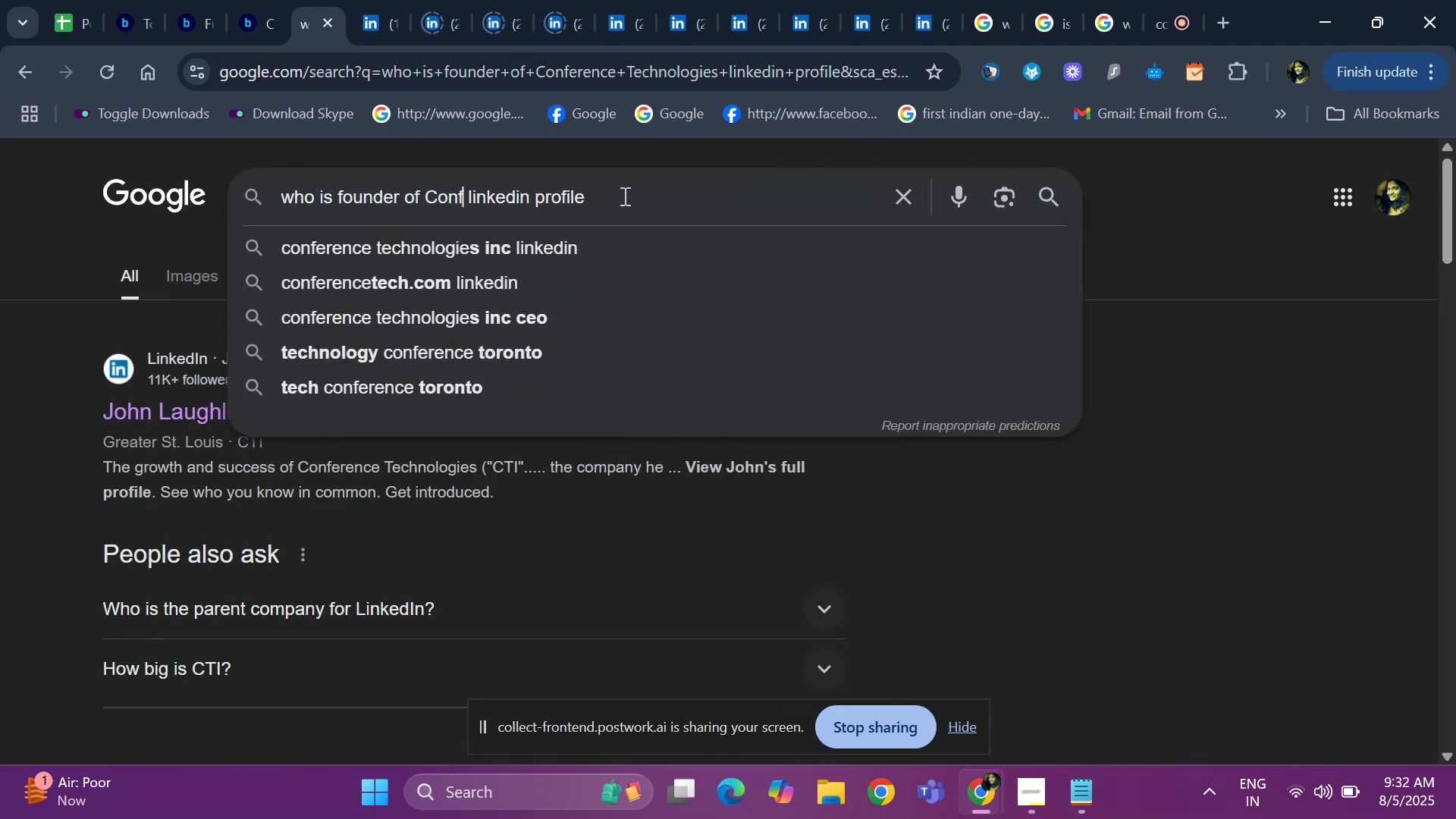 
key(Backspace)
 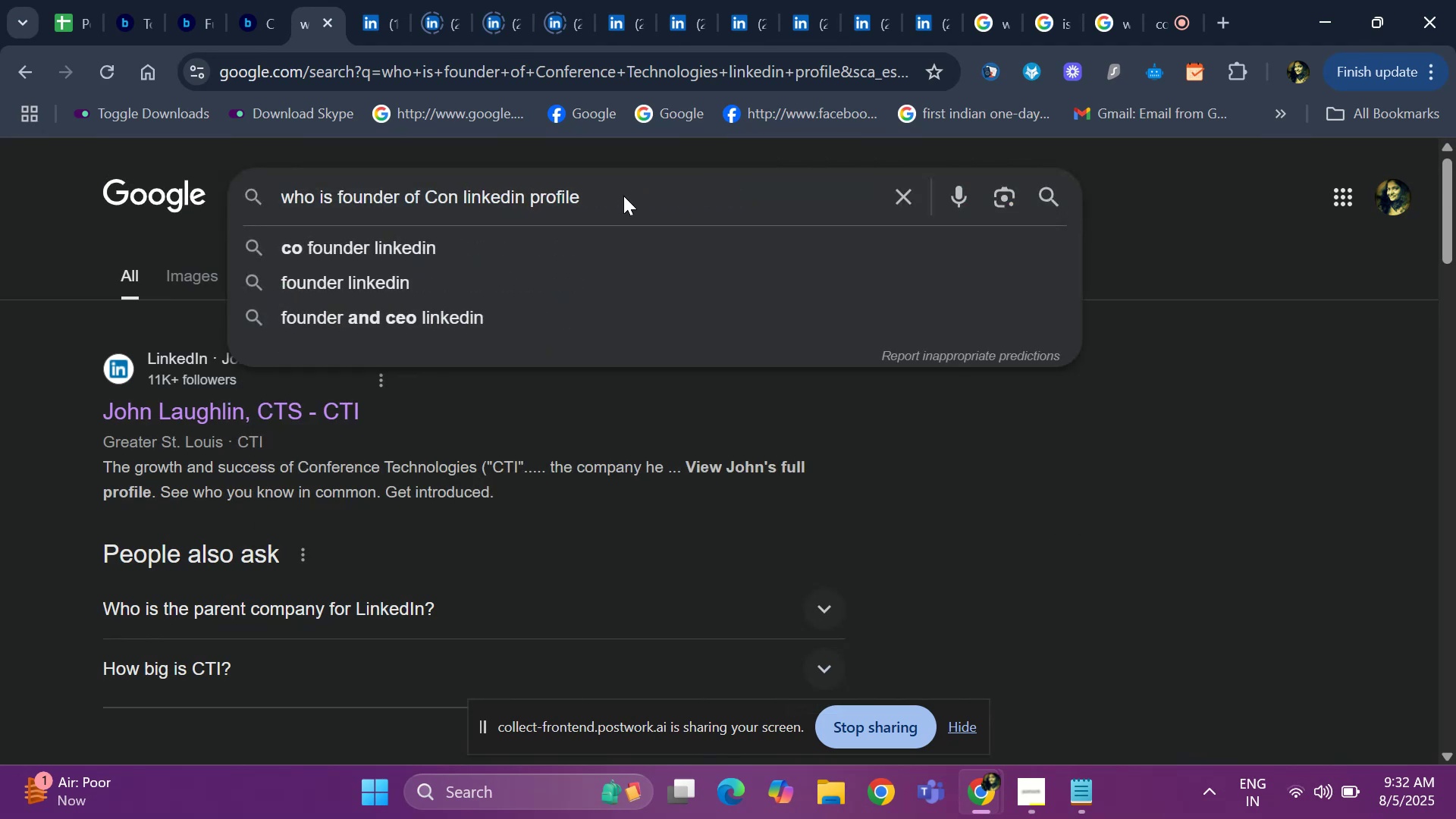 
key(Backspace)
 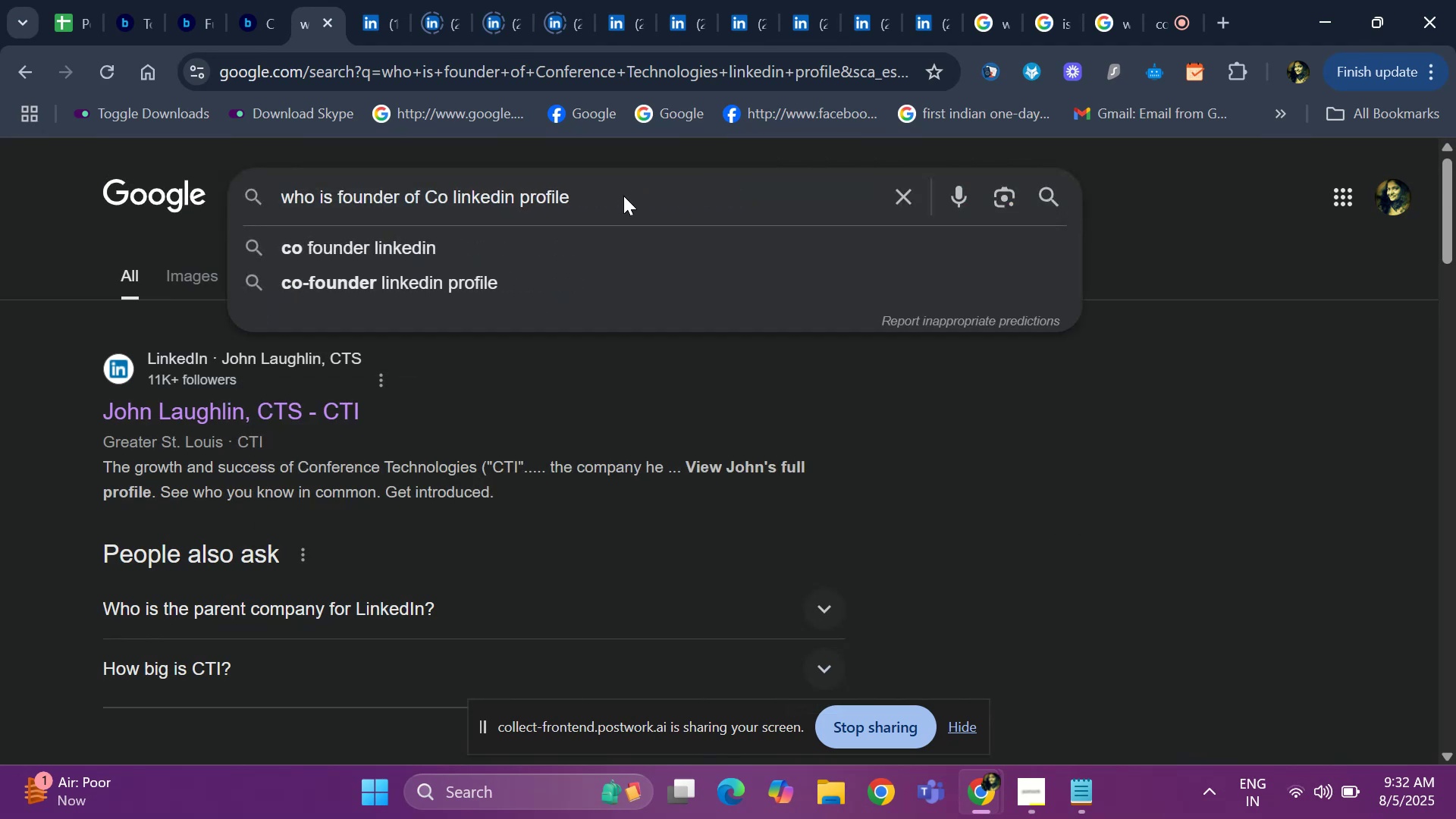 
key(Backspace)
 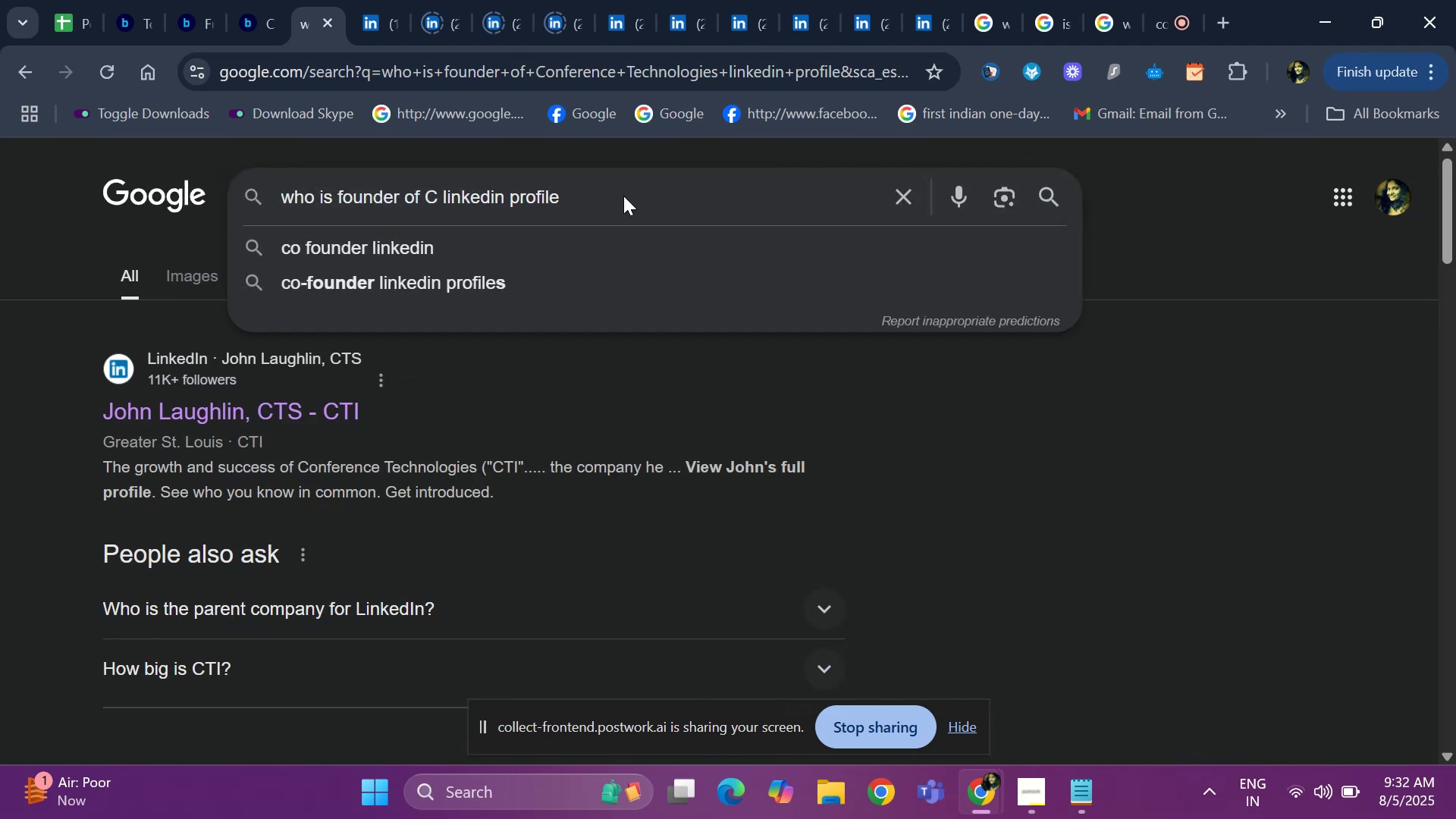 
key(Backspace)
 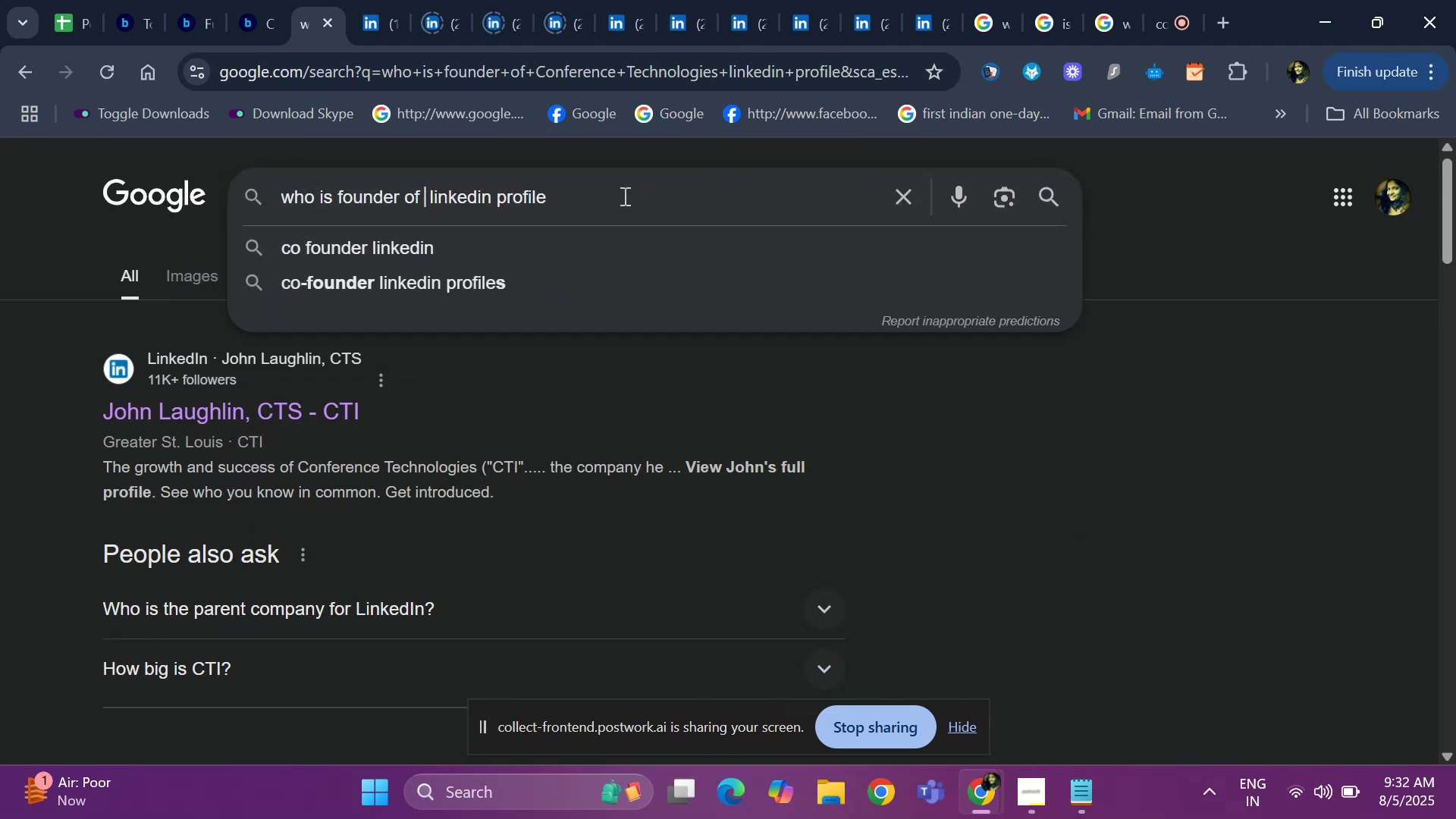 
key(Backspace)
 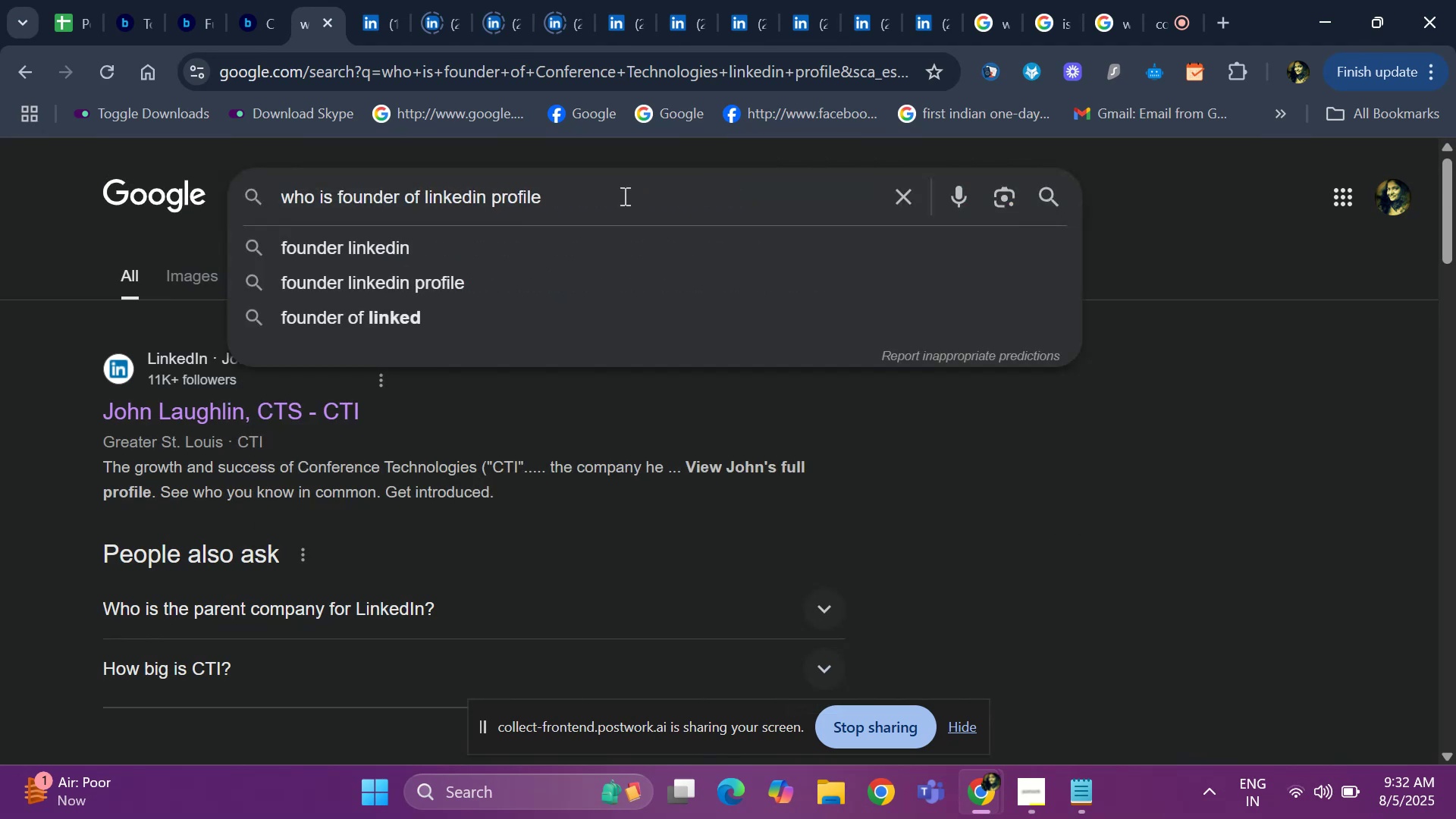 
key(Space)
 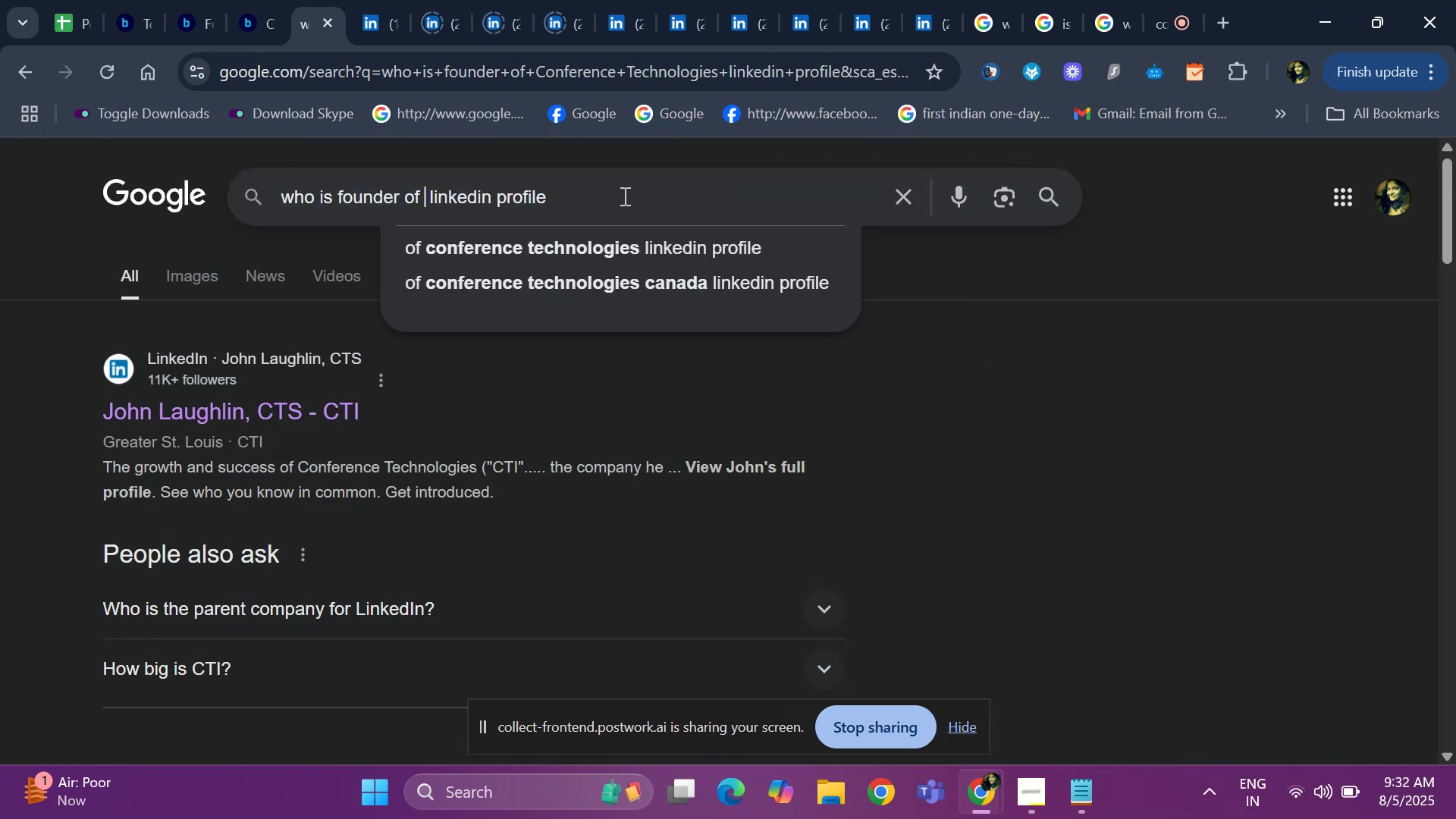 
key(Control+ControlLeft)
 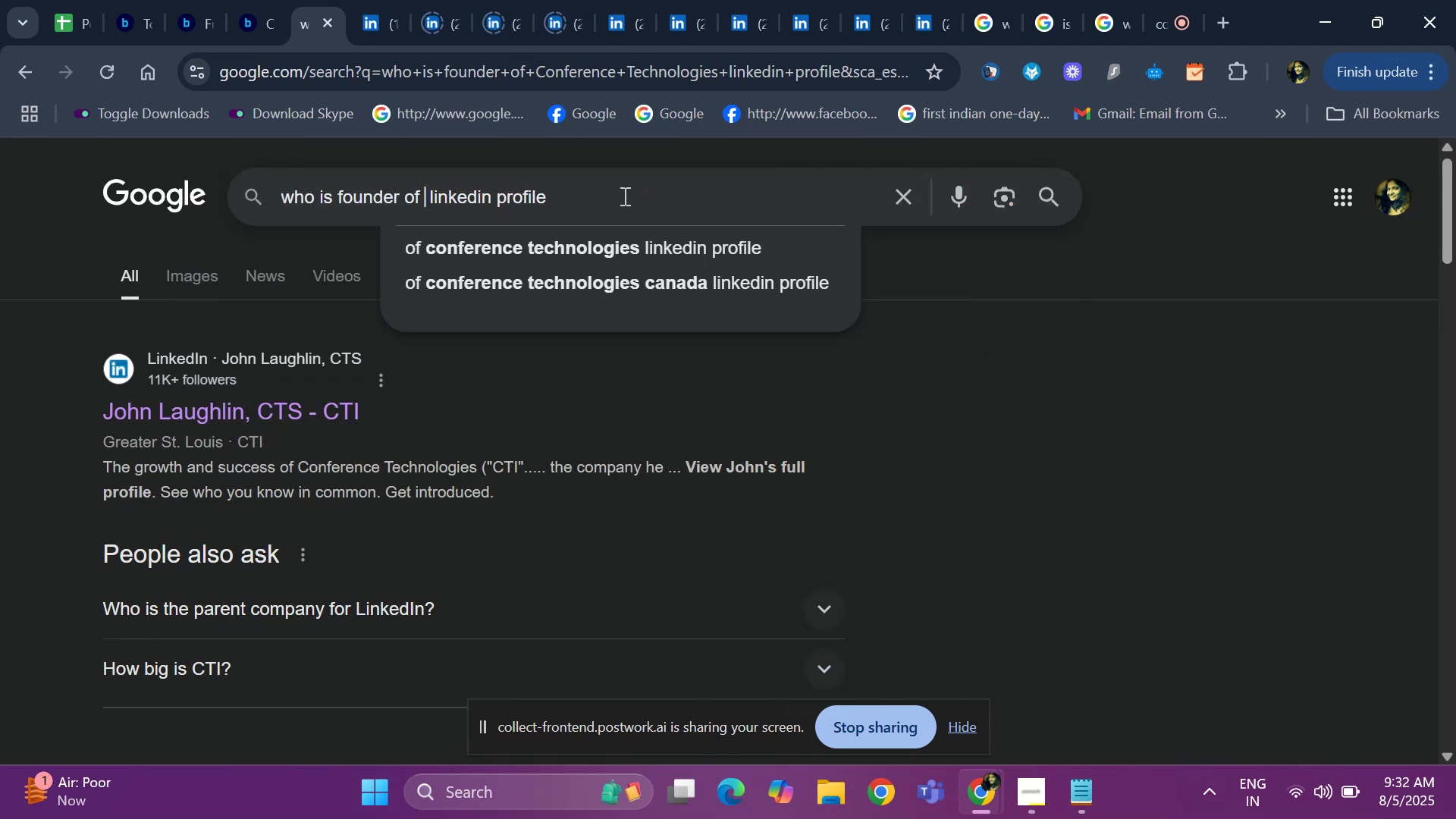 
key(Control+V)
 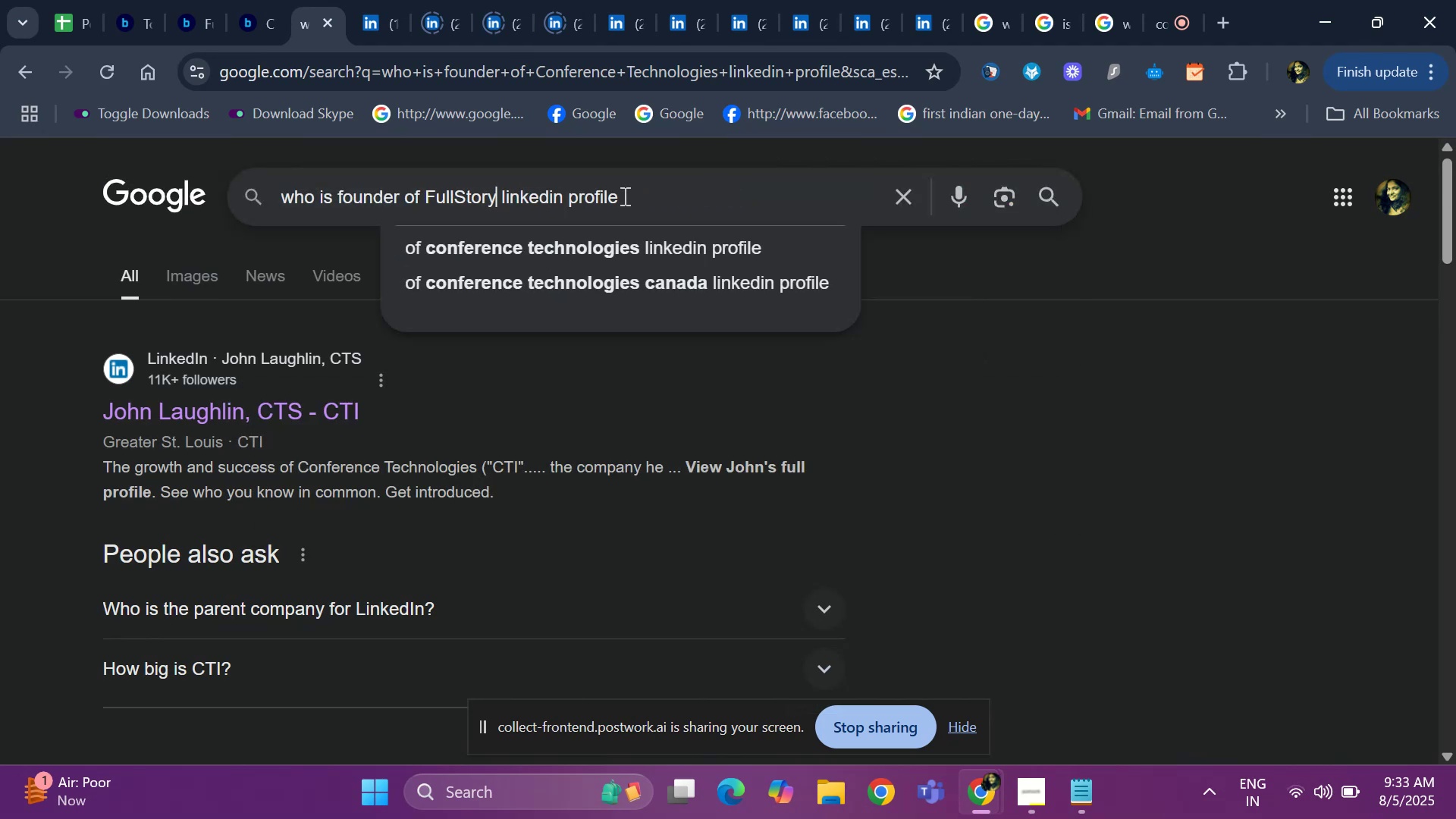 
key(Enter)
 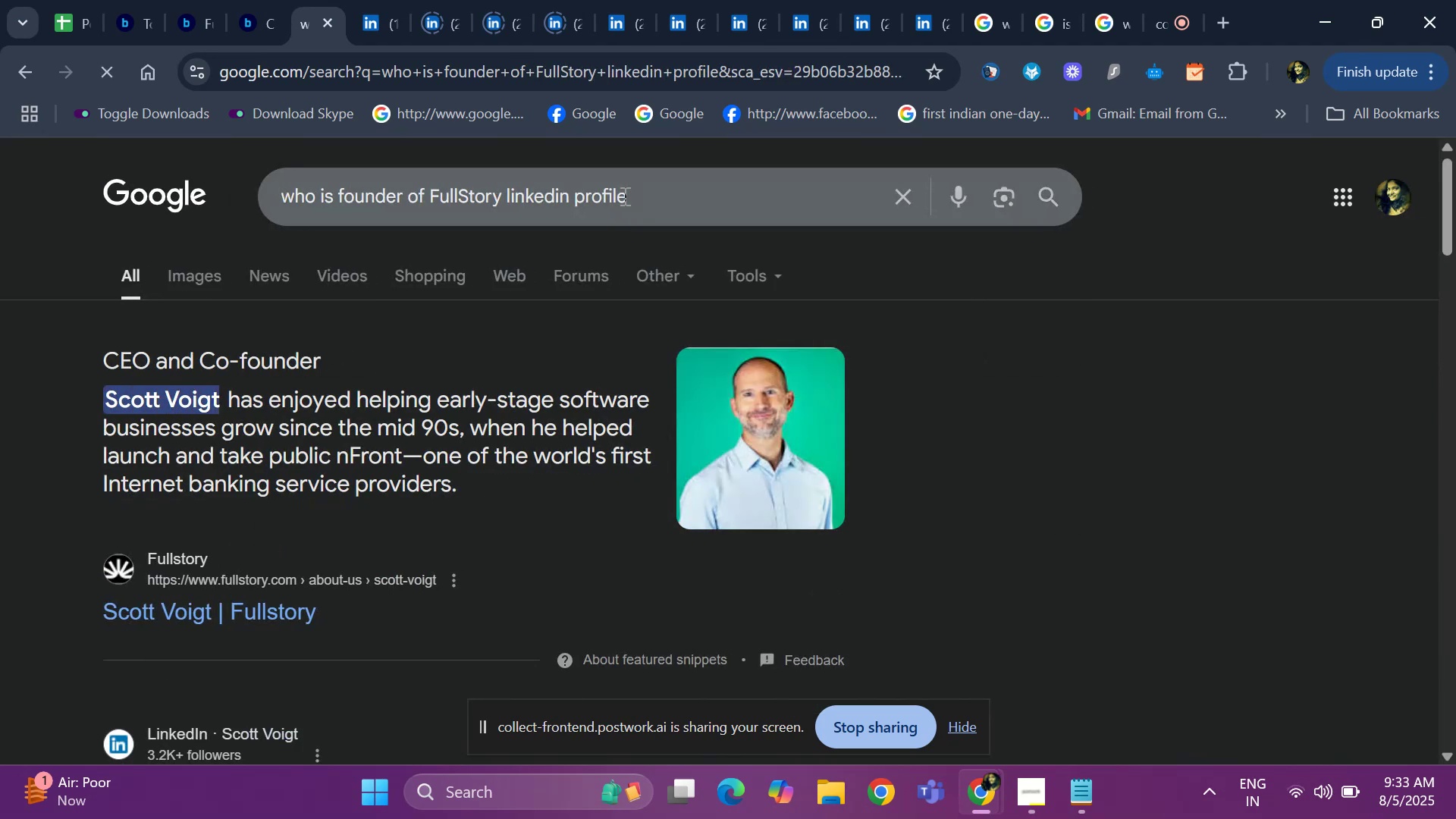 
hold_key(key=ArrowDown, duration=0.69)
 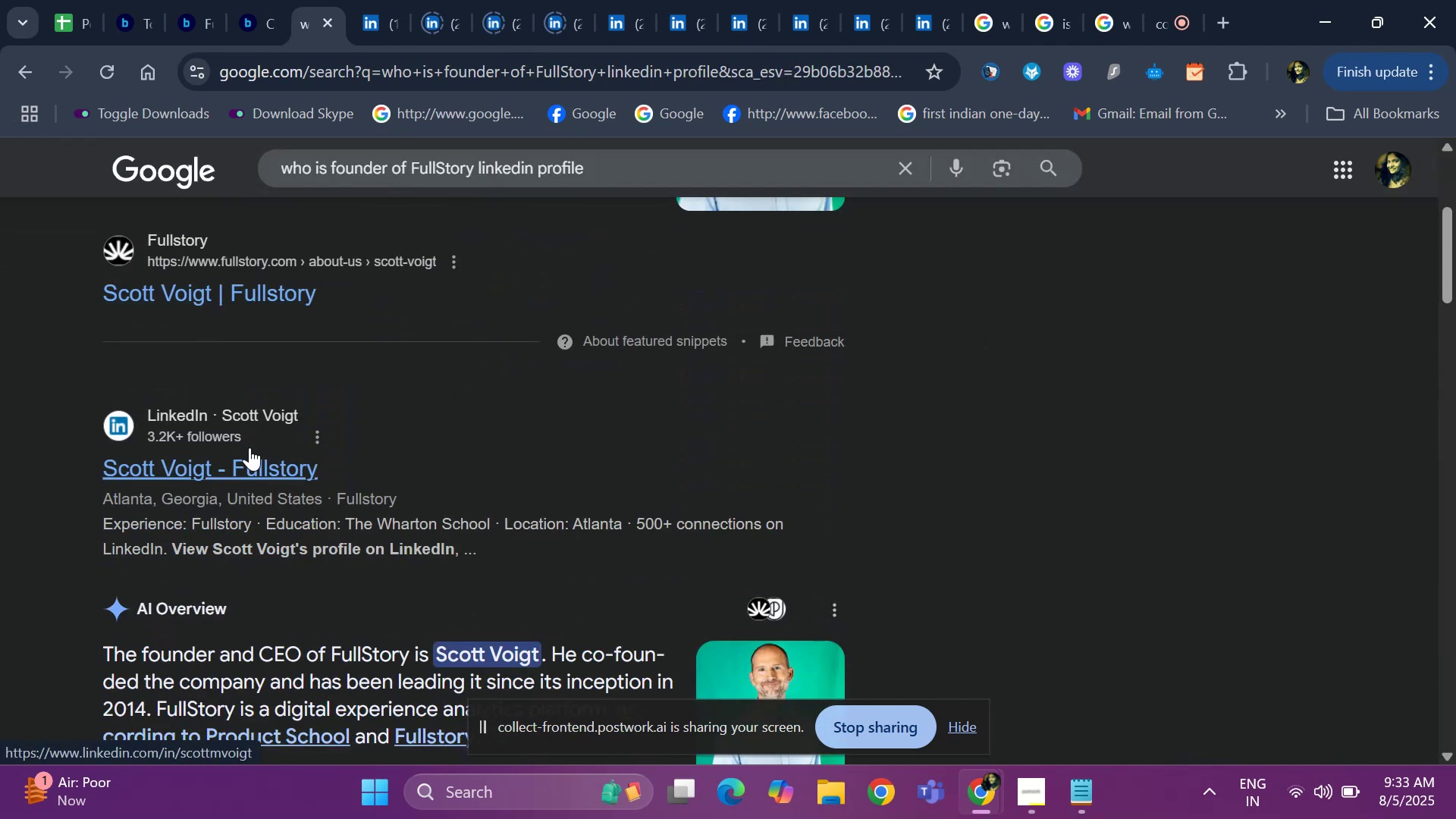 
right_click([249, 447])
 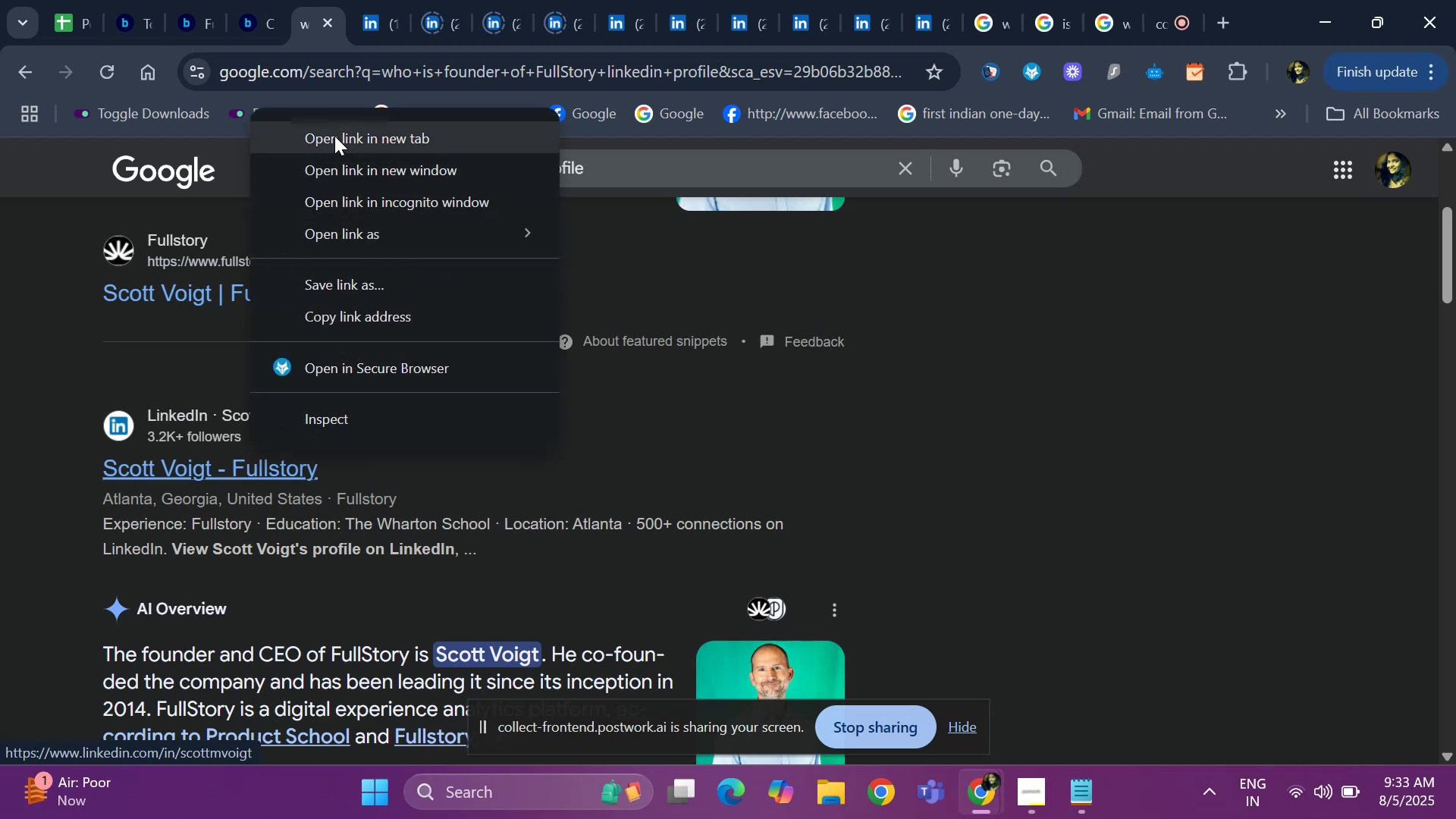 
left_click([334, 136])
 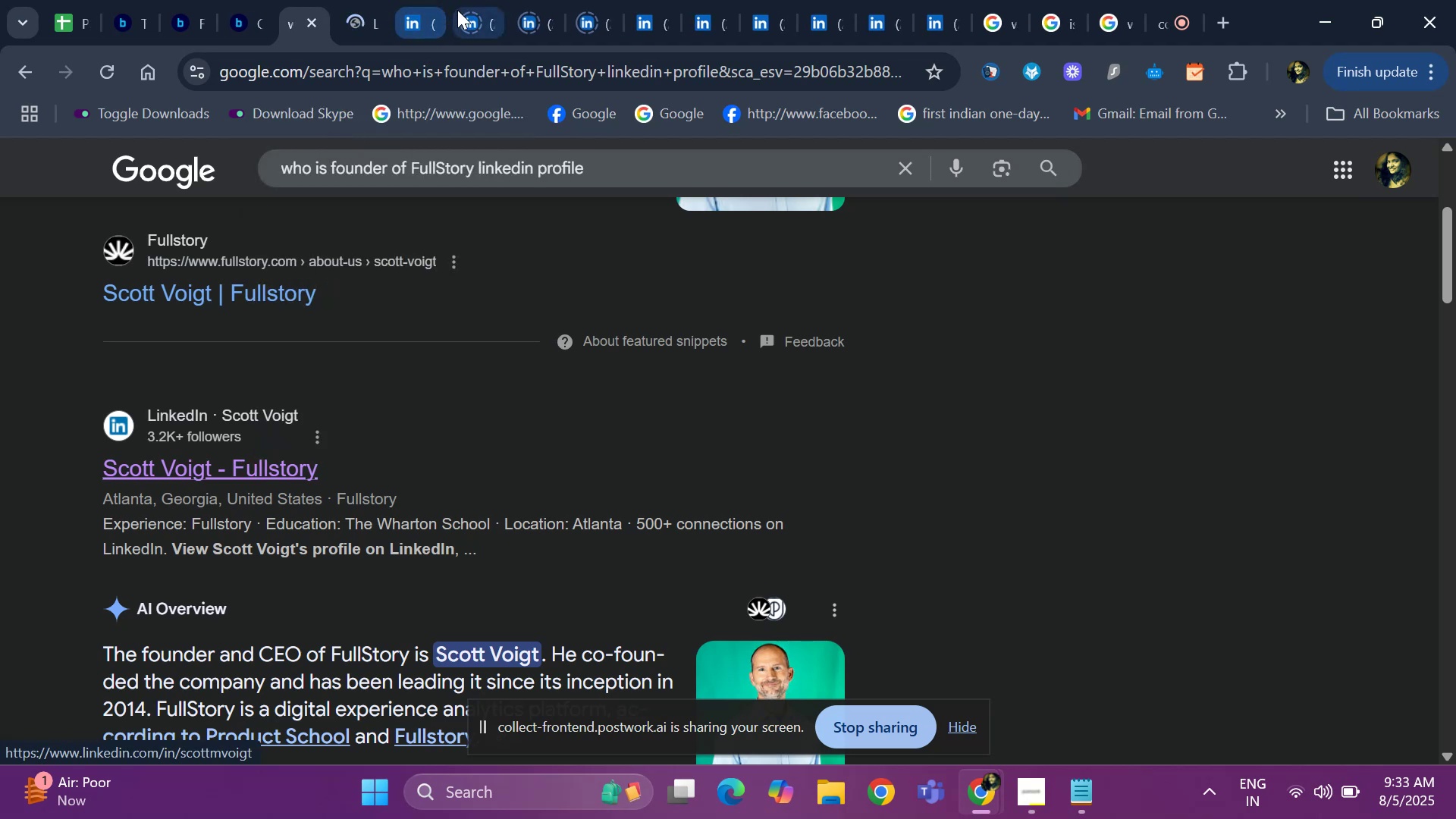 
left_click([457, 10])
 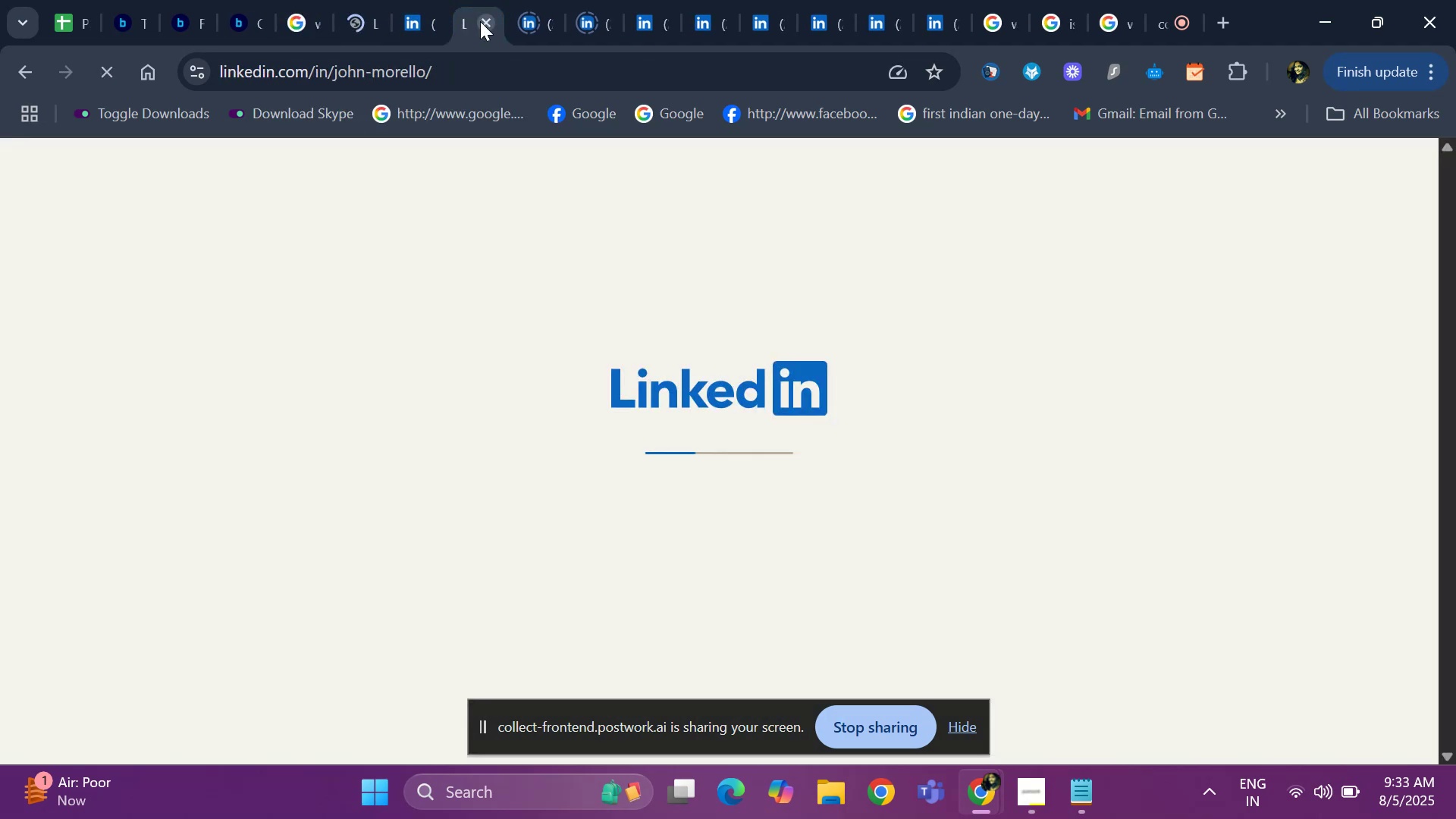 
left_click([480, 21])
 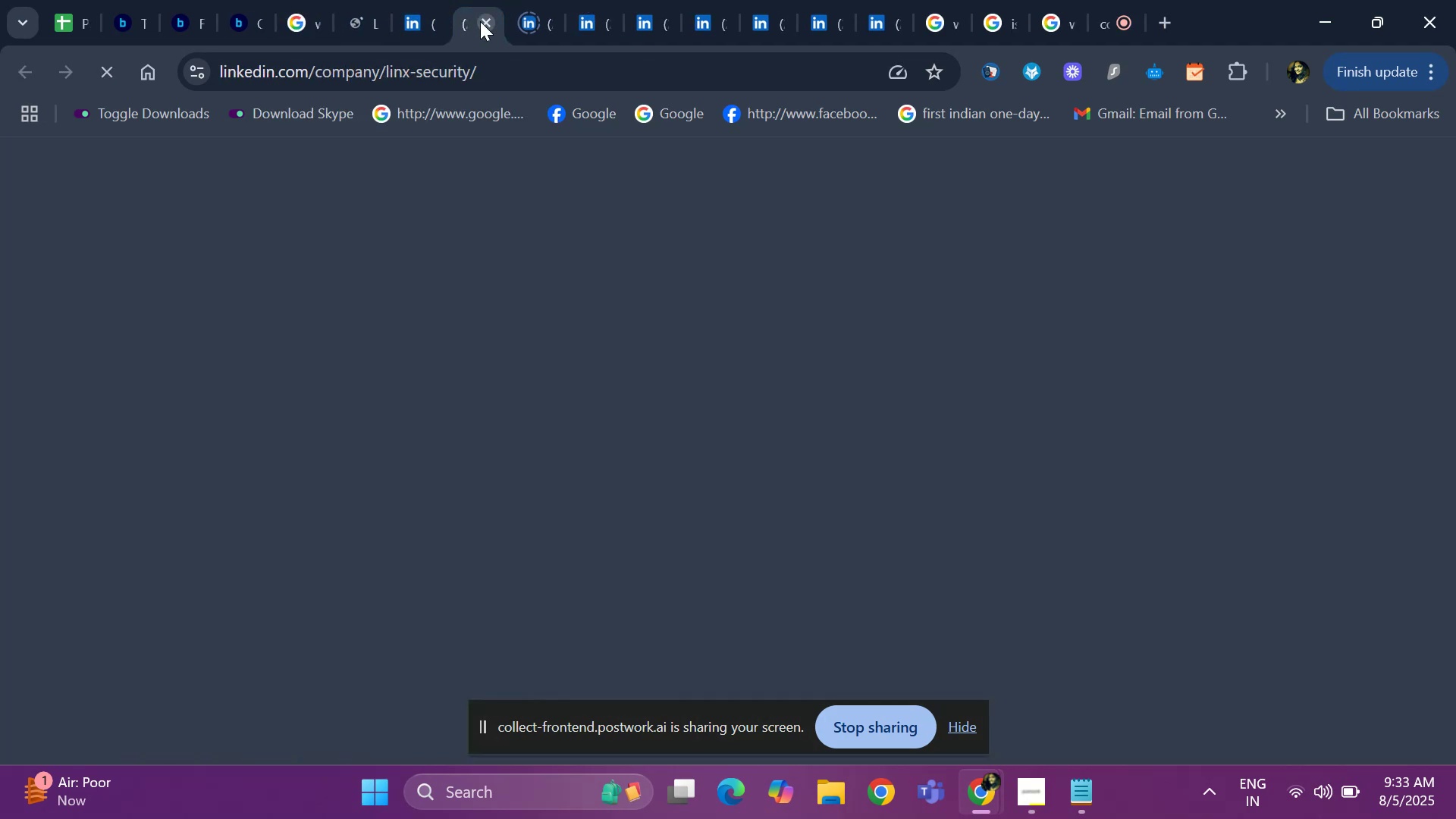 
left_click([480, 21])
 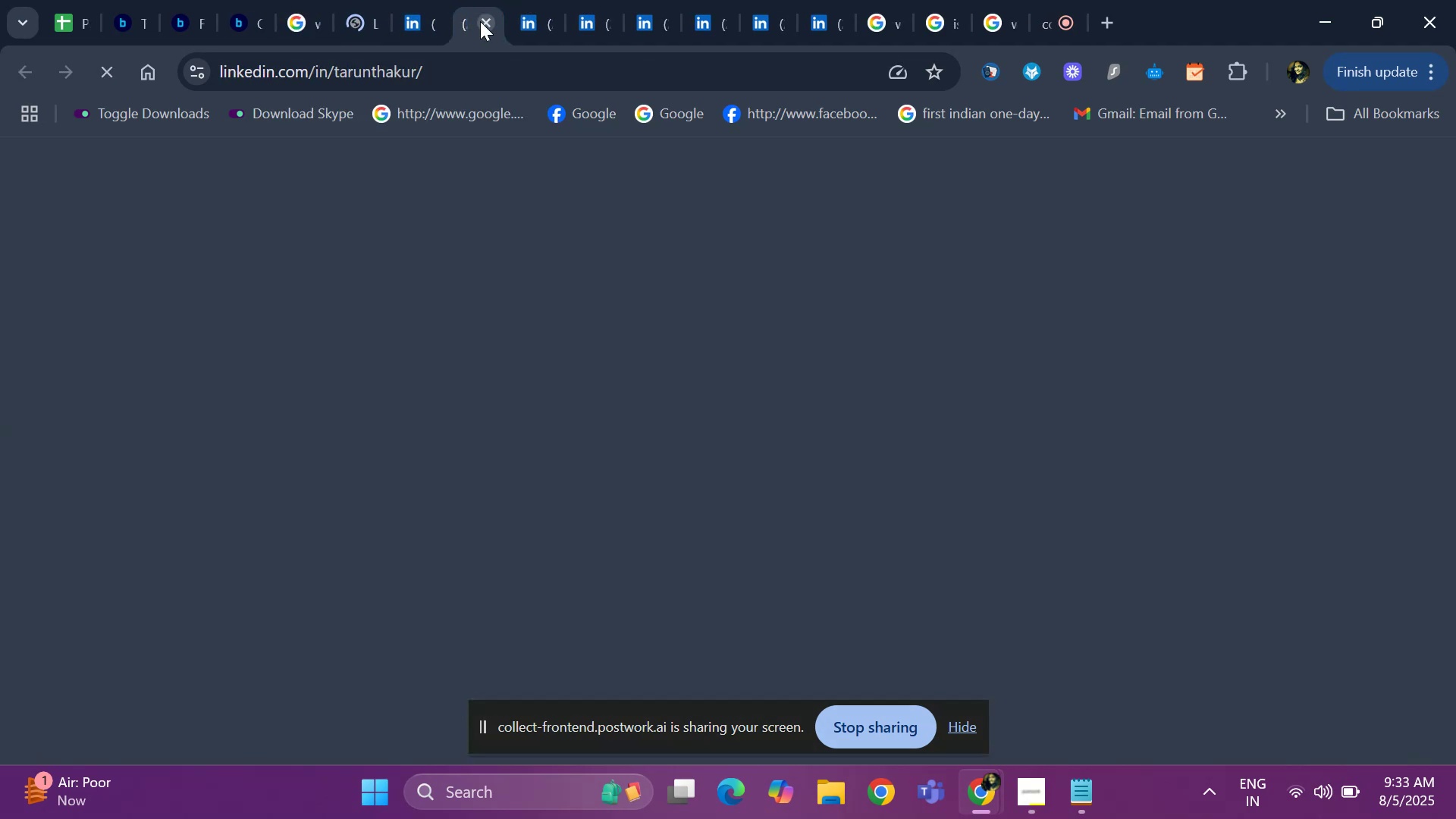 
left_click([480, 21])
 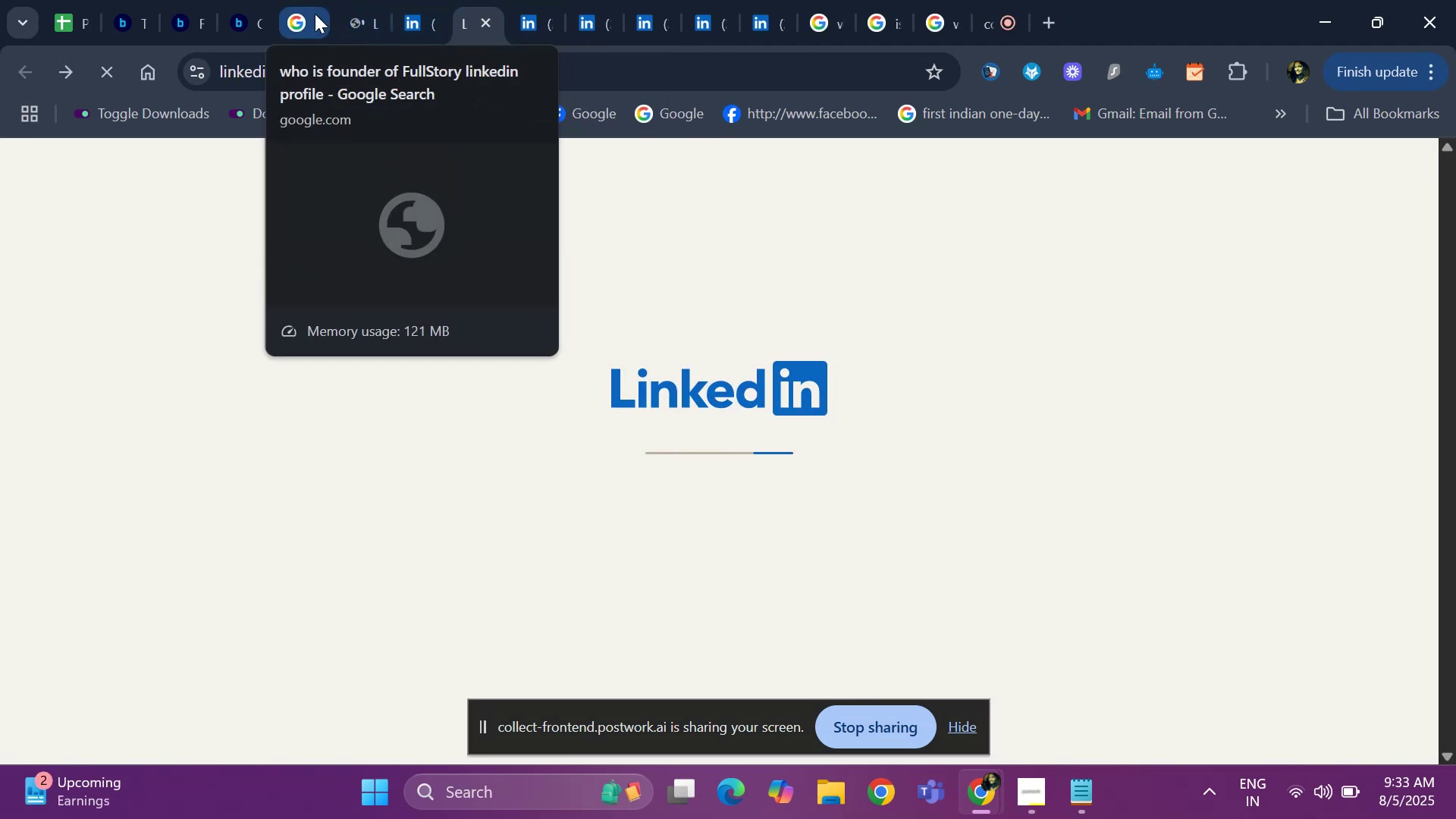 
left_click([347, 17])
 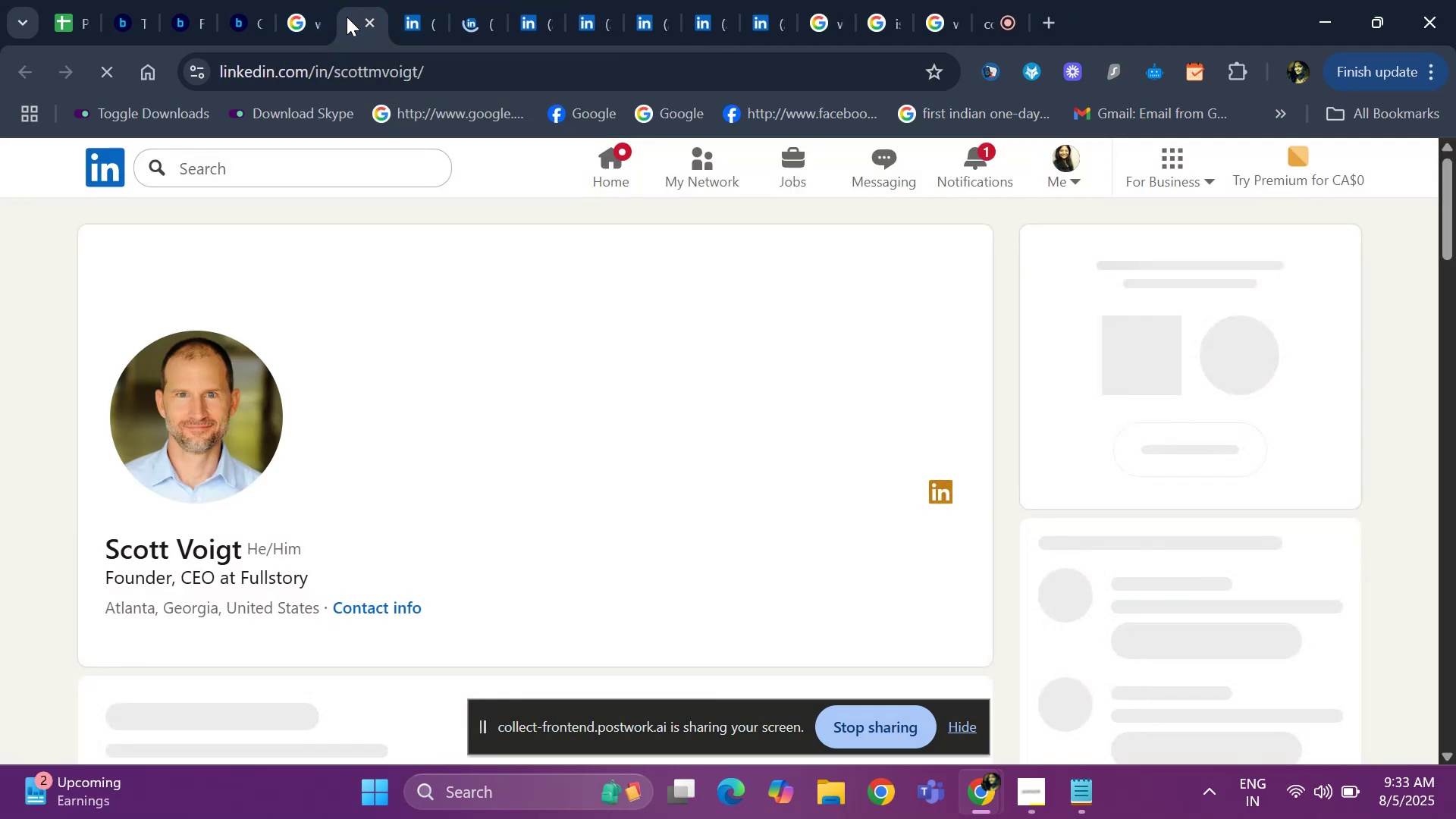 
hold_key(key=ArrowDown, duration=0.46)
 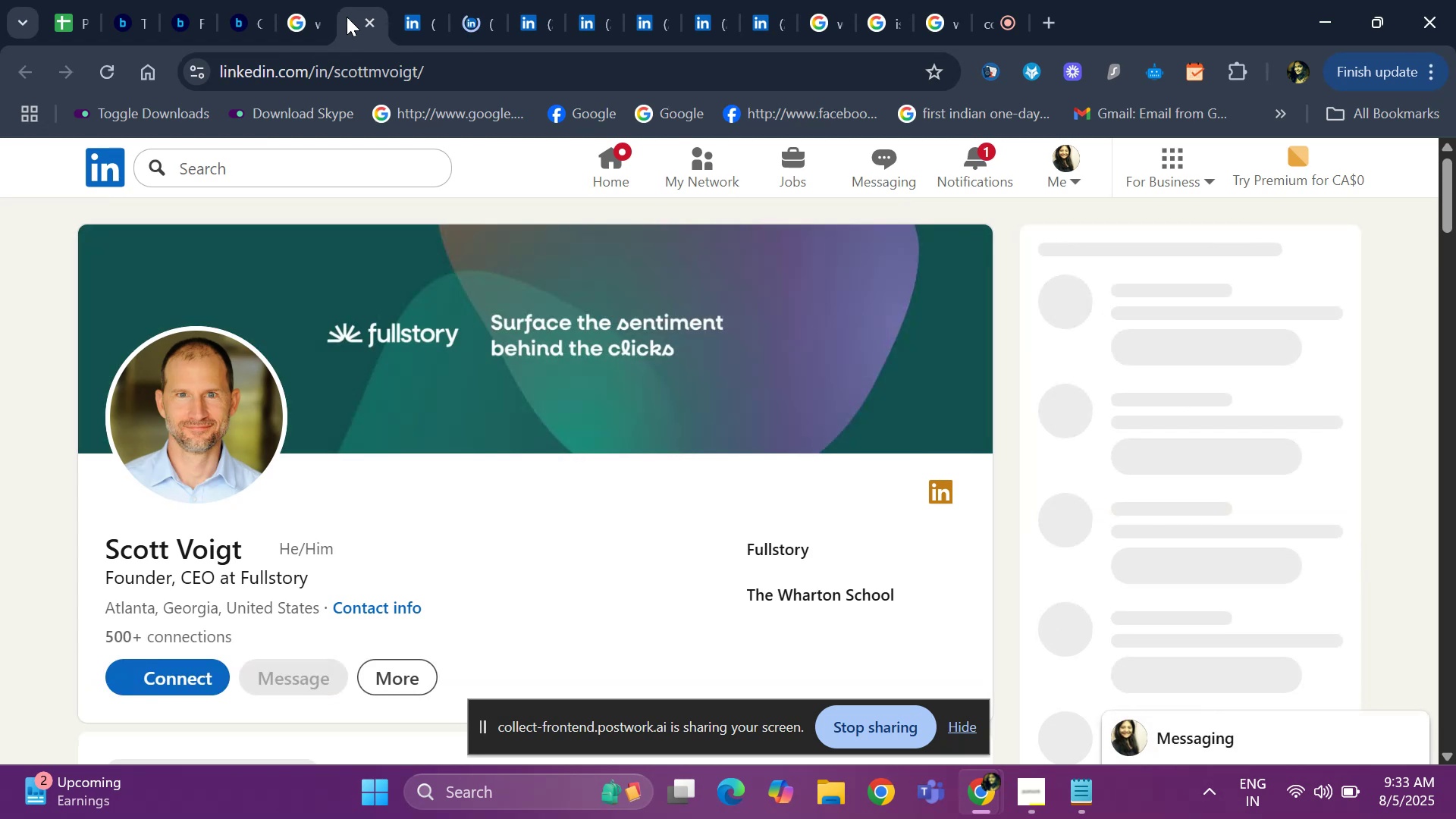 
hold_key(key=ArrowDown, duration=0.41)
 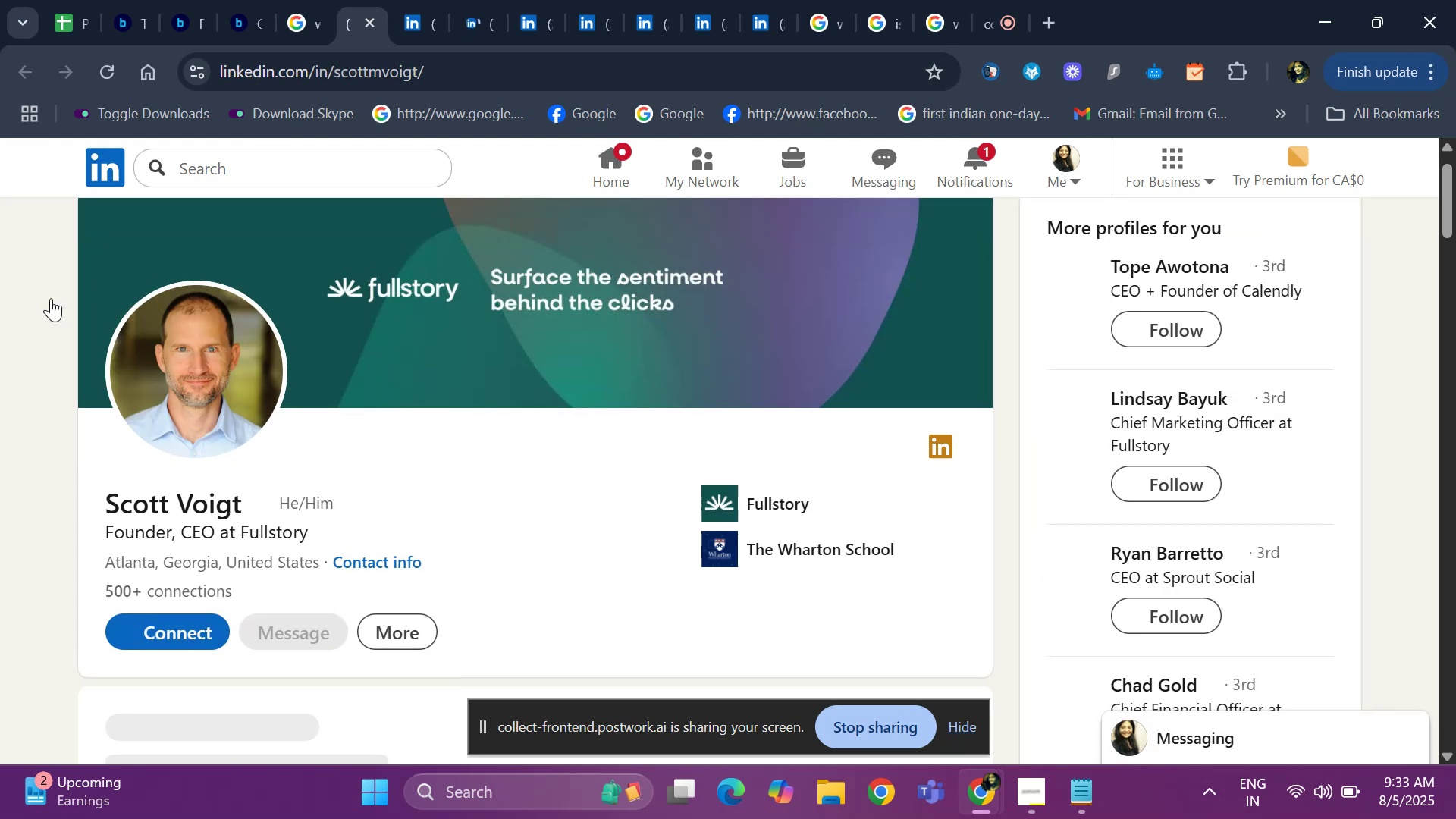 
hold_key(key=ArrowDown, duration=0.52)
 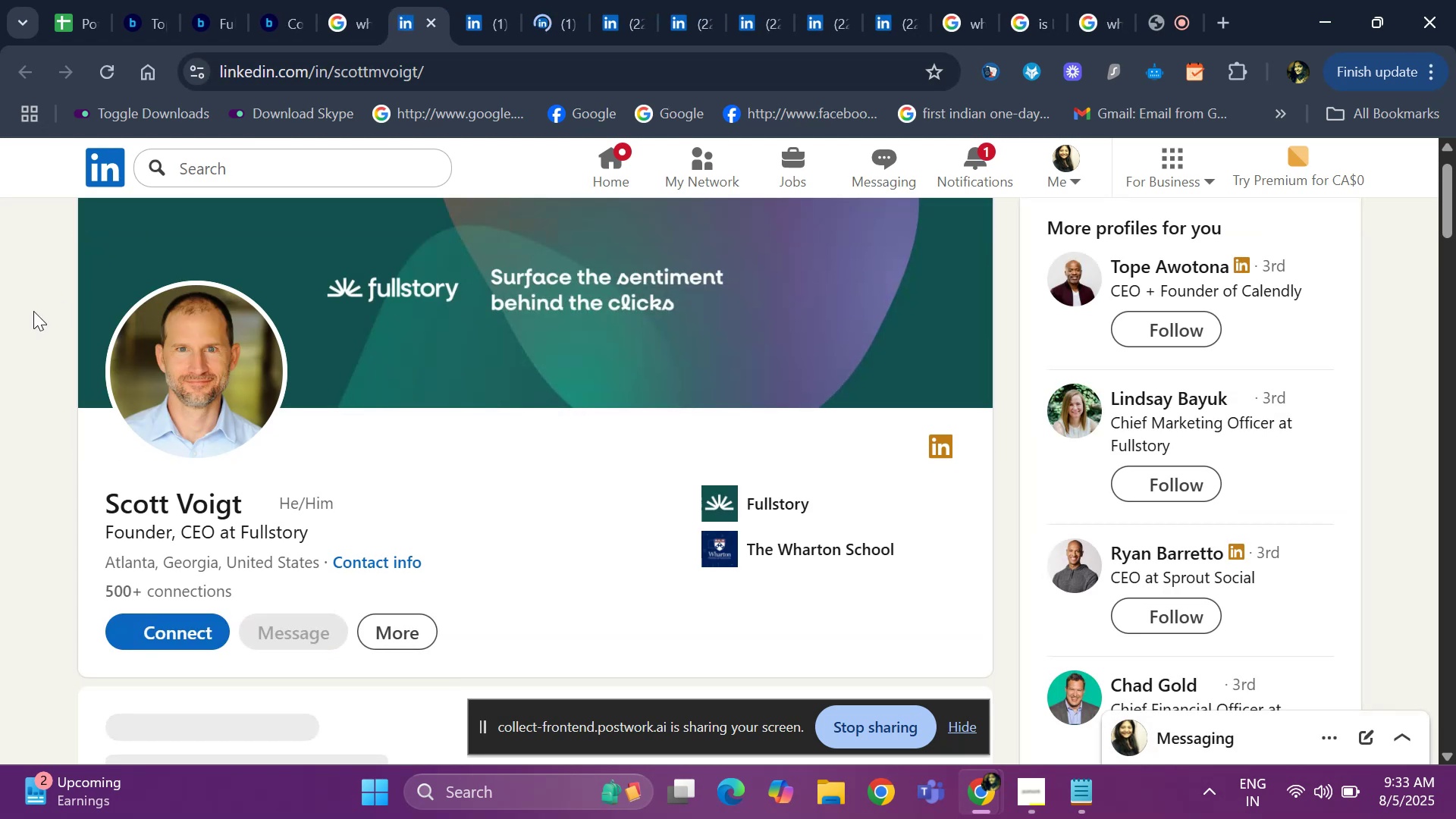 
key(ArrowDown)
 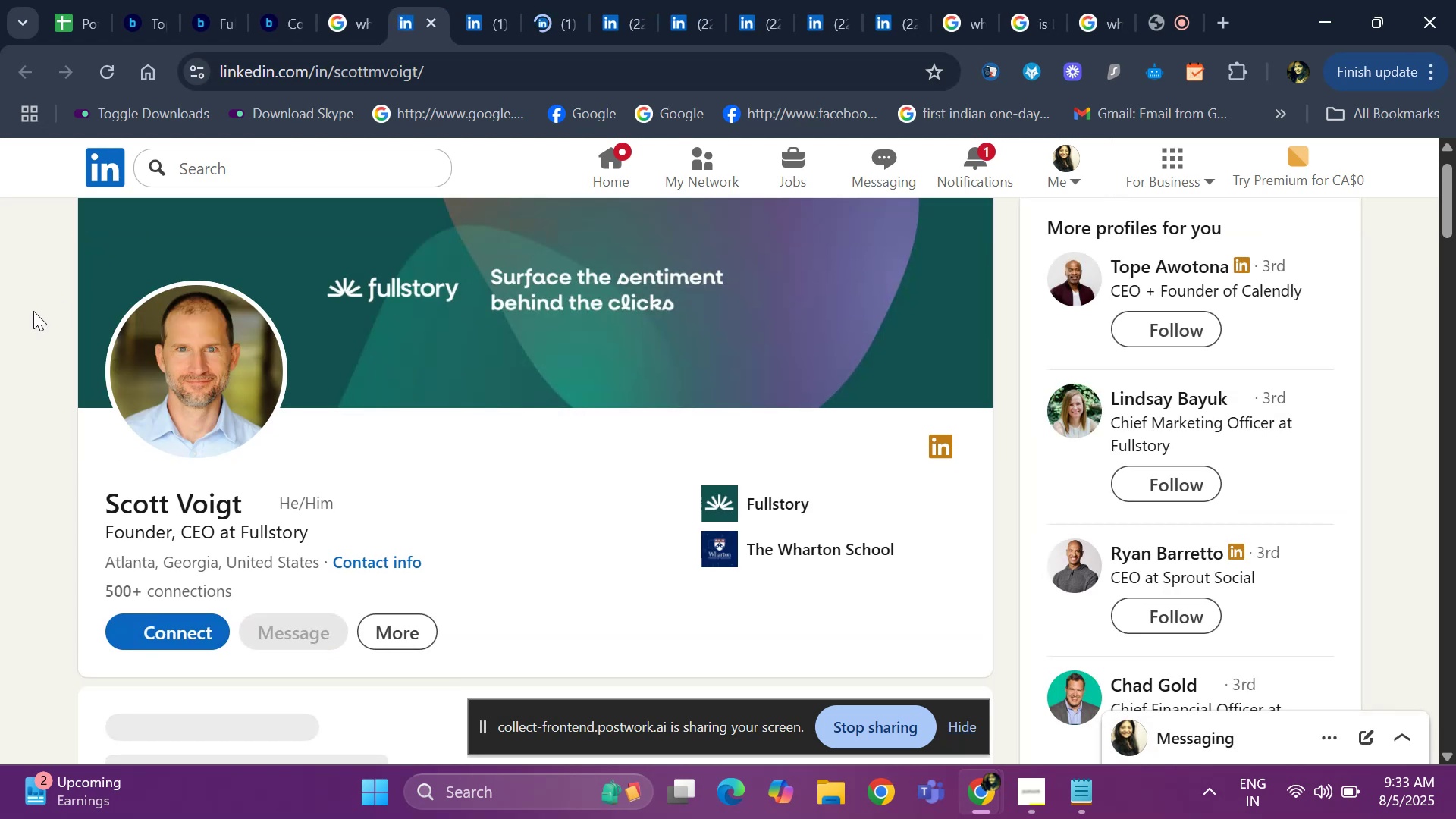 
key(ArrowDown)
 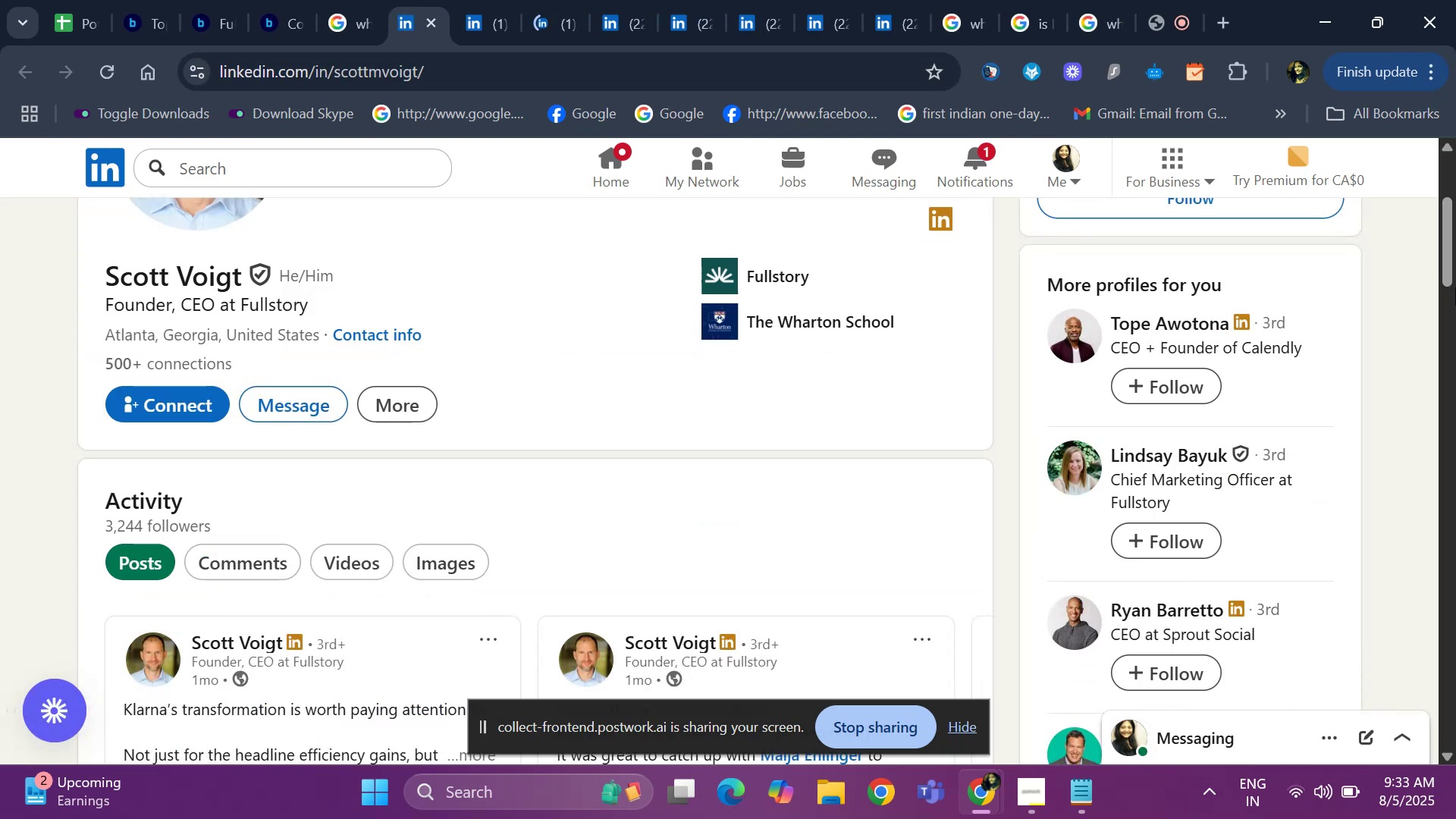 
left_click_drag(start_coordinate=[1454, 270], to_coordinate=[1455, 251])
 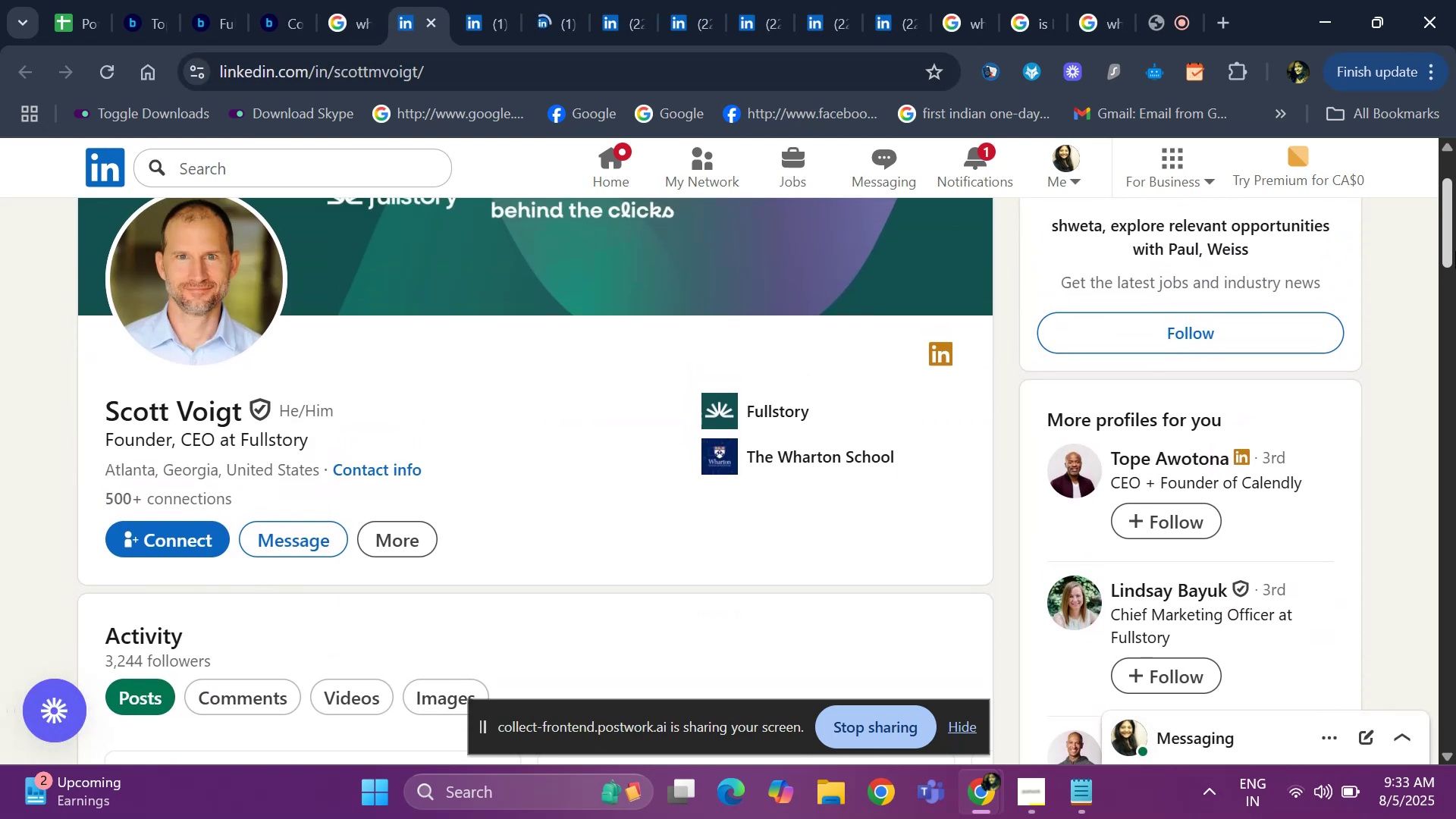 
right_click([1455, 251])
 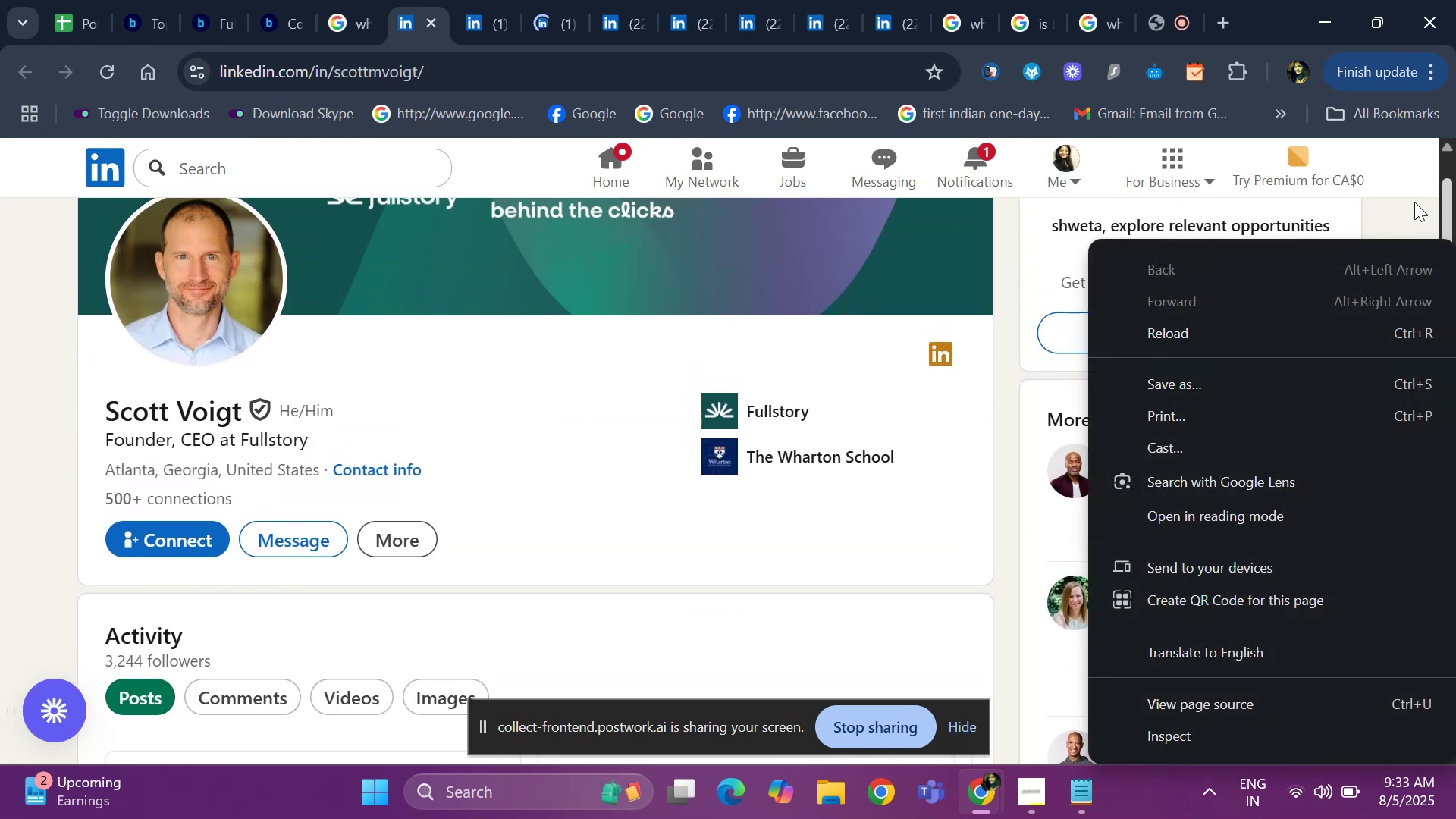 
left_click([1414, 202])
 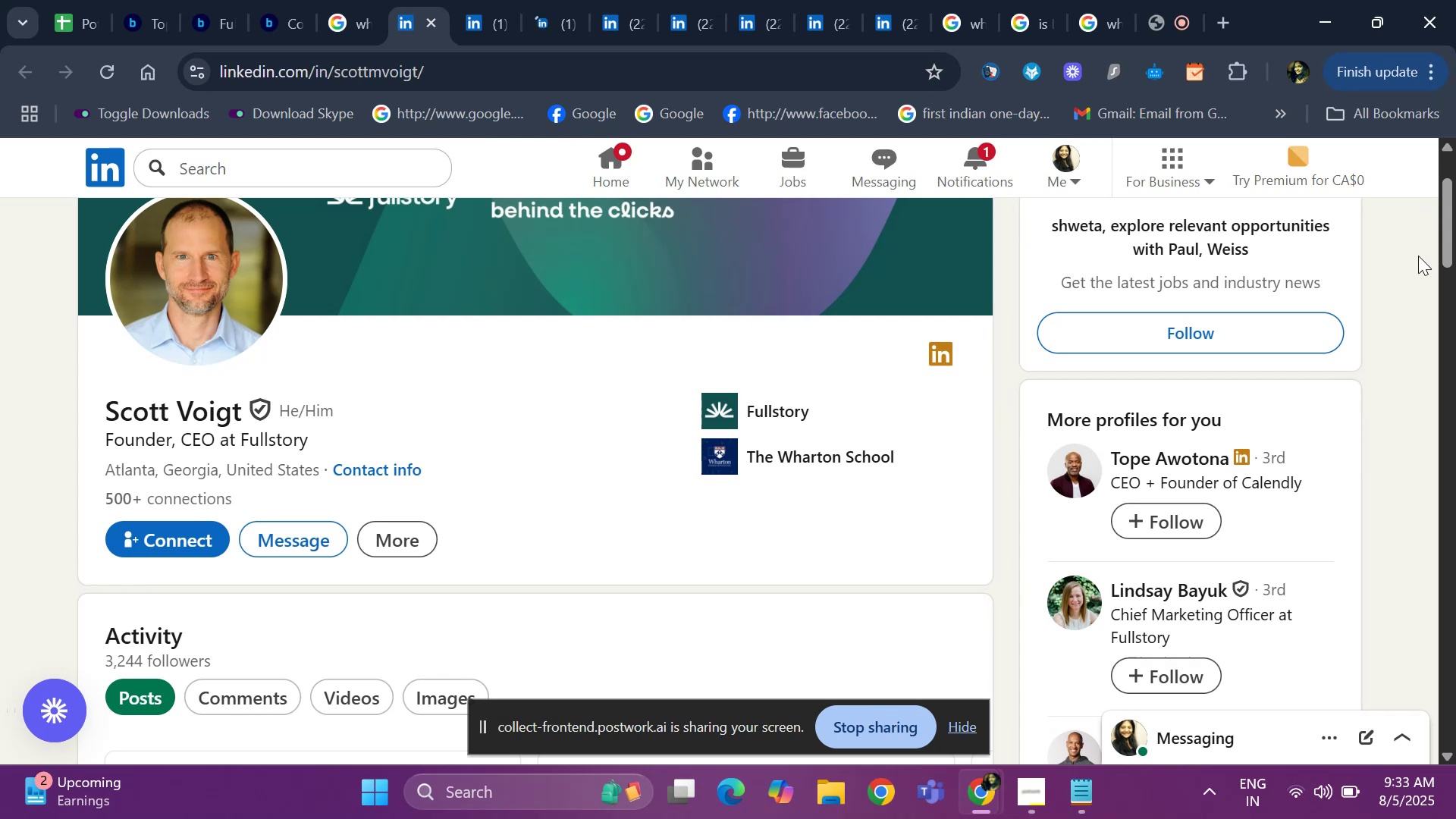 
key(ArrowDown)
 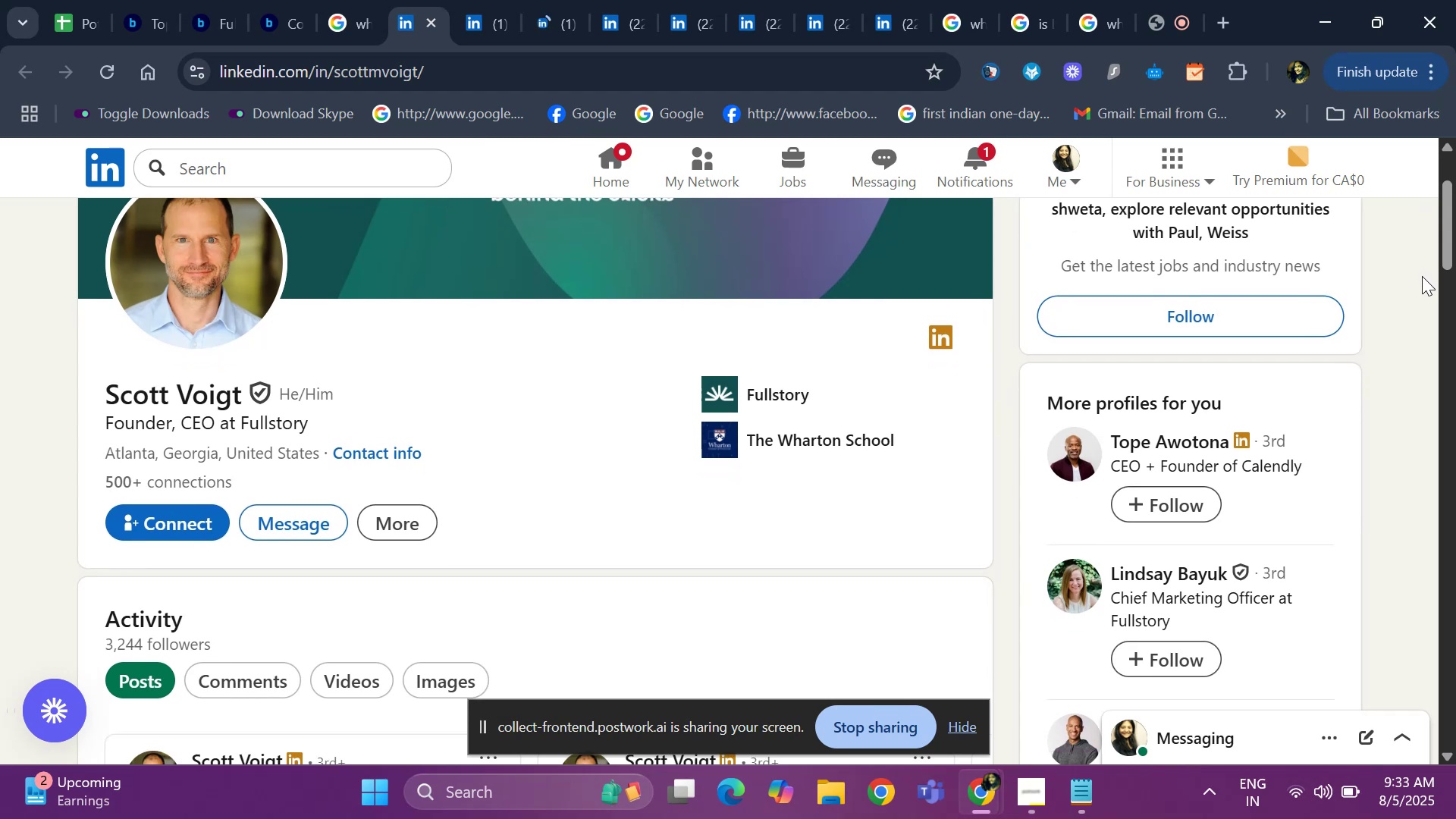 
key(ArrowDown)
 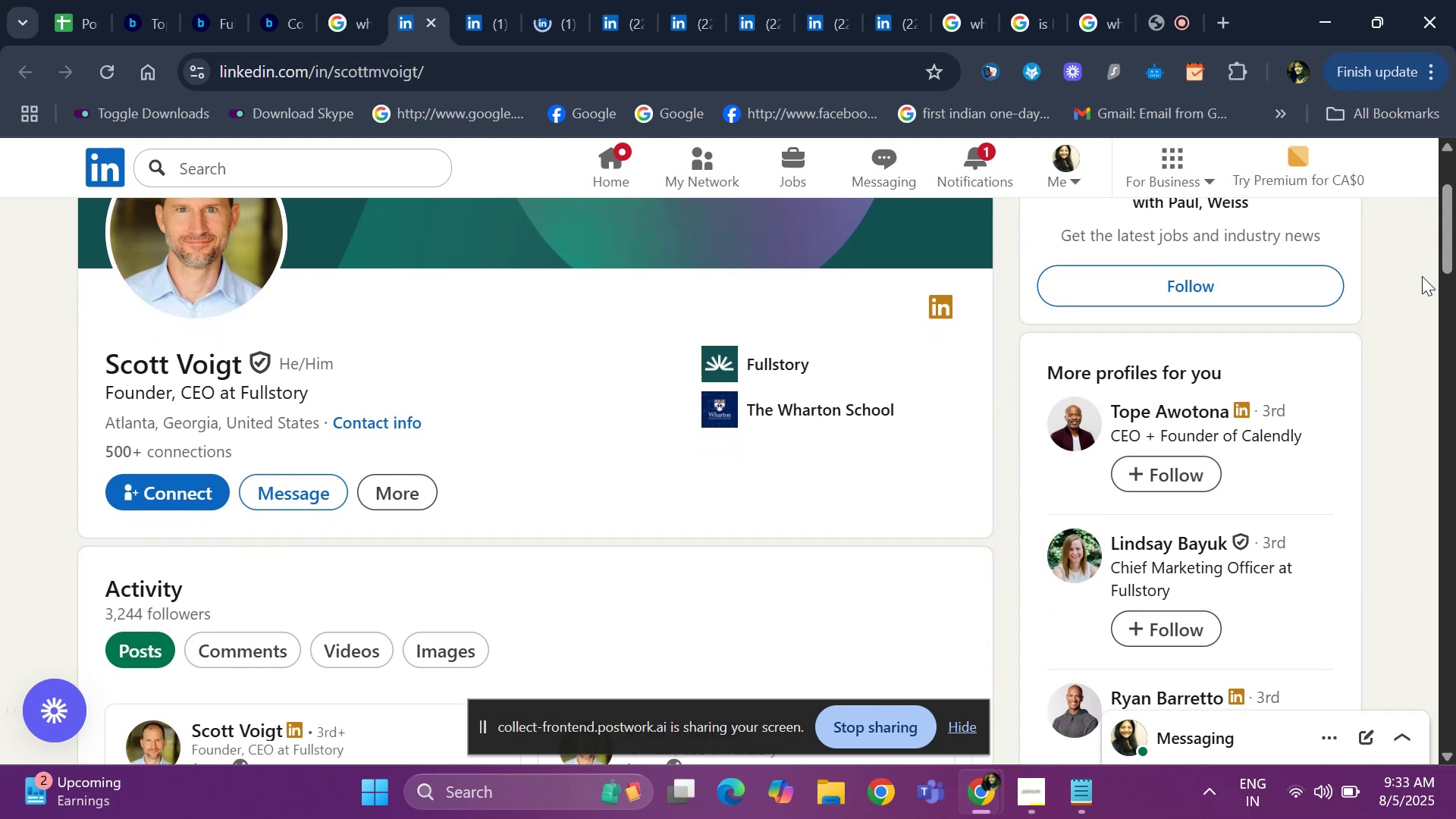 
key(ArrowDown)
 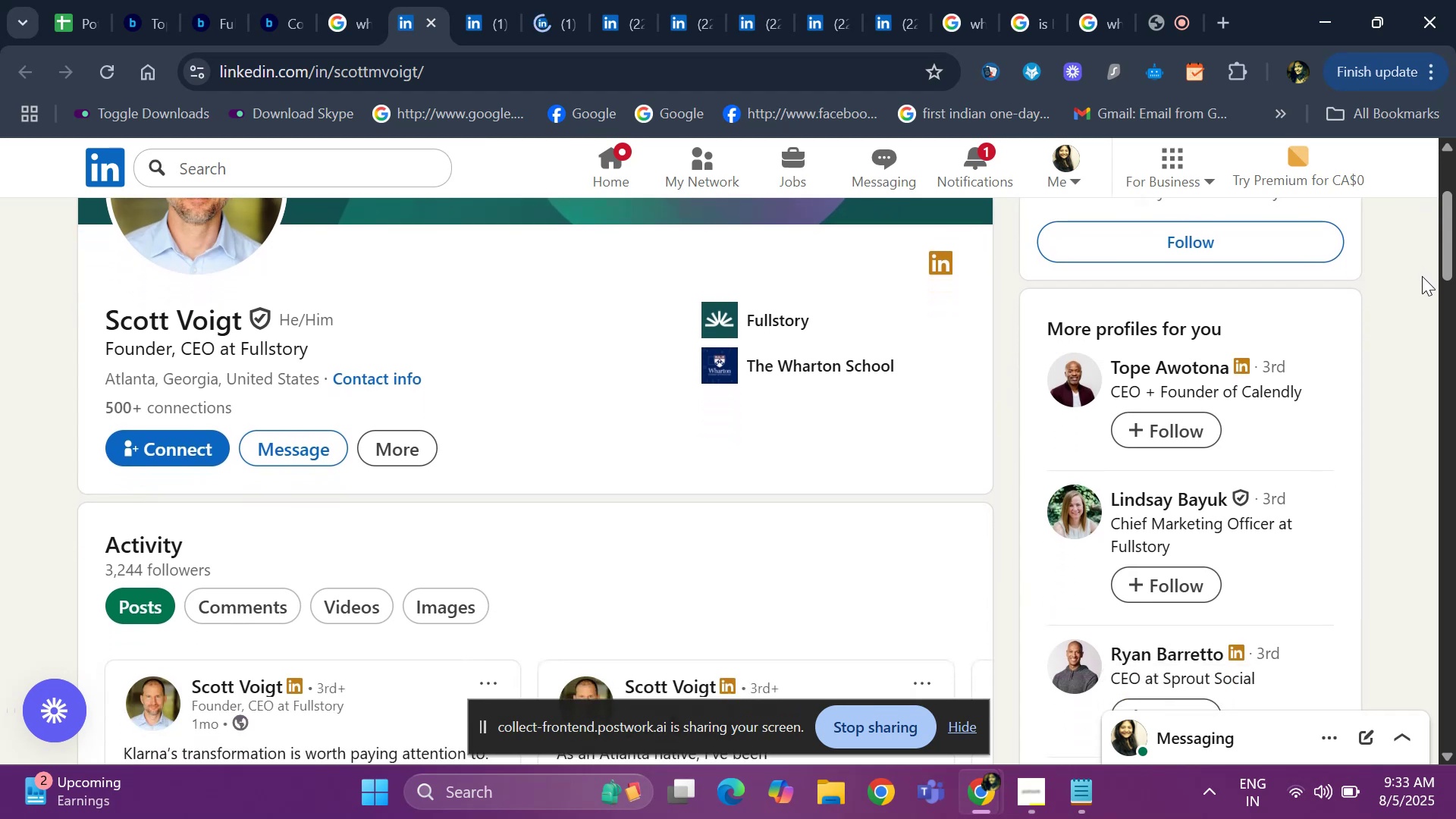 
key(ArrowDown)
 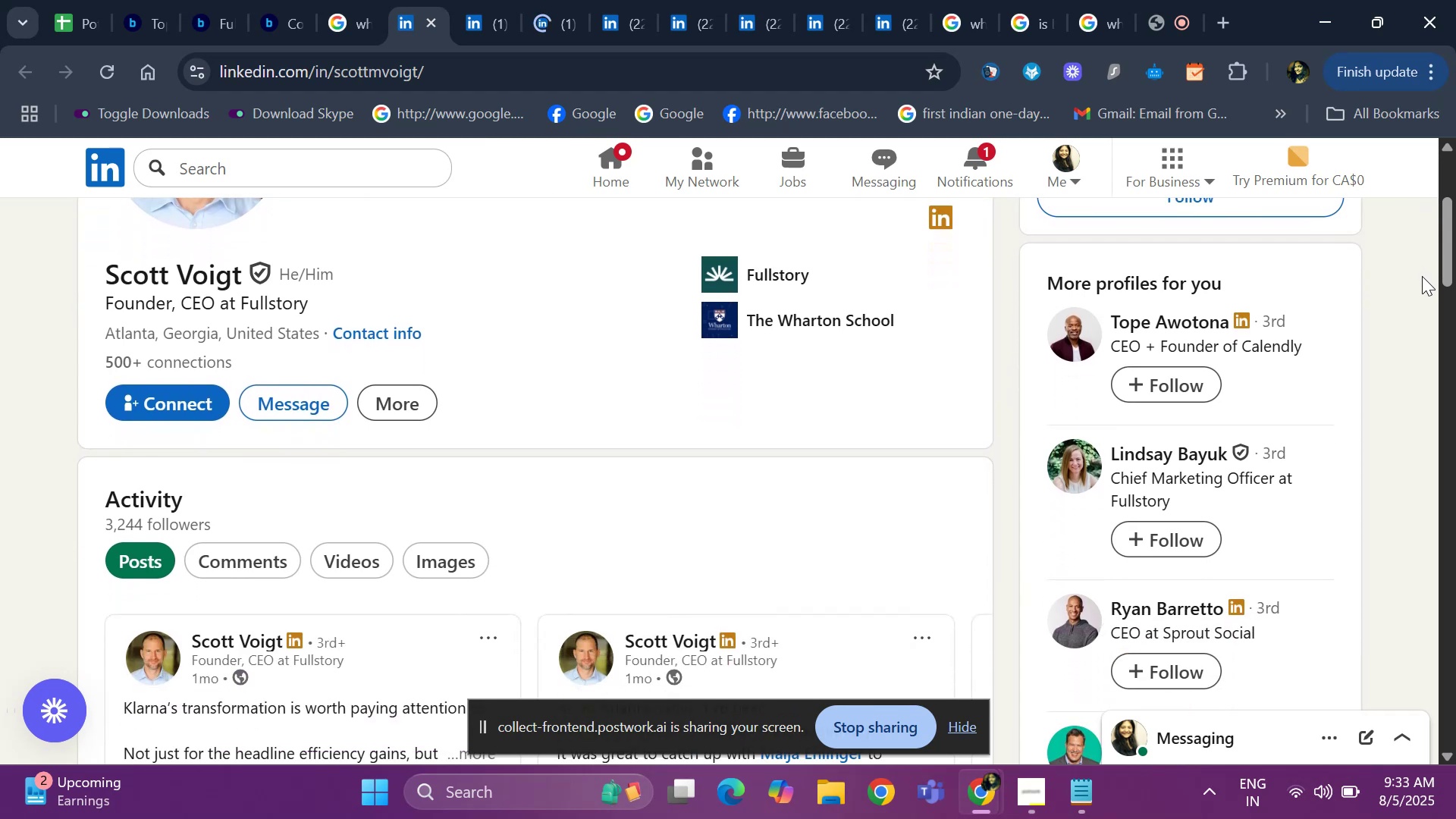 
key(ArrowDown)
 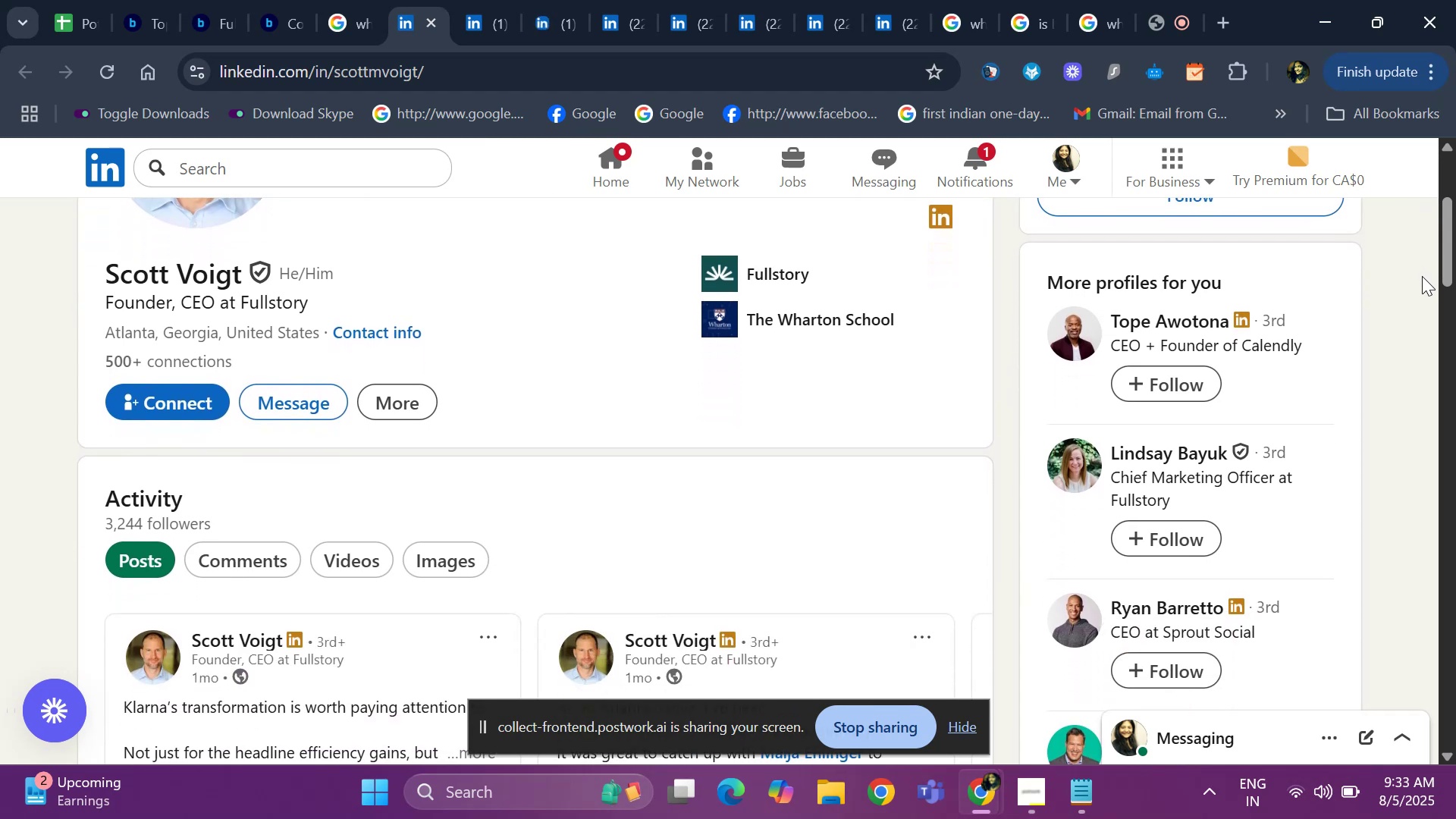 
key(ArrowDown)
 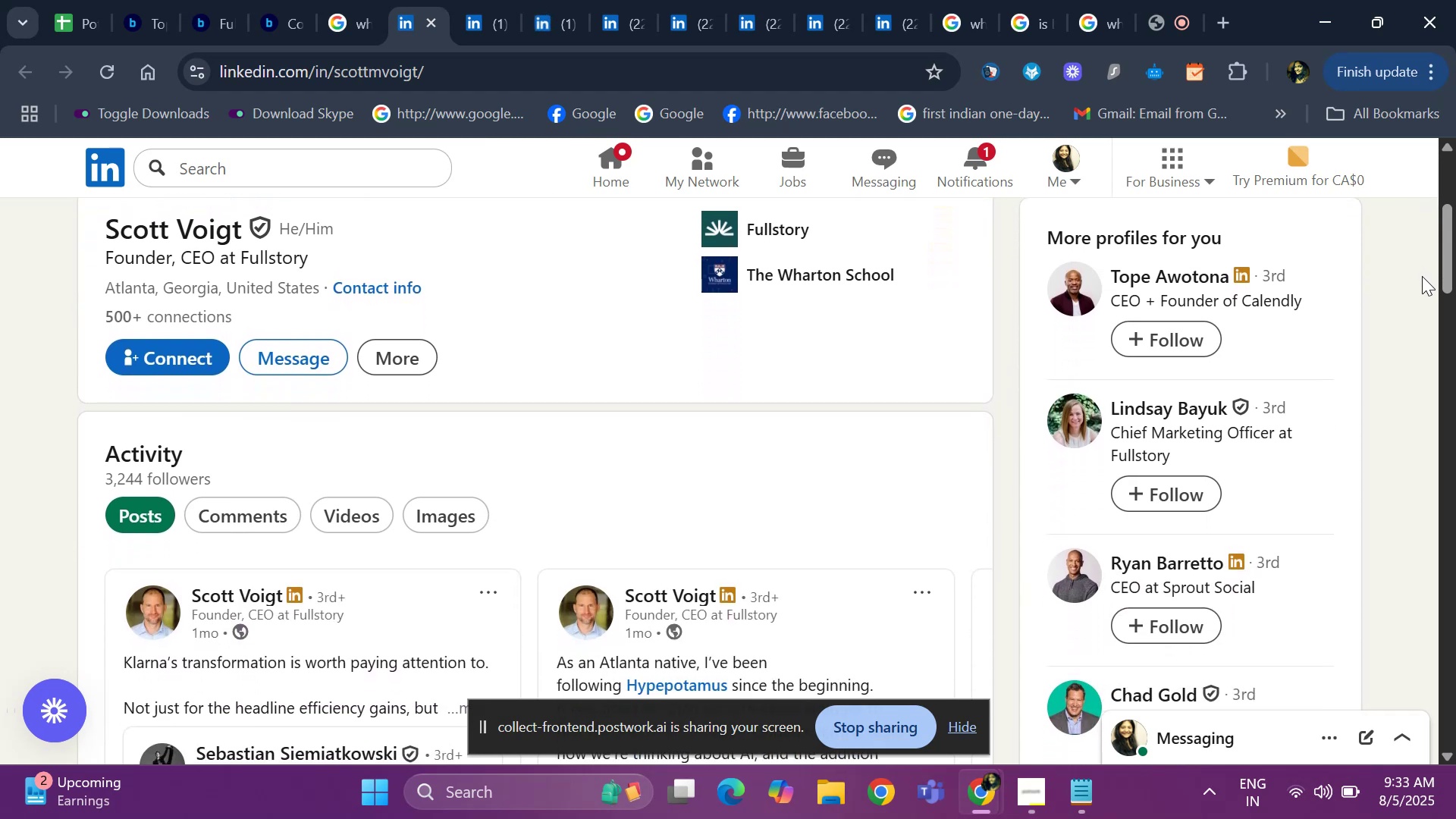 
key(ArrowDown)
 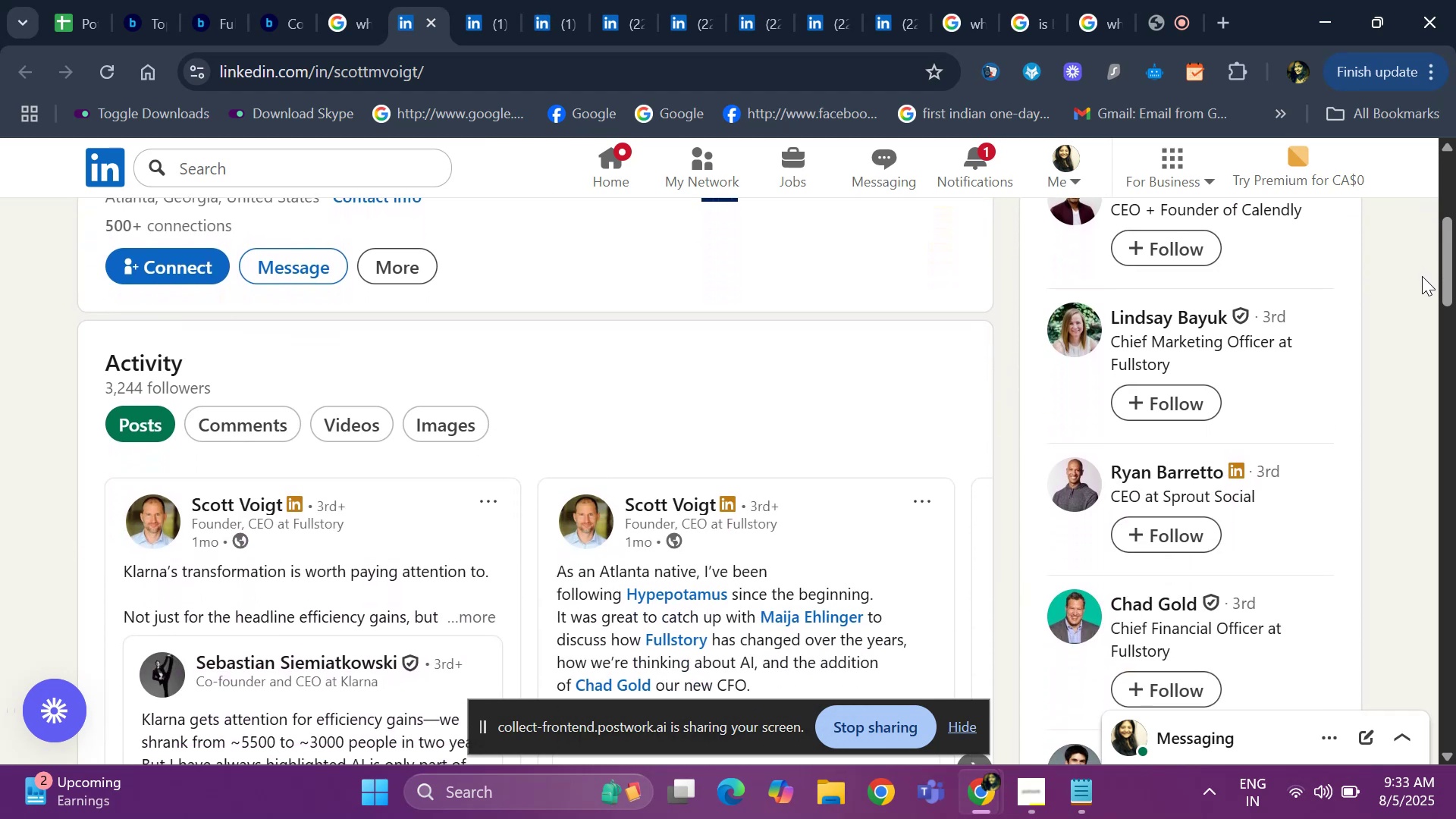 
key(ArrowUp)
 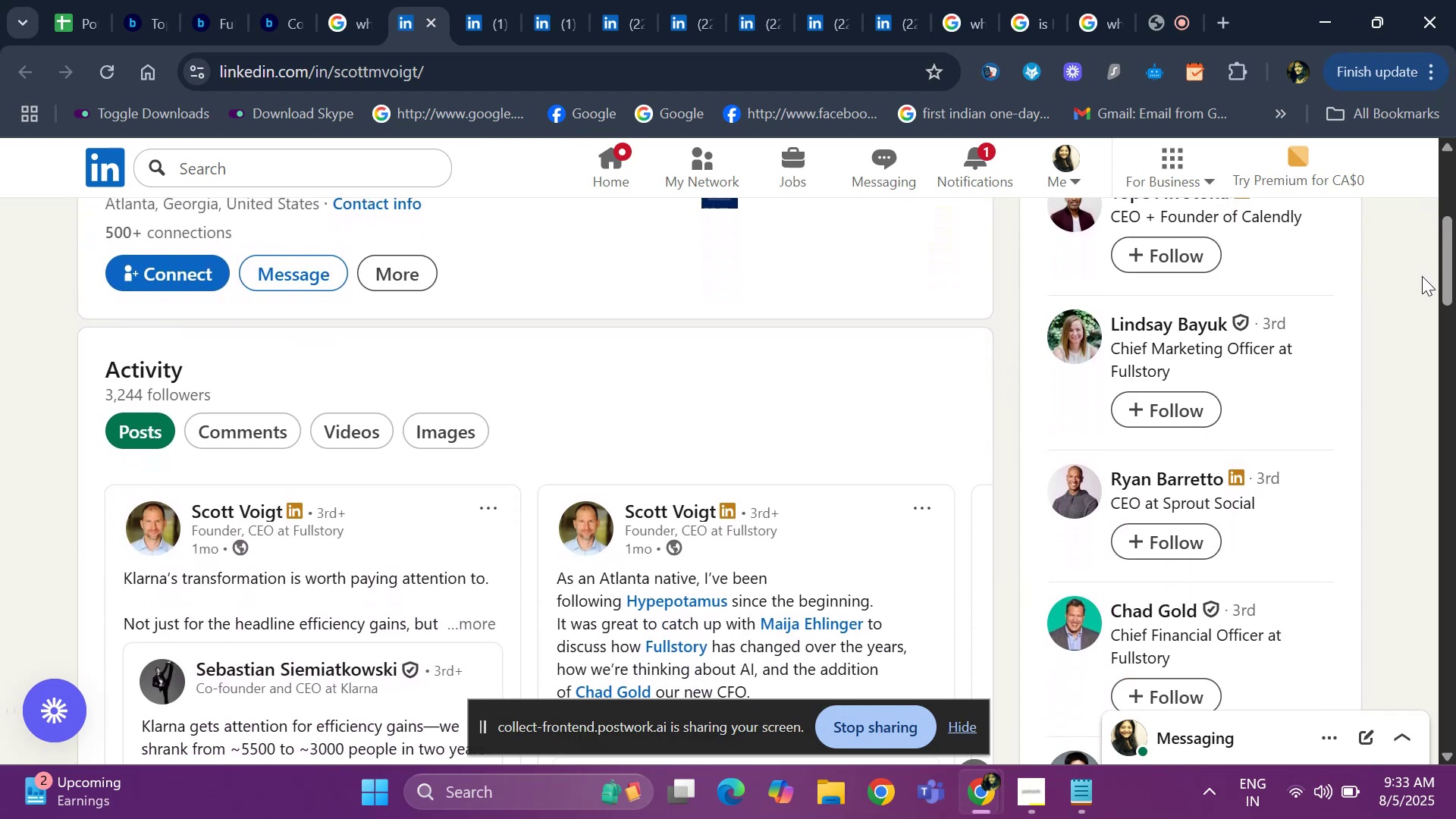 
key(ArrowUp)
 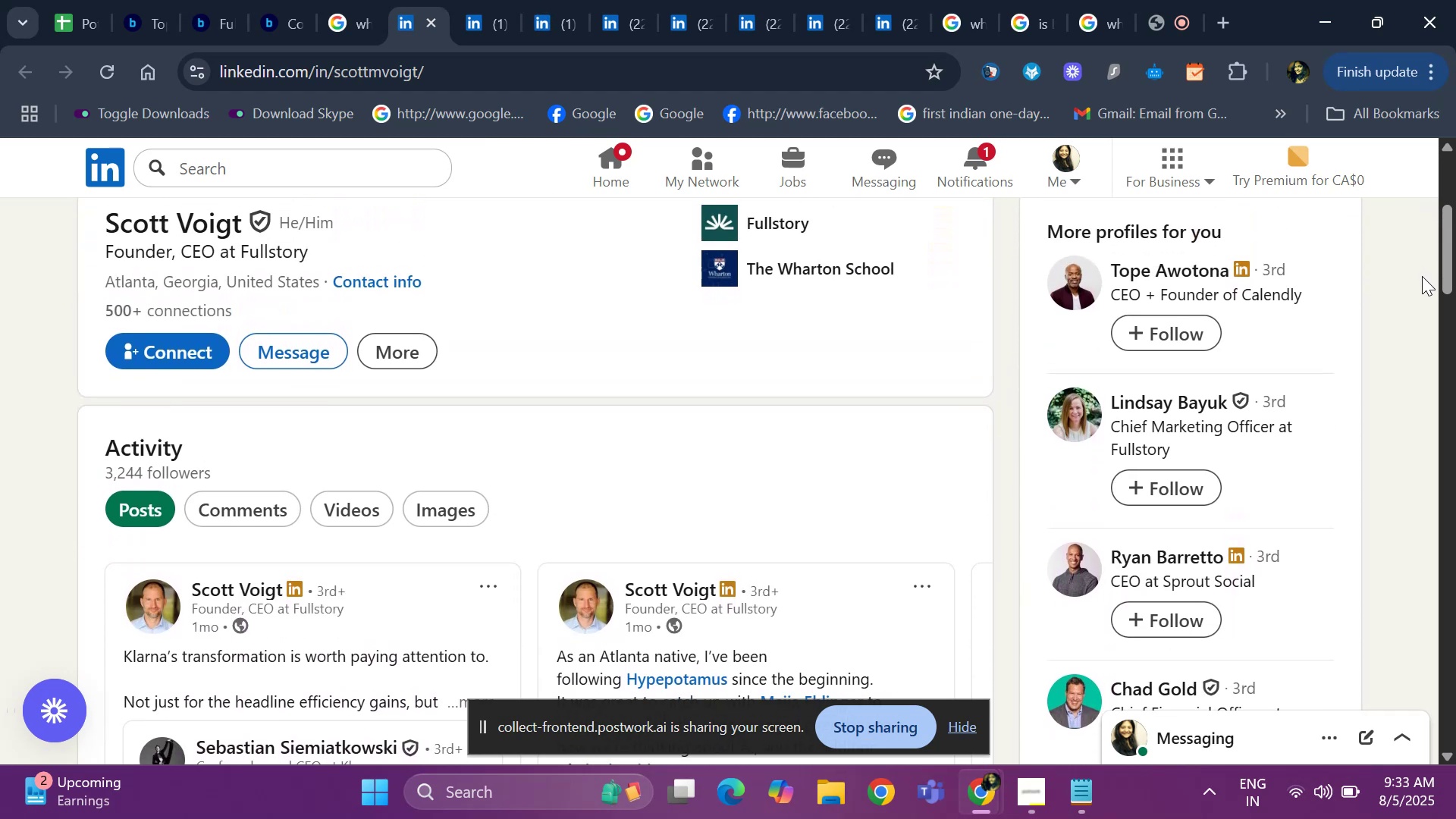 
hold_key(key=ArrowDown, duration=1.05)
 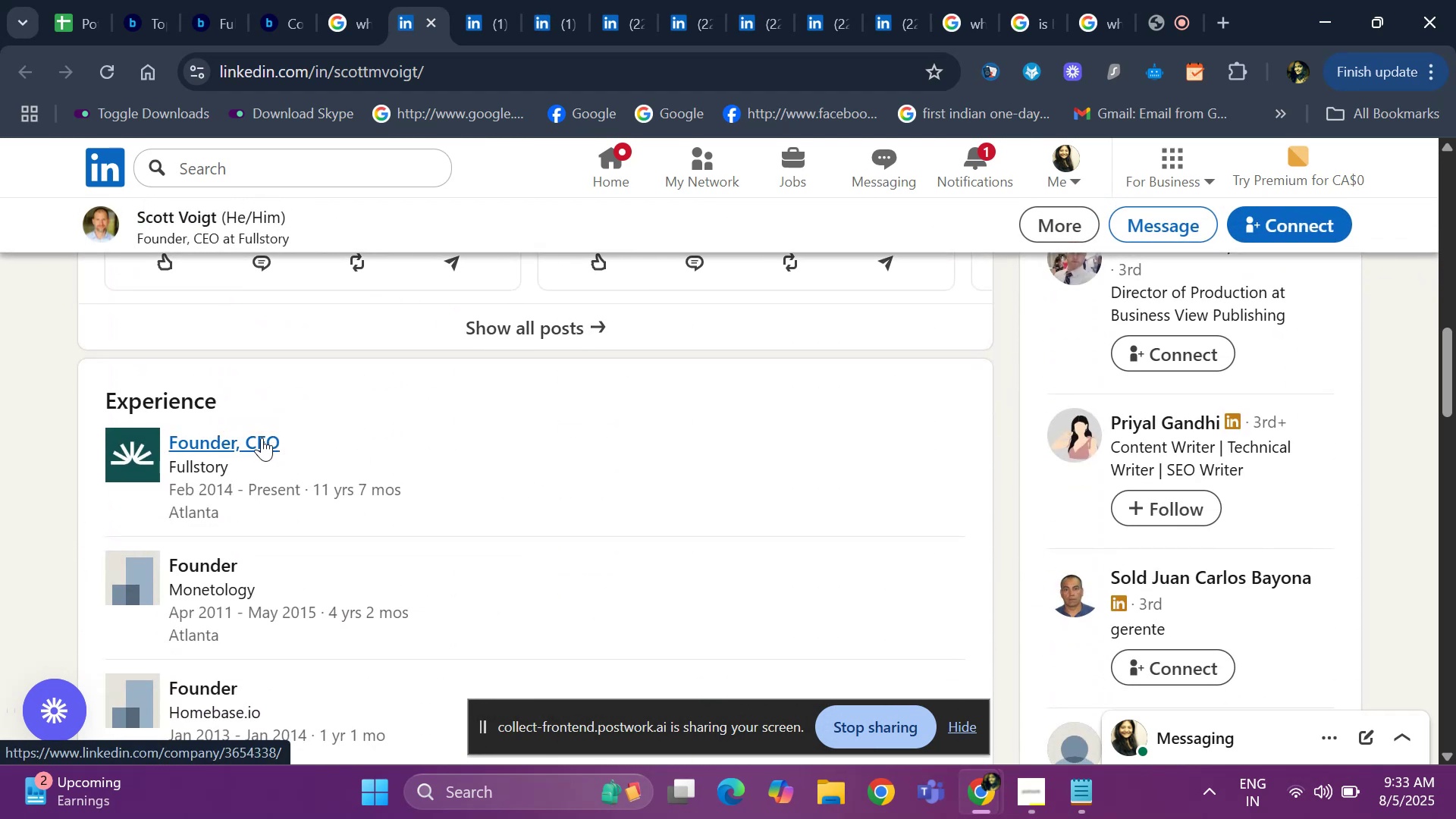 
right_click([262, 438])
 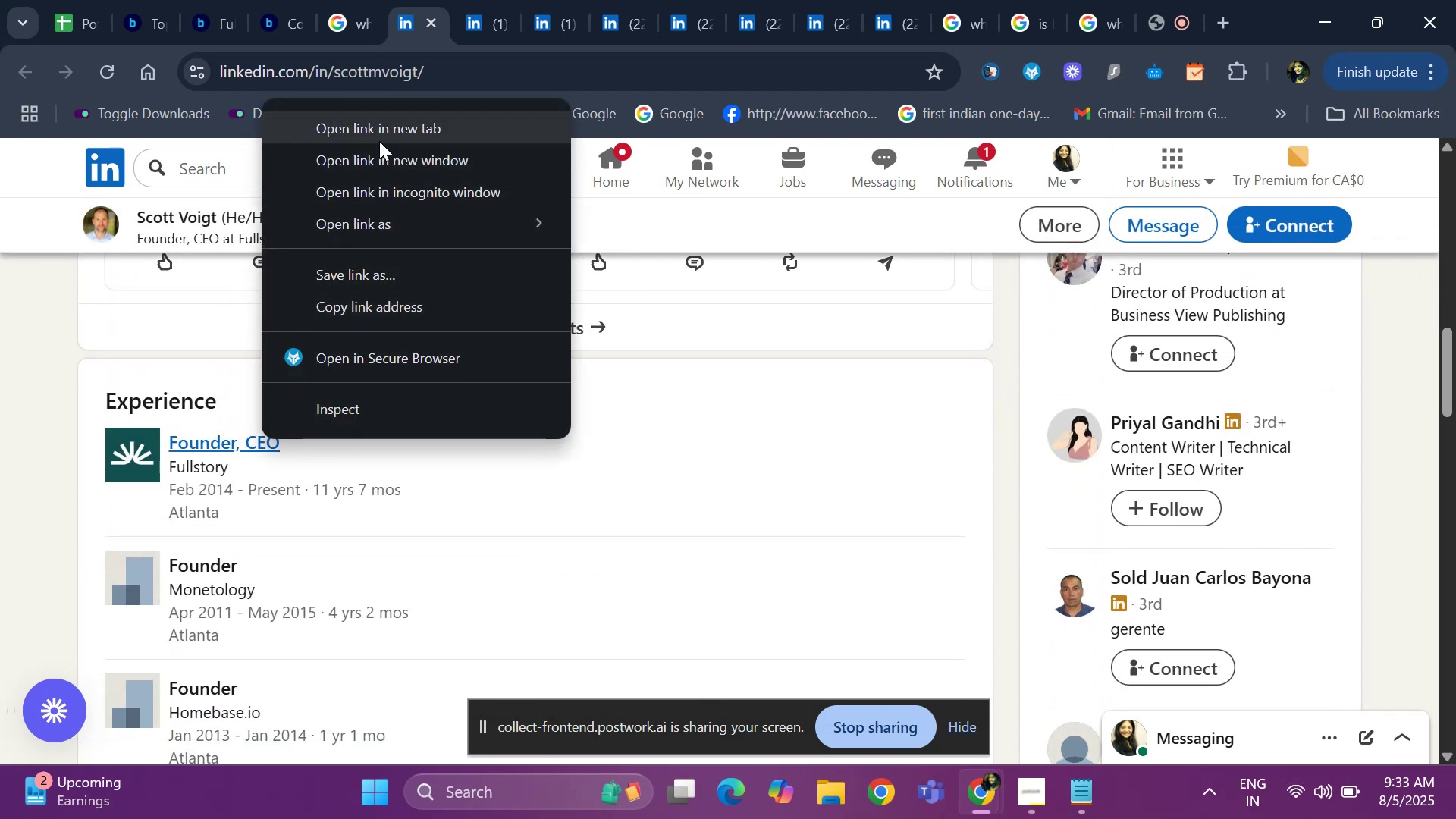 
left_click([381, 127])
 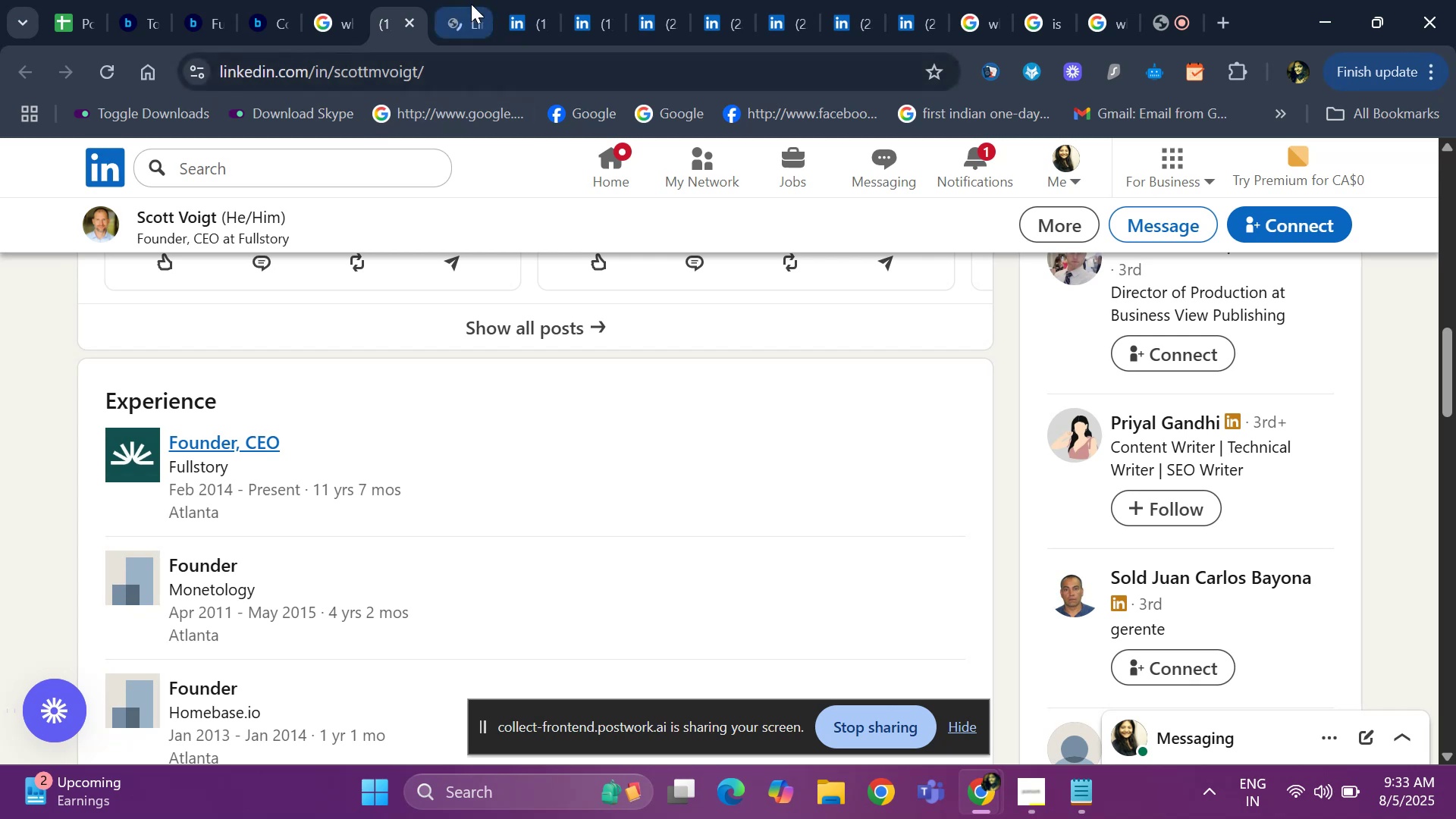 
left_click([466, 3])
 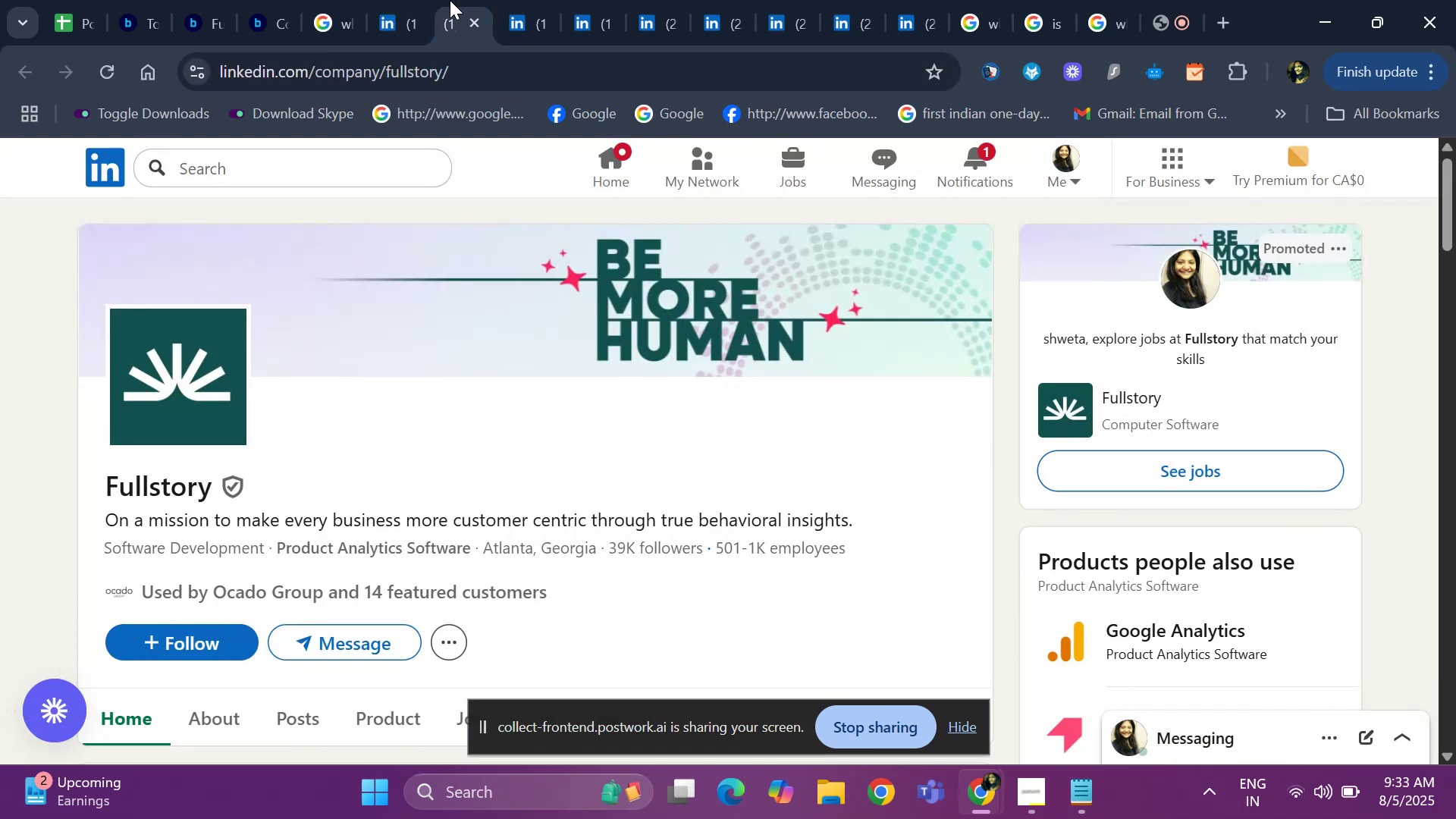 
wait(7.44)
 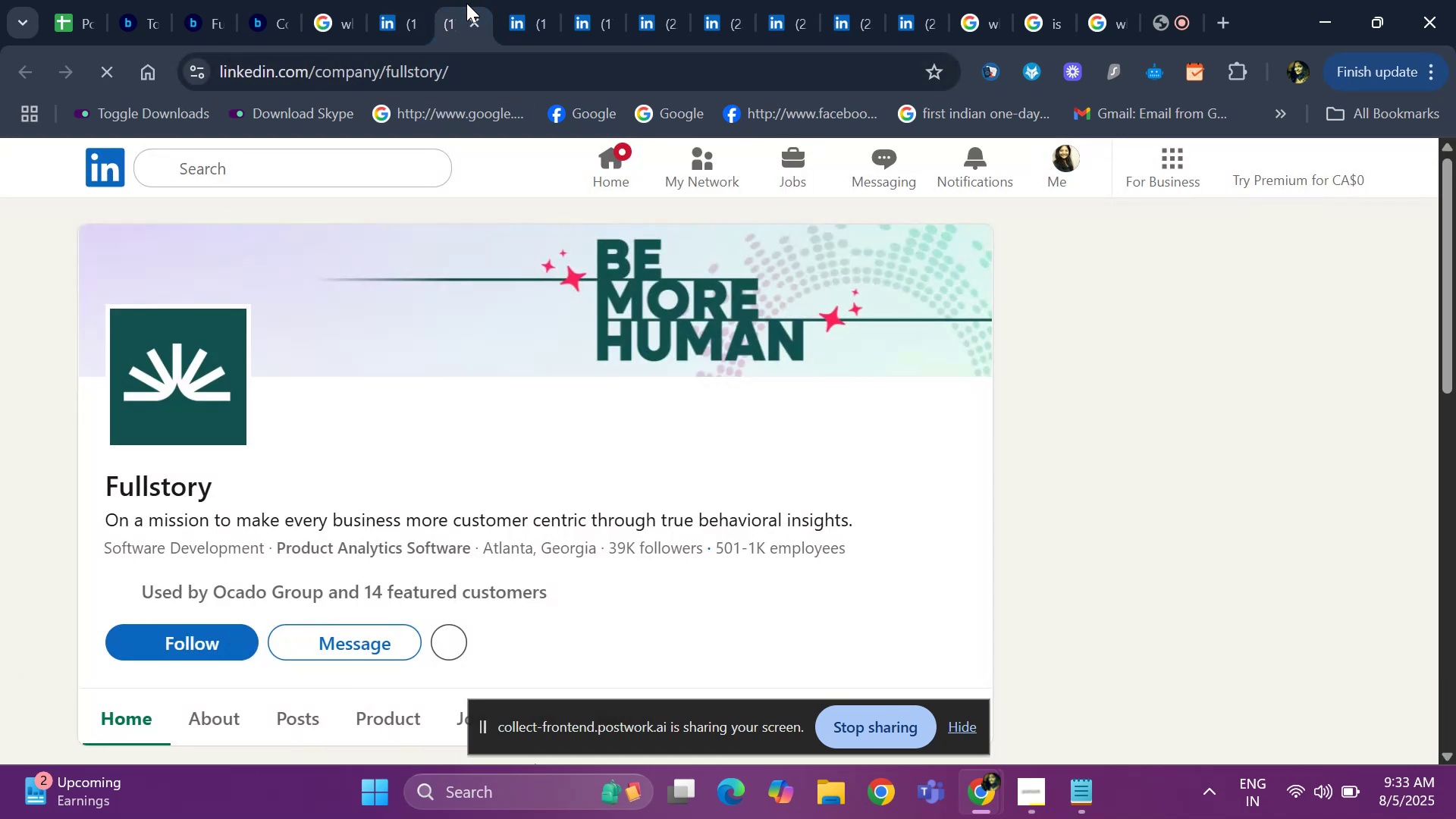 
left_click([487, 27])
 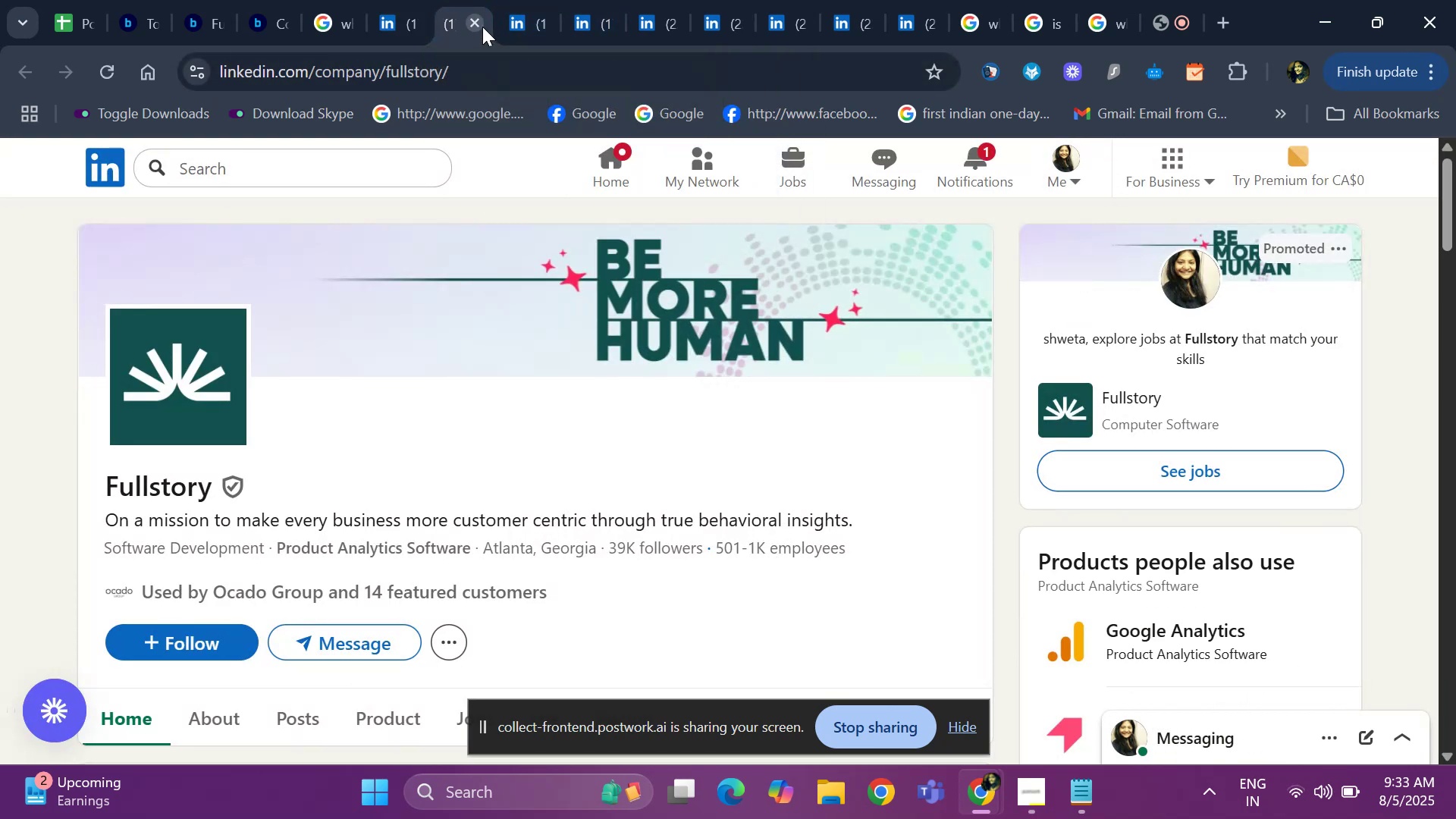 
left_click([482, 27])
 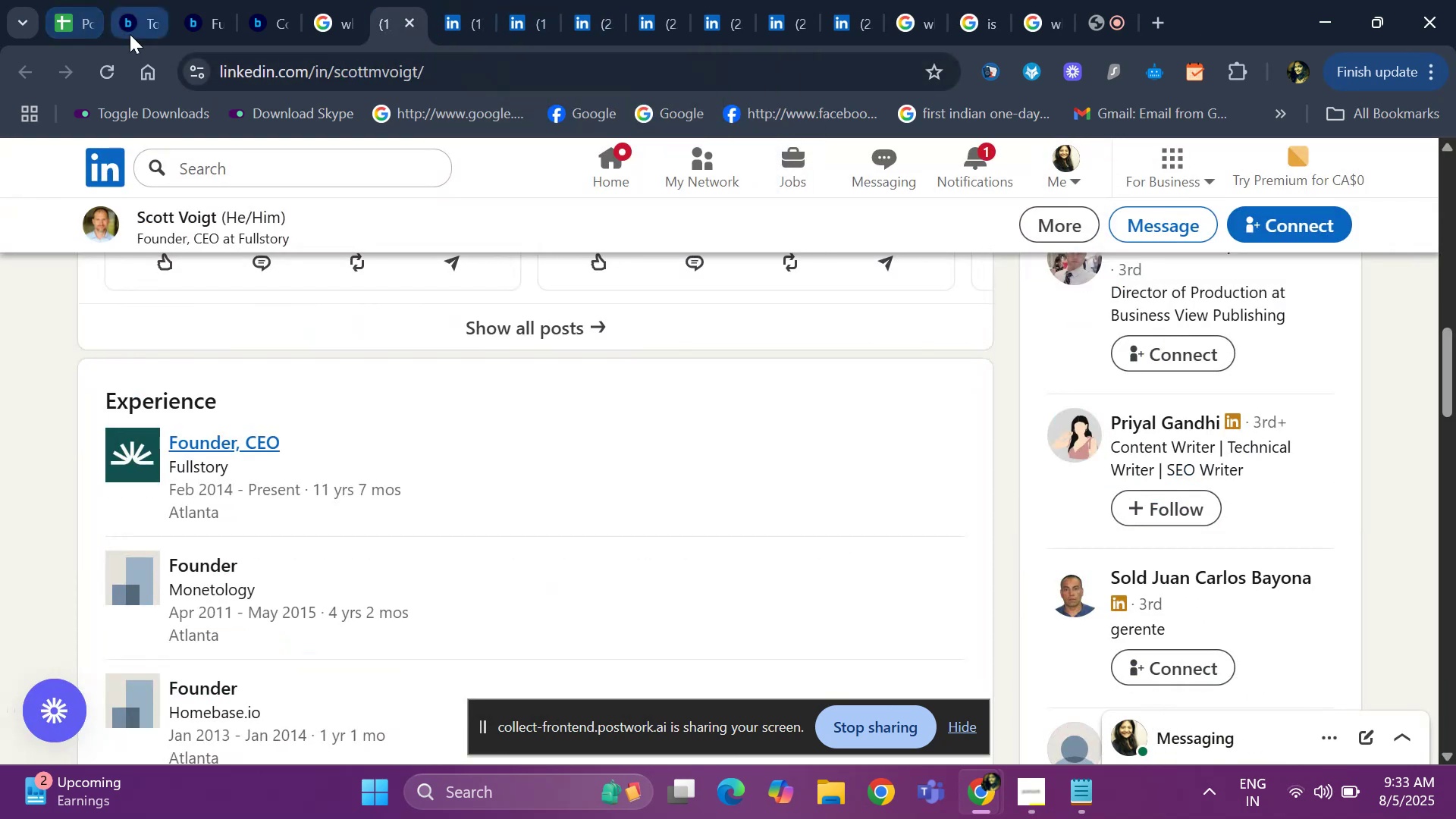 
left_click([130, 34])
 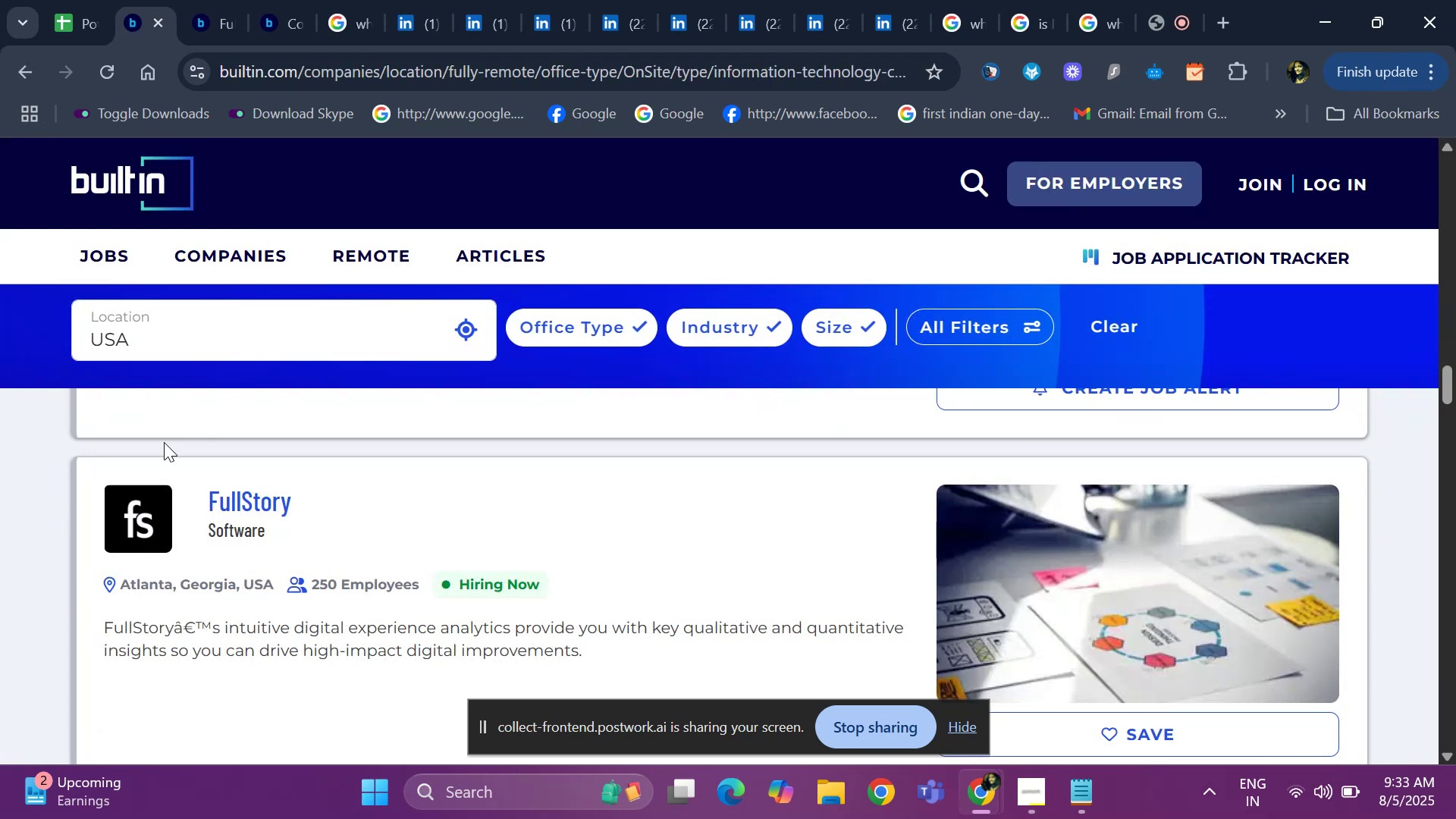 
hold_key(key=ArrowDown, duration=0.85)
 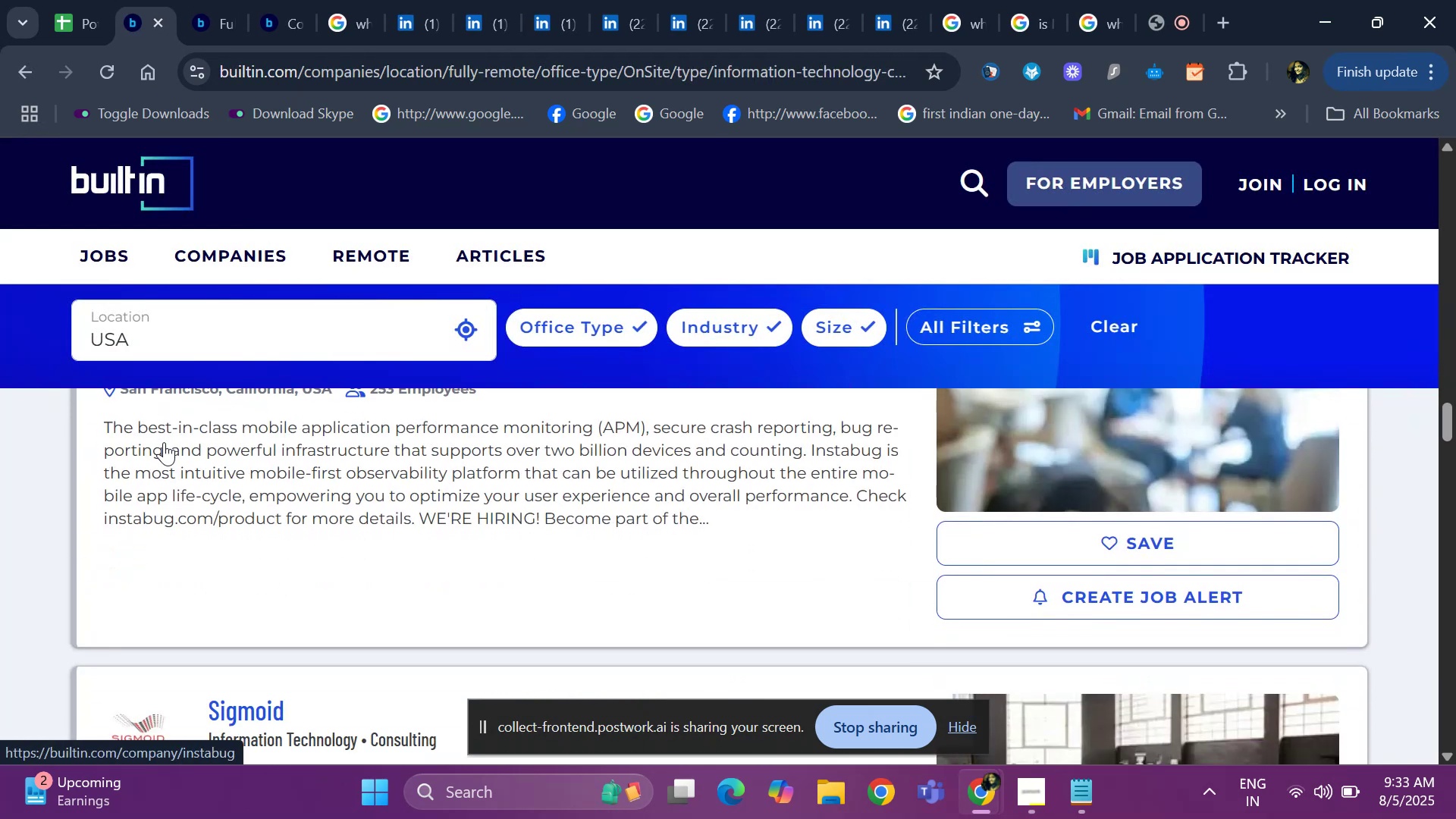 
key(ArrowUp)
 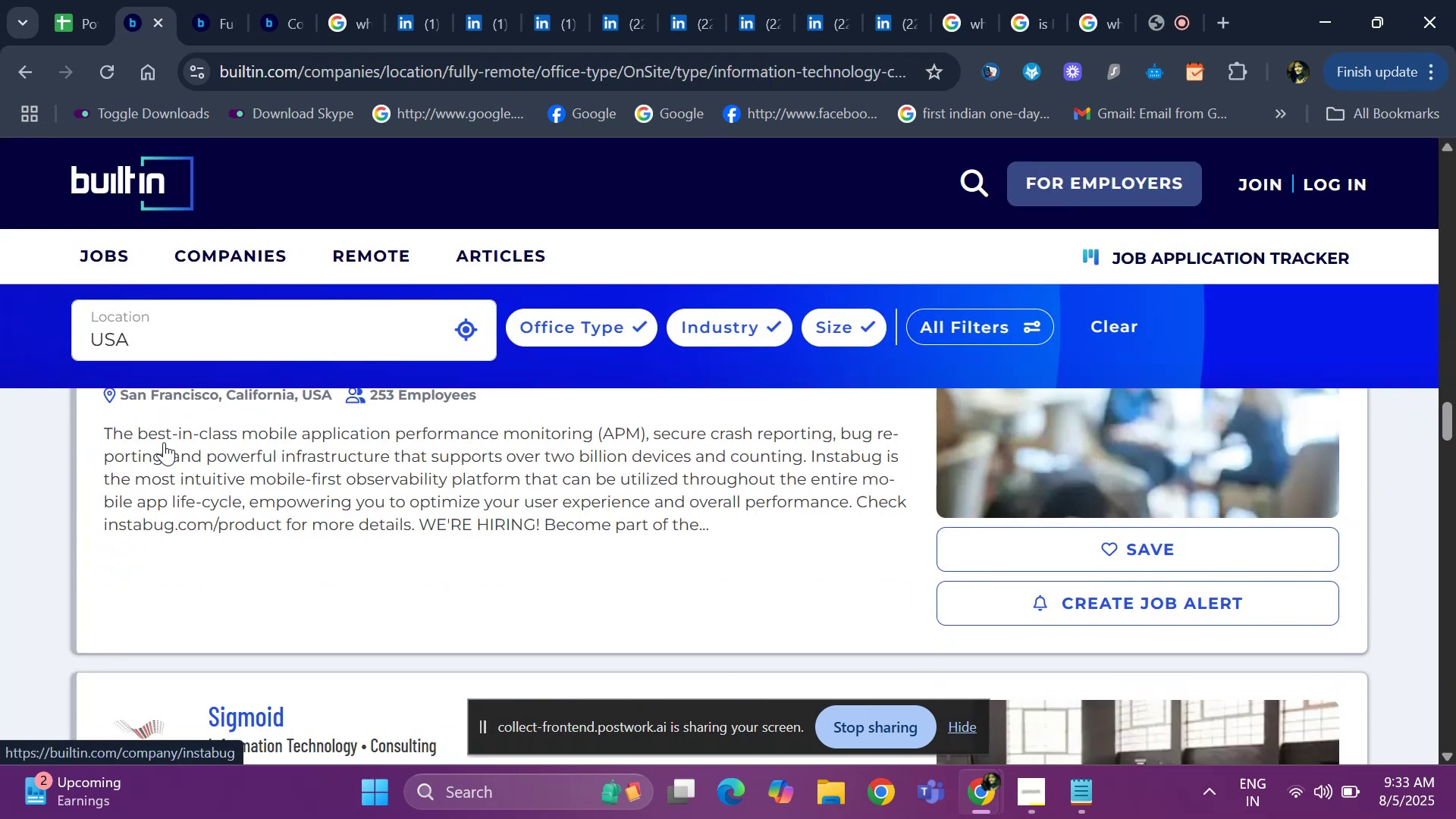 
key(ArrowUp)
 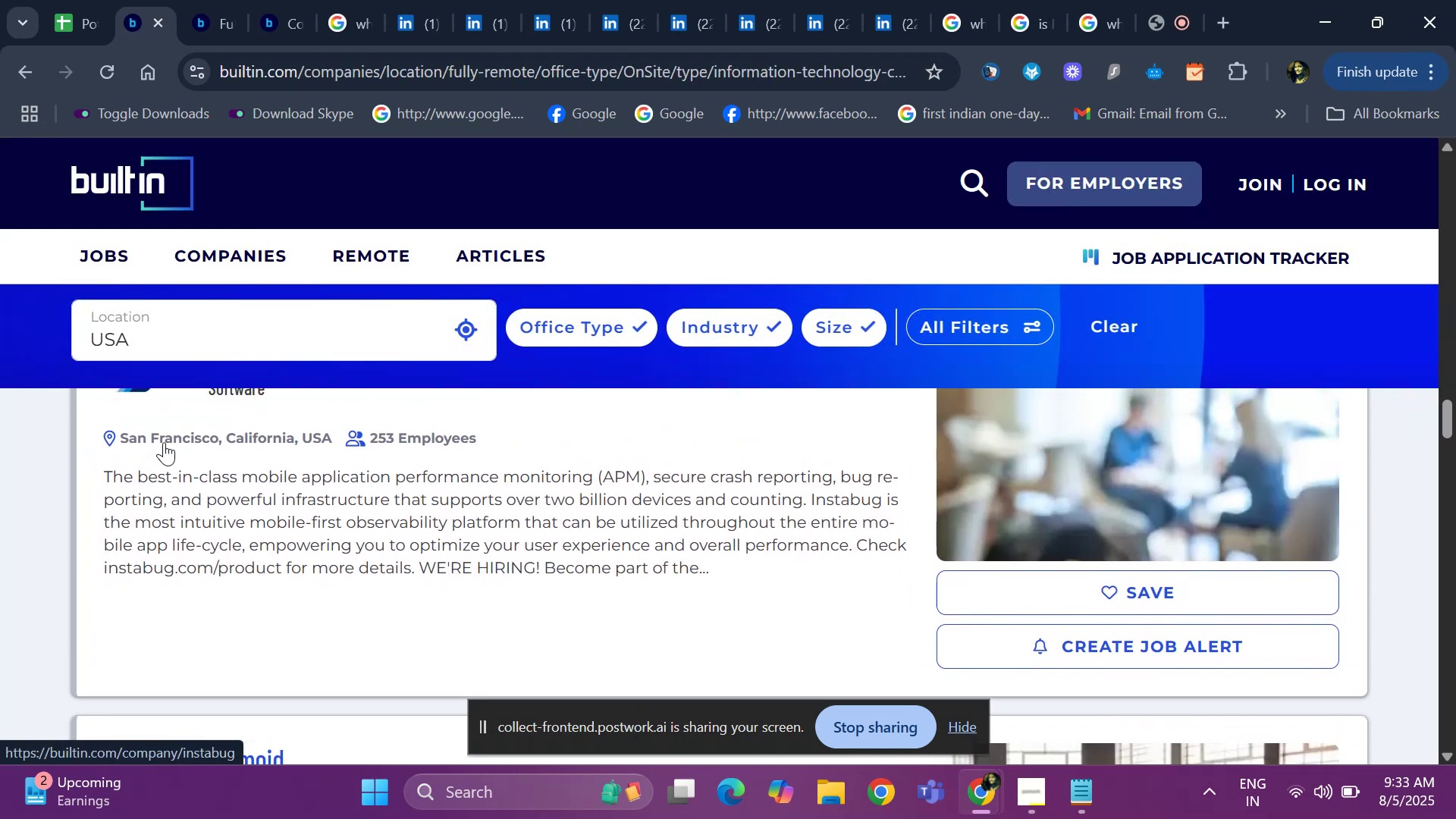 
key(ArrowUp)
 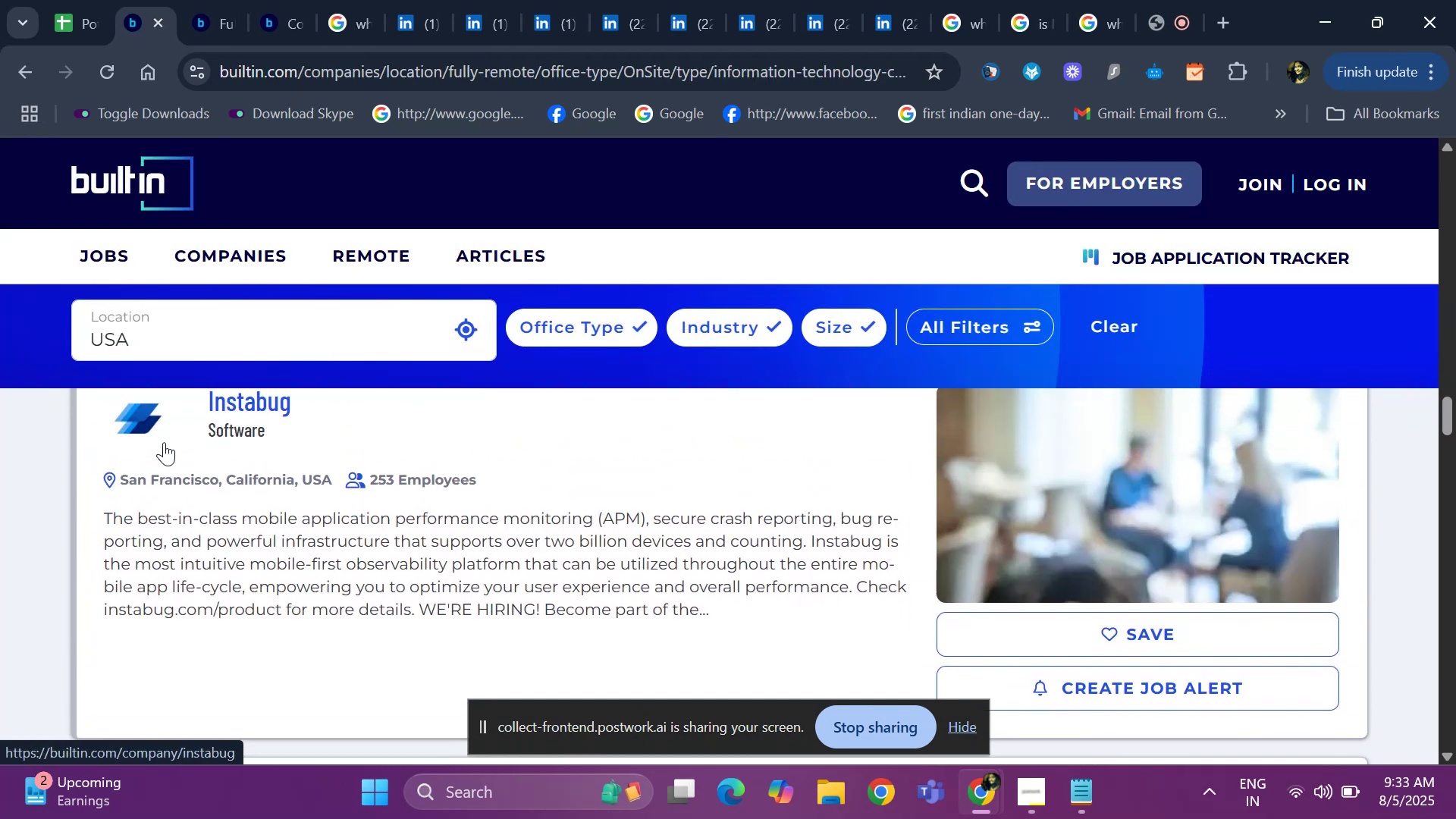 
key(ArrowUp)
 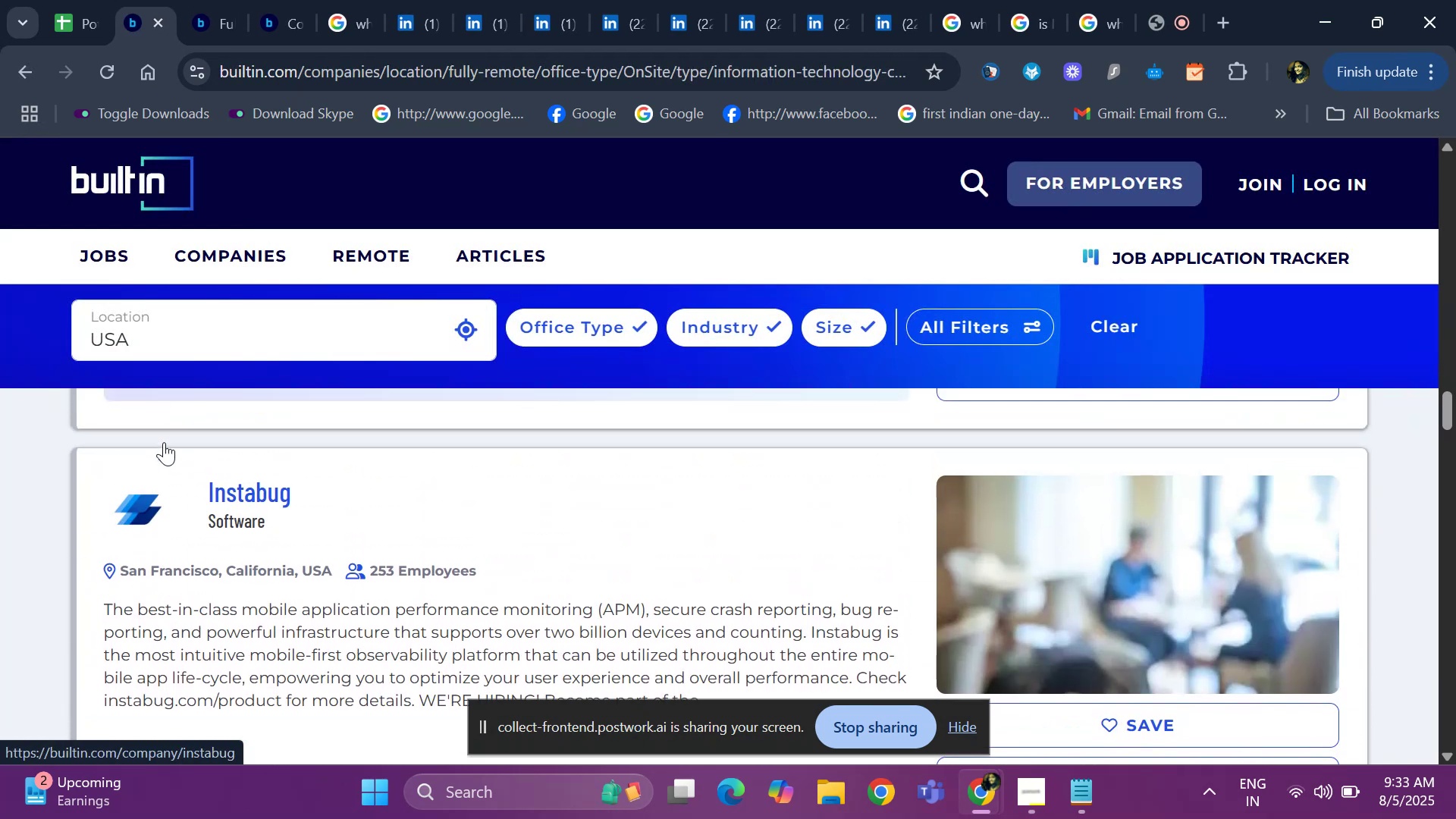 
key(ArrowDown)
 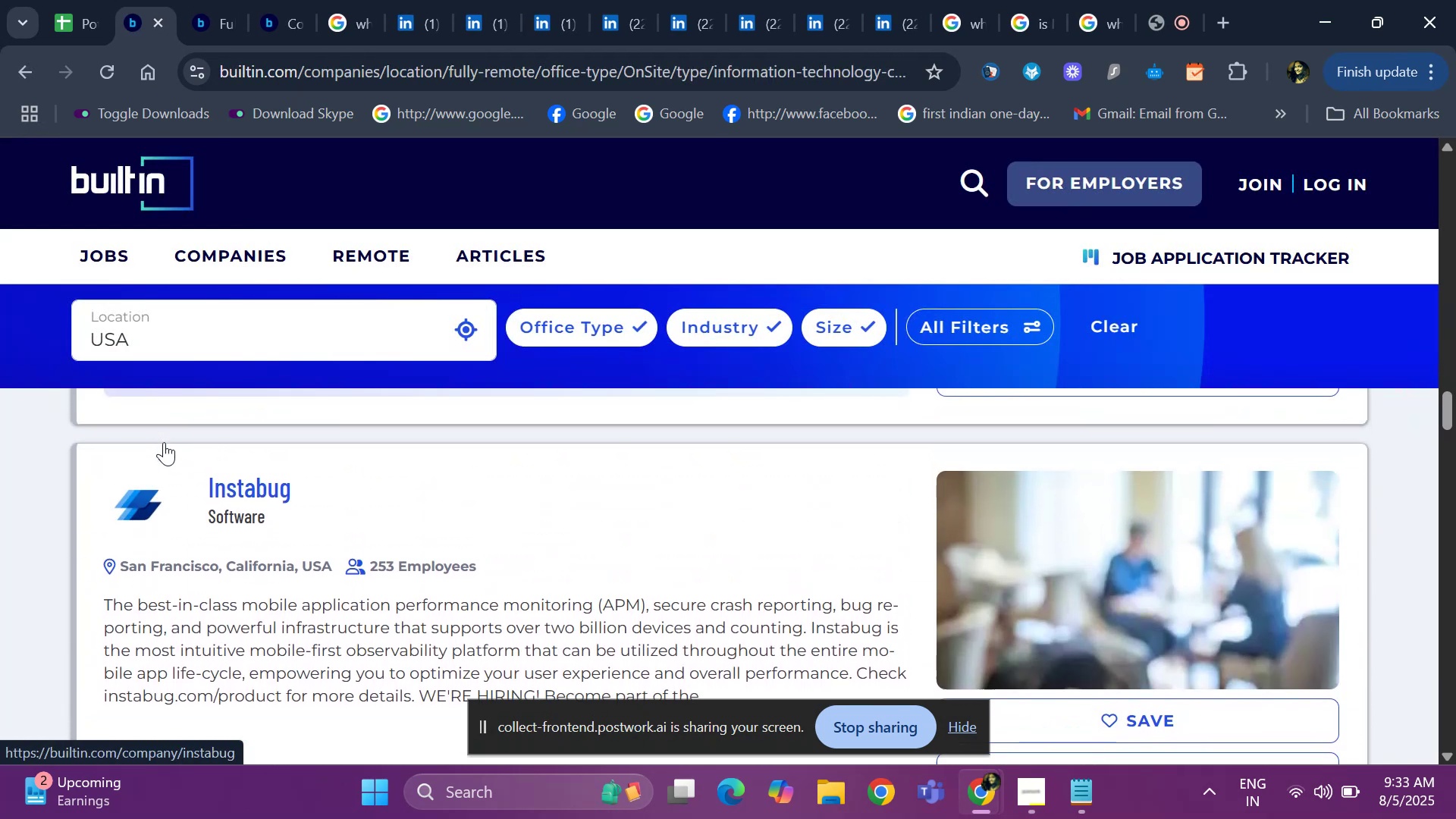 
key(ArrowDown)
 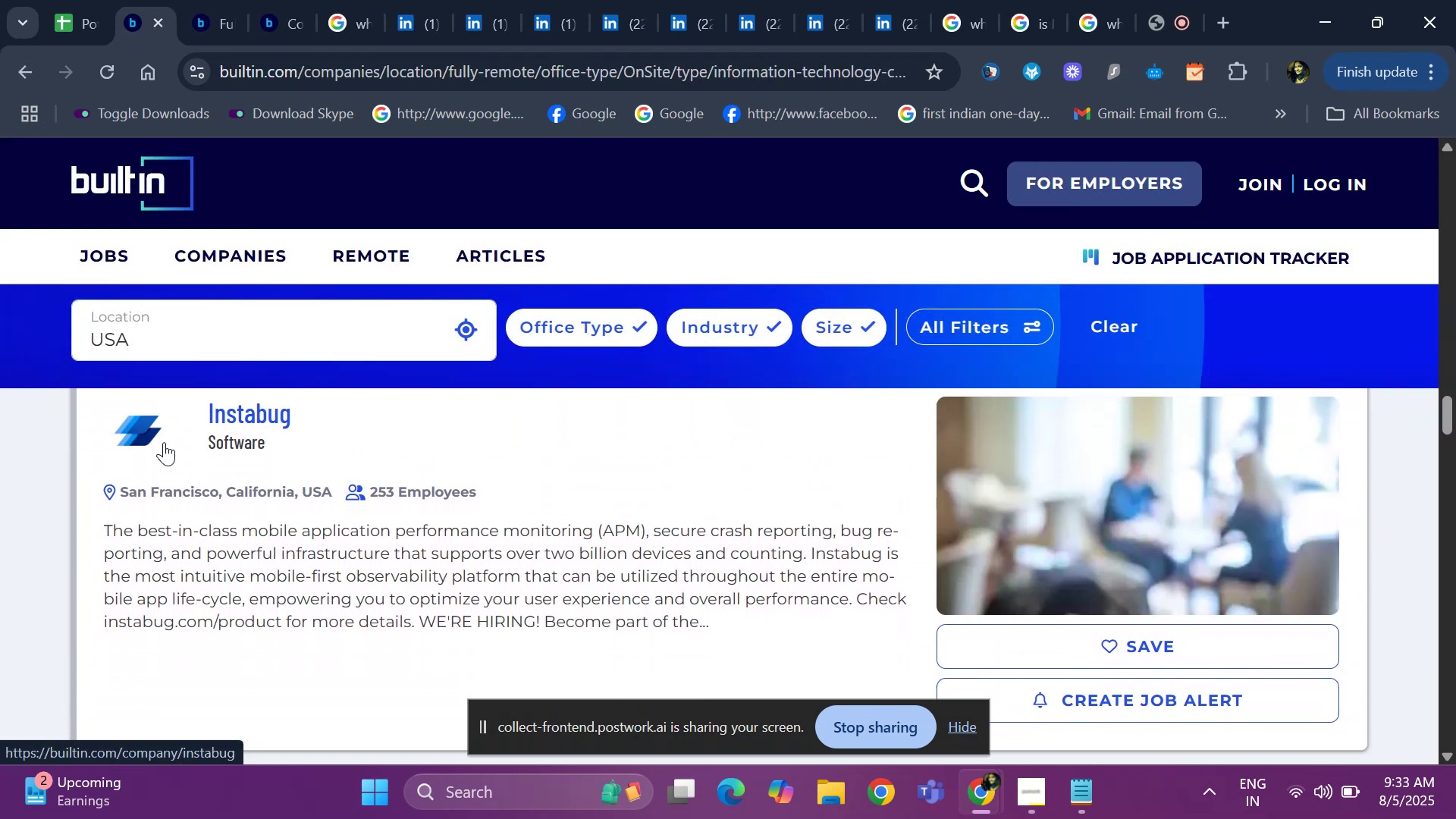 
hold_key(key=ArrowDown, duration=0.79)
 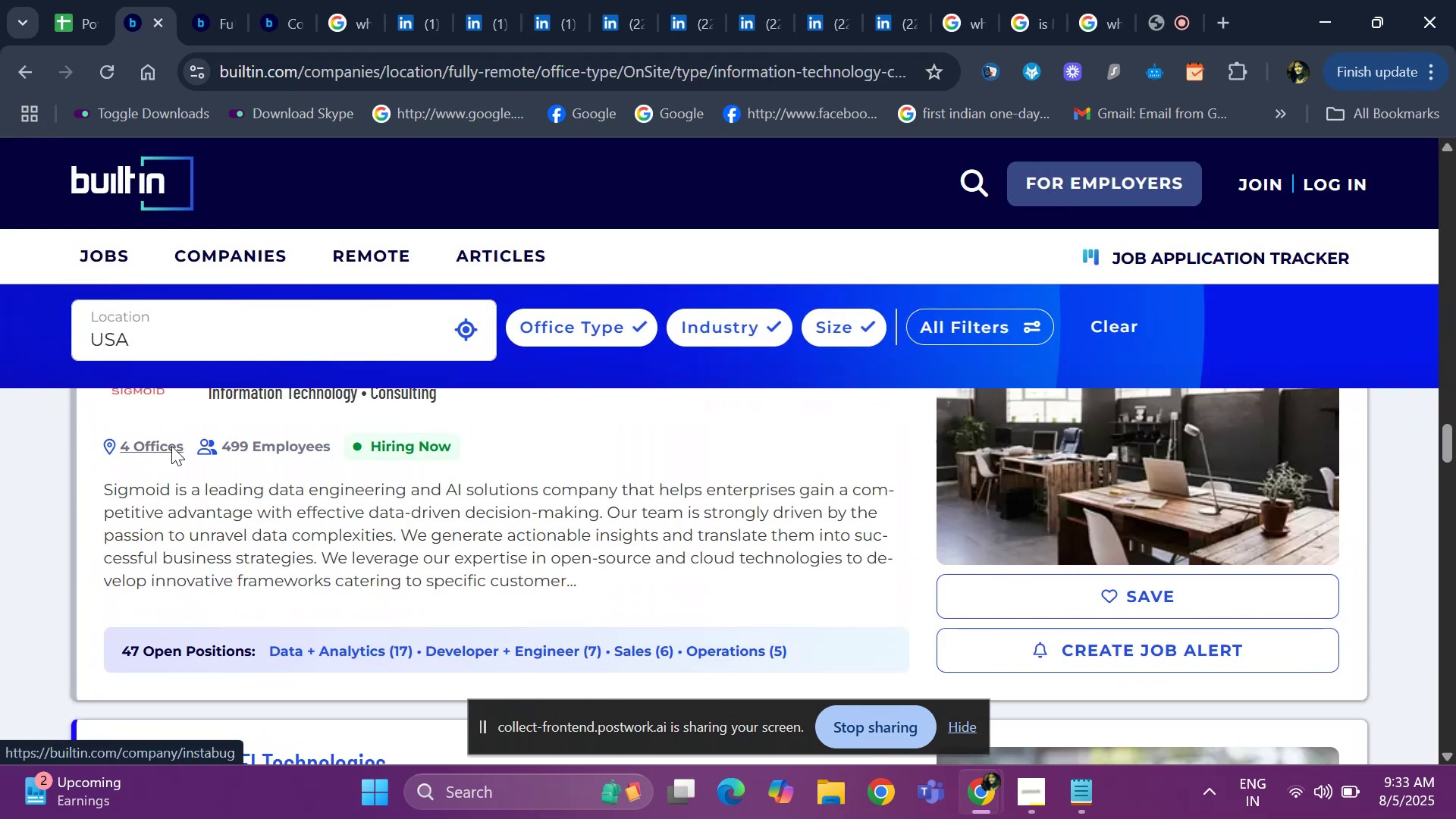 
hold_key(key=ArrowUp, duration=0.68)
 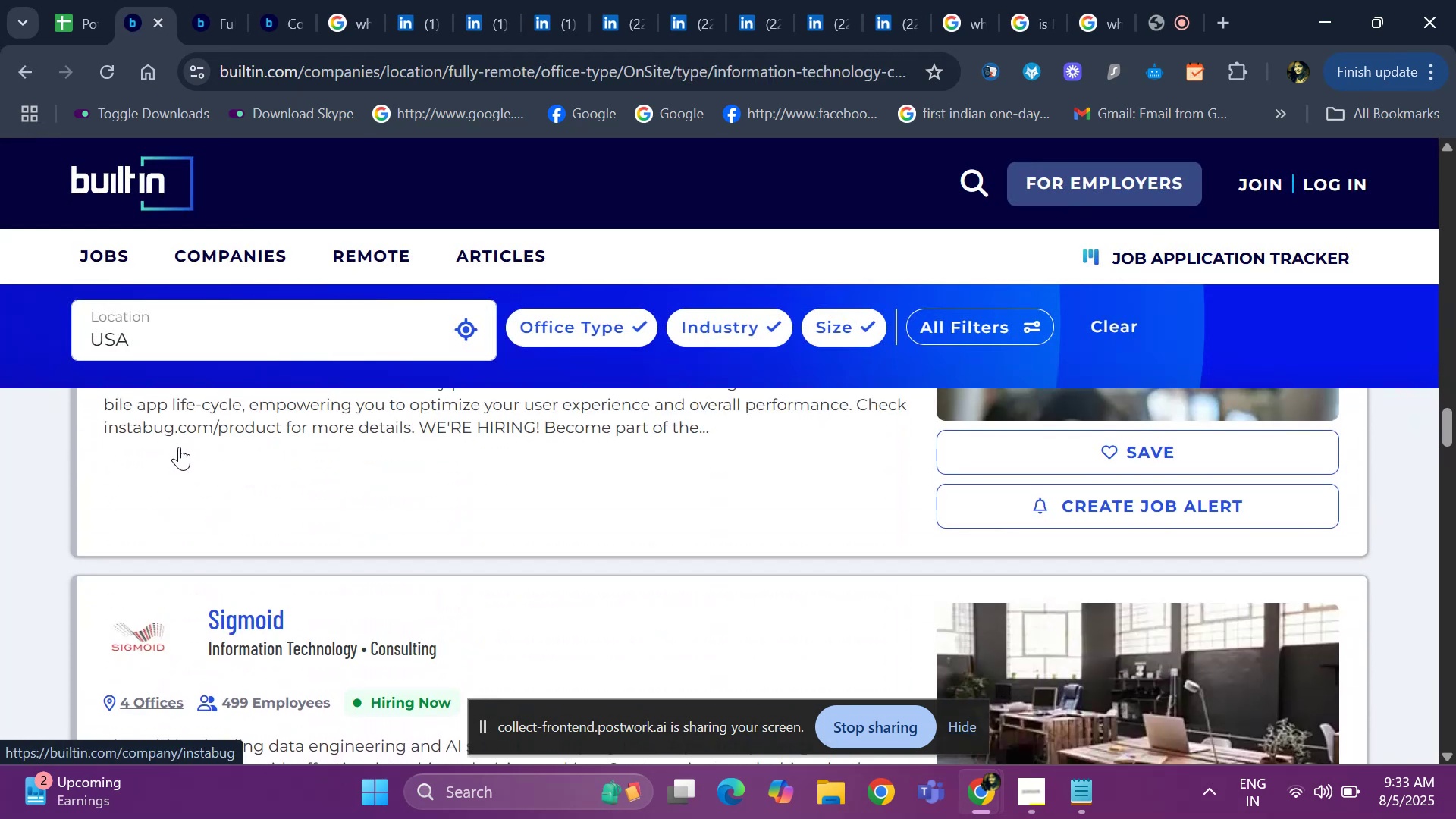 
key(ArrowUp)
 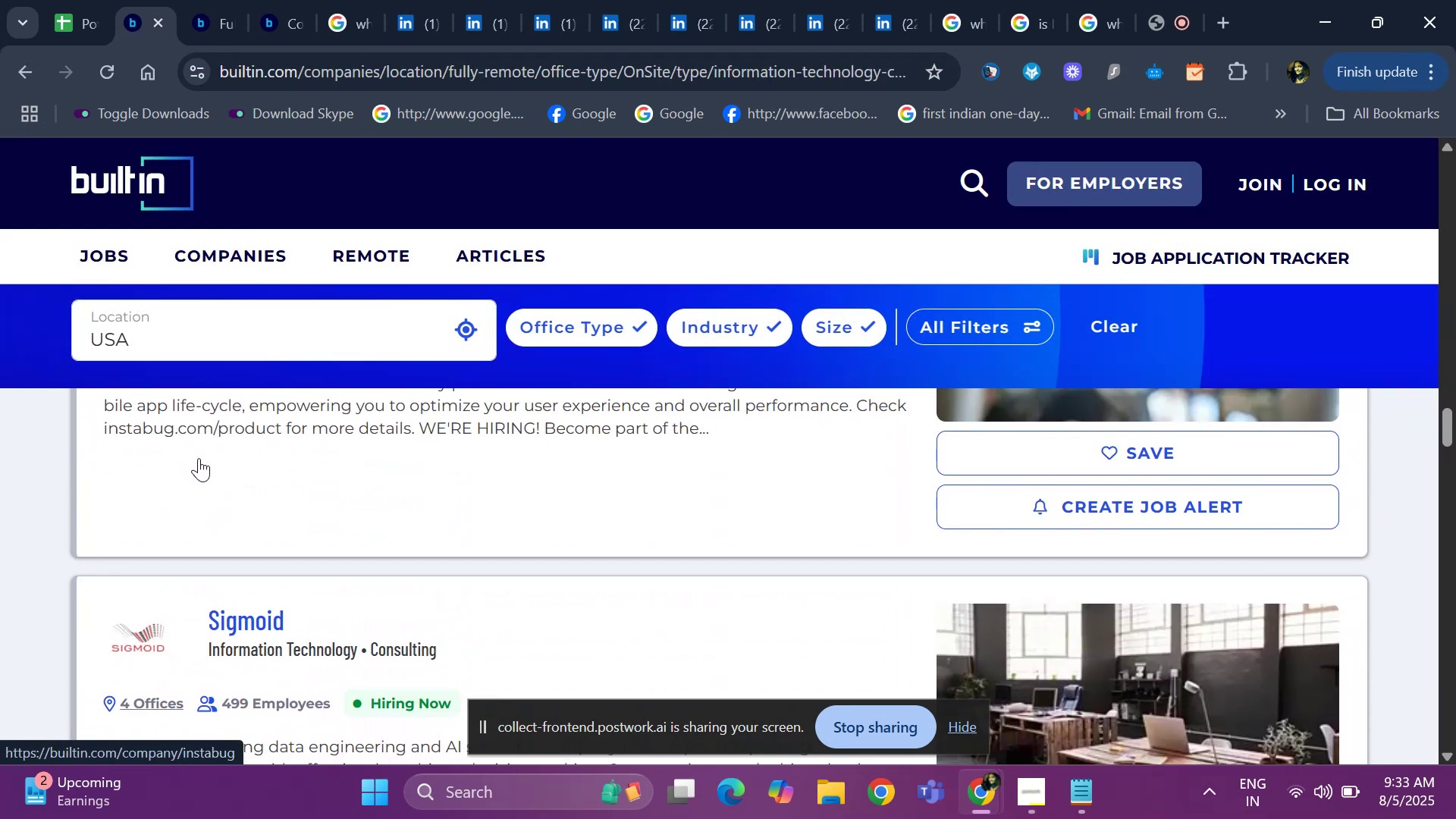 
key(ArrowUp)
 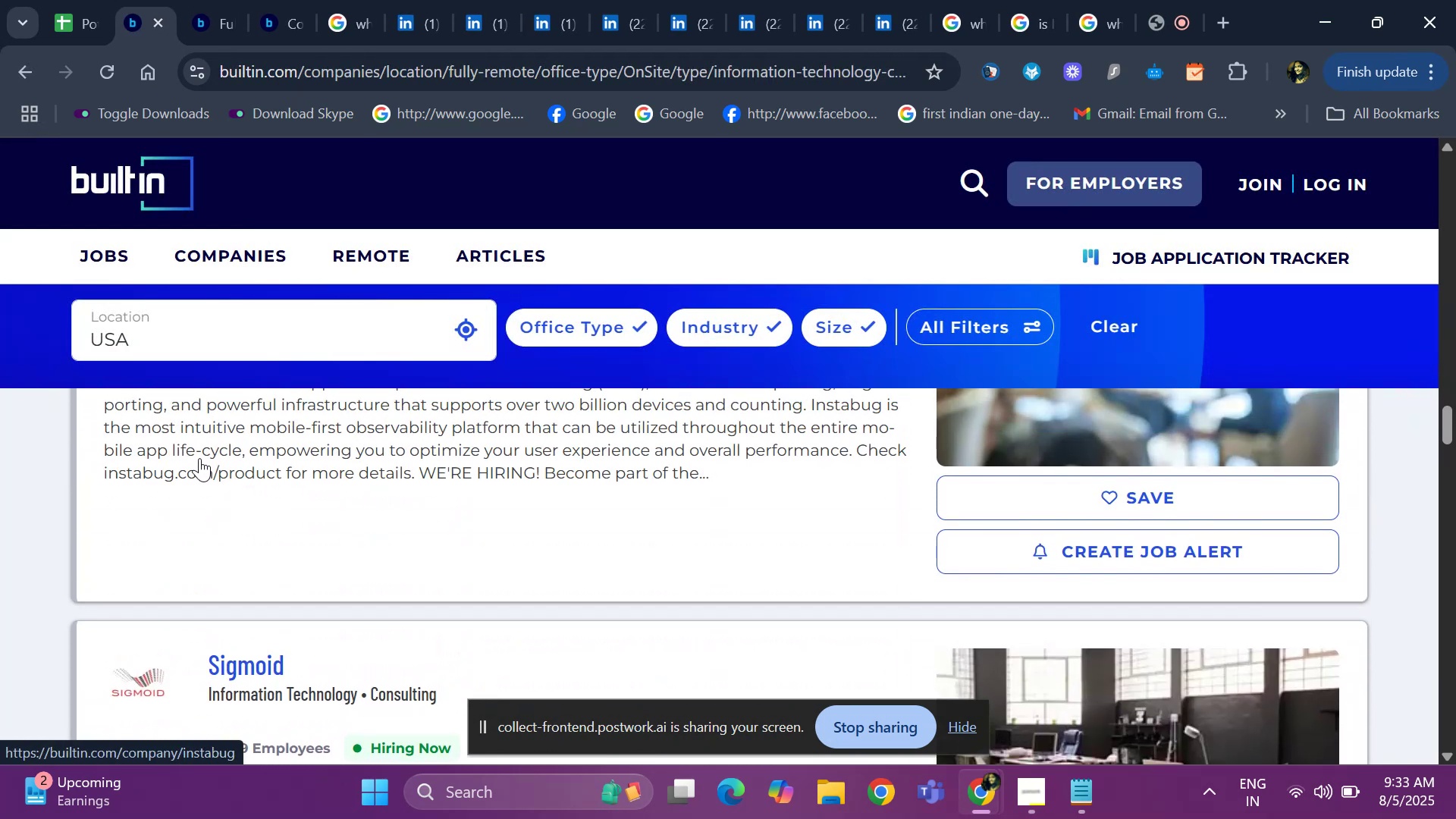 
key(ArrowUp)
 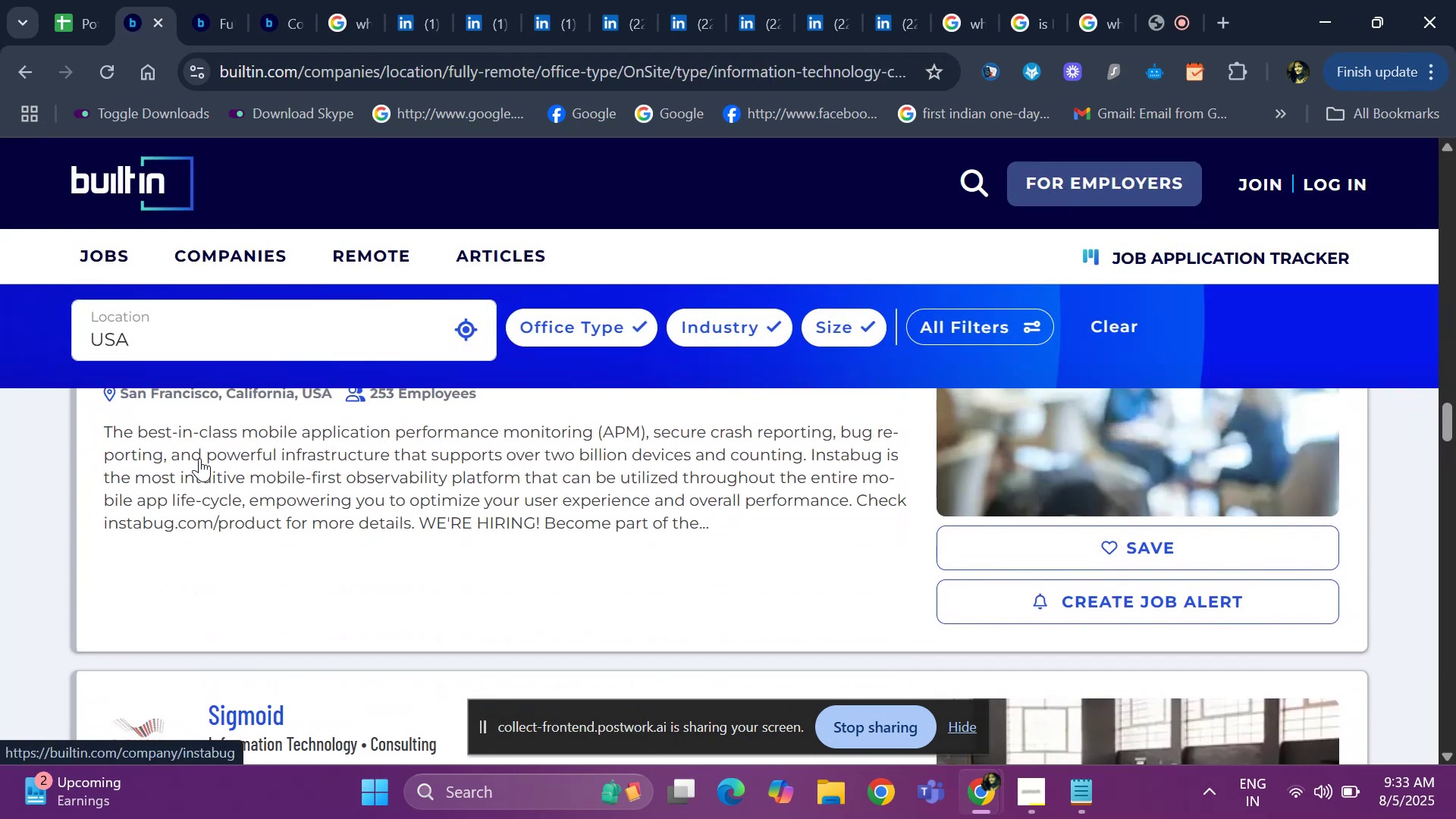 
key(ArrowUp)
 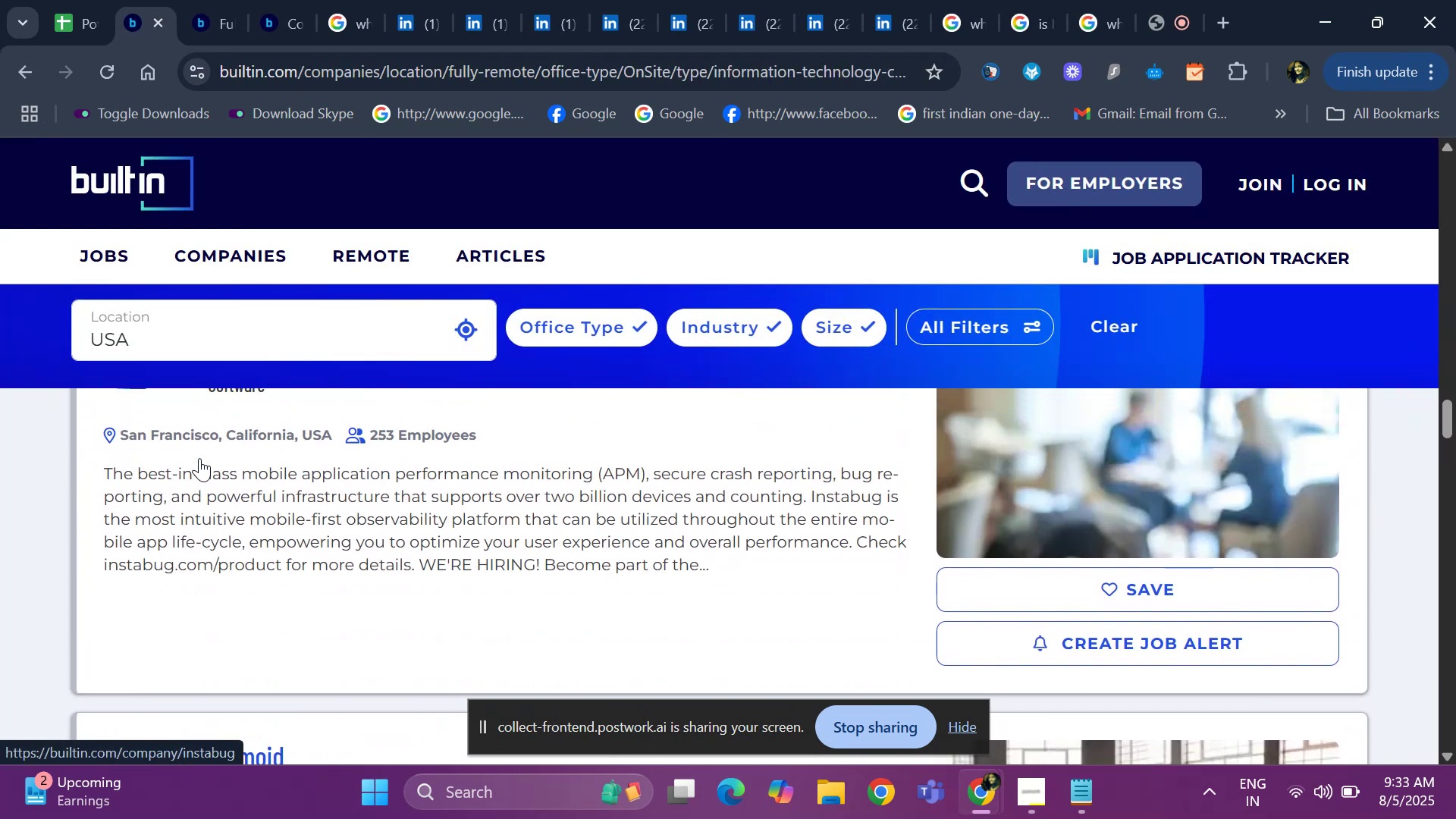 
key(ArrowUp)
 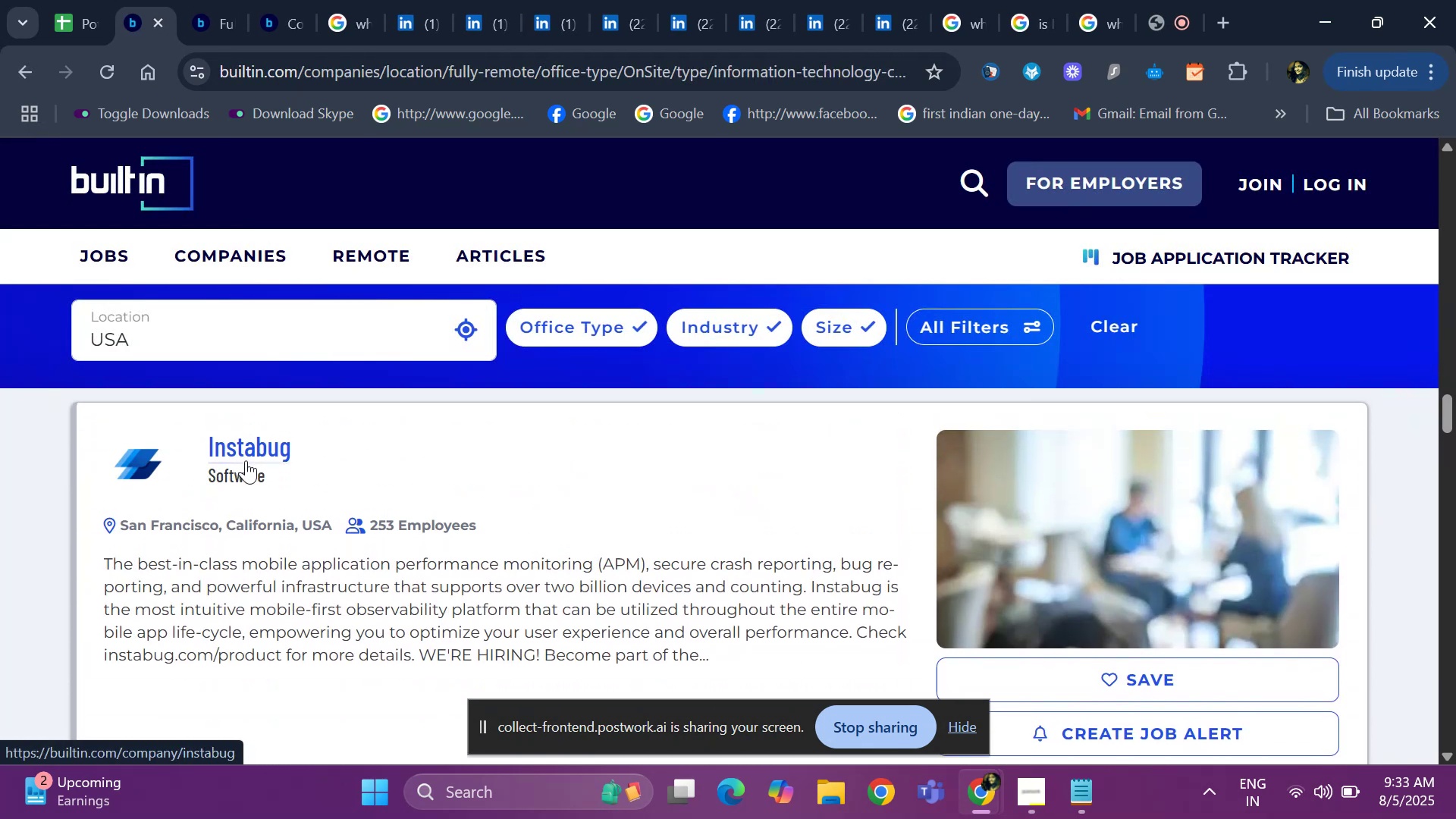 
right_click([246, 460])
 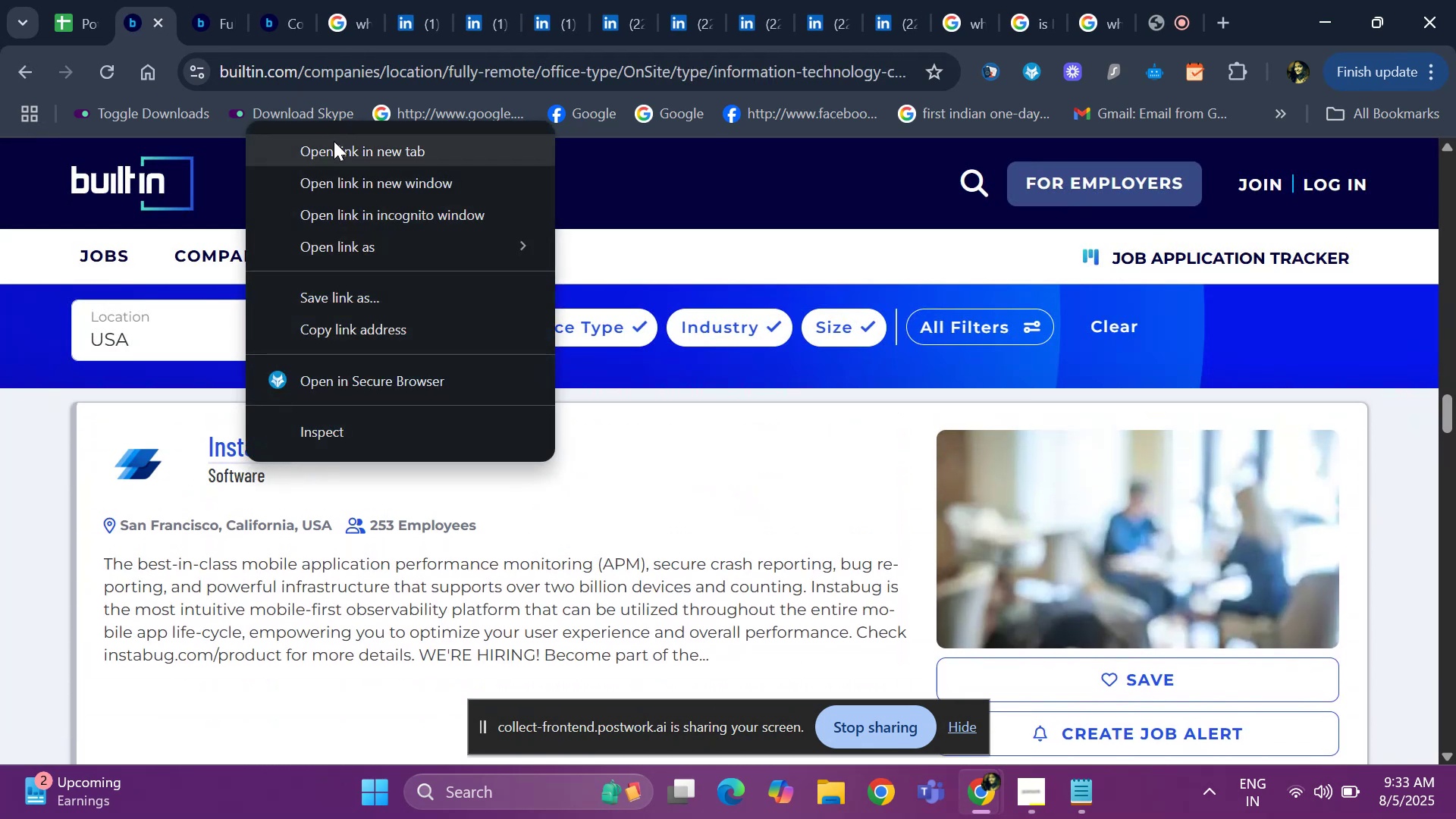 
left_click([331, 145])
 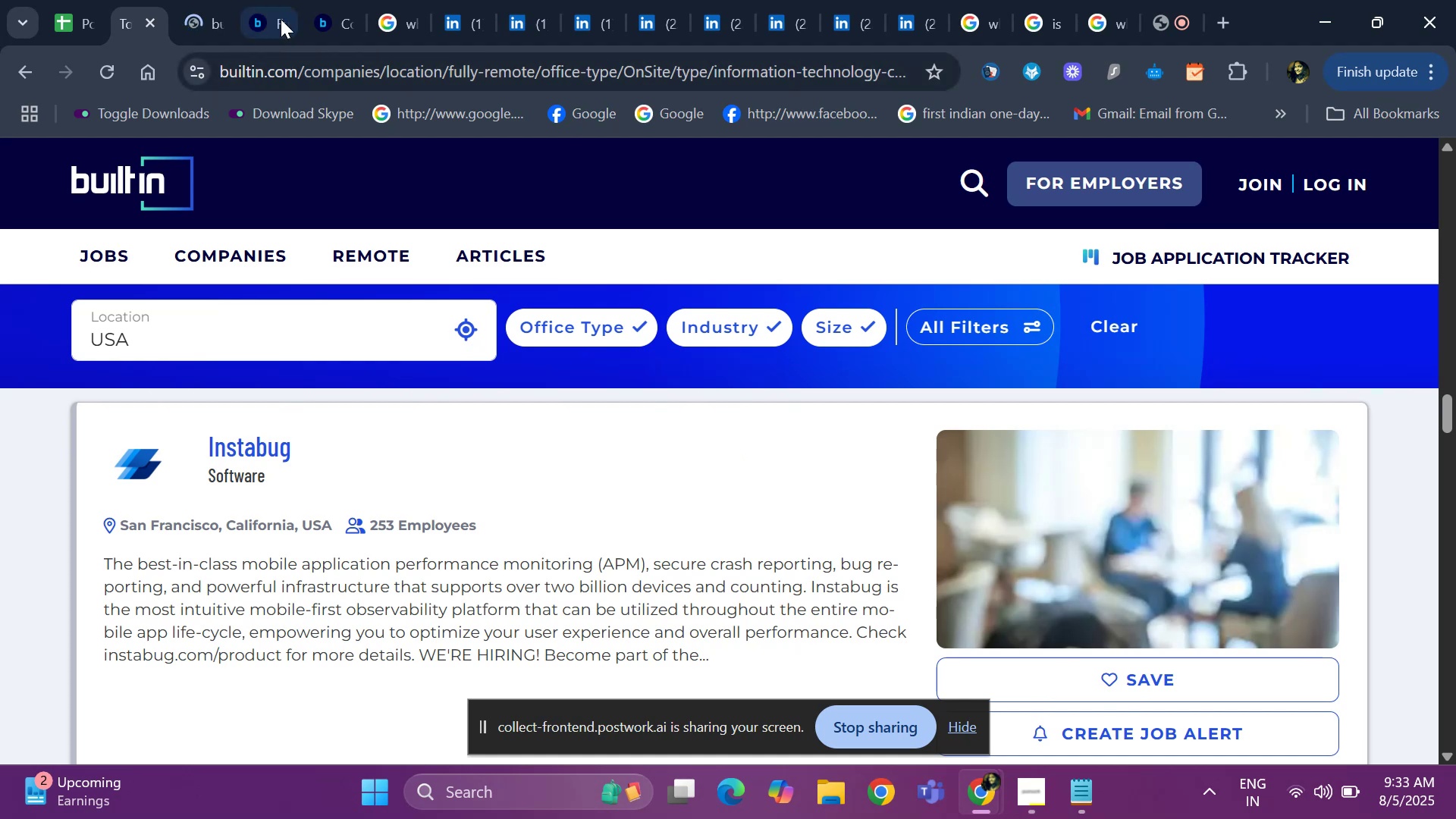 
left_click([281, 19])
 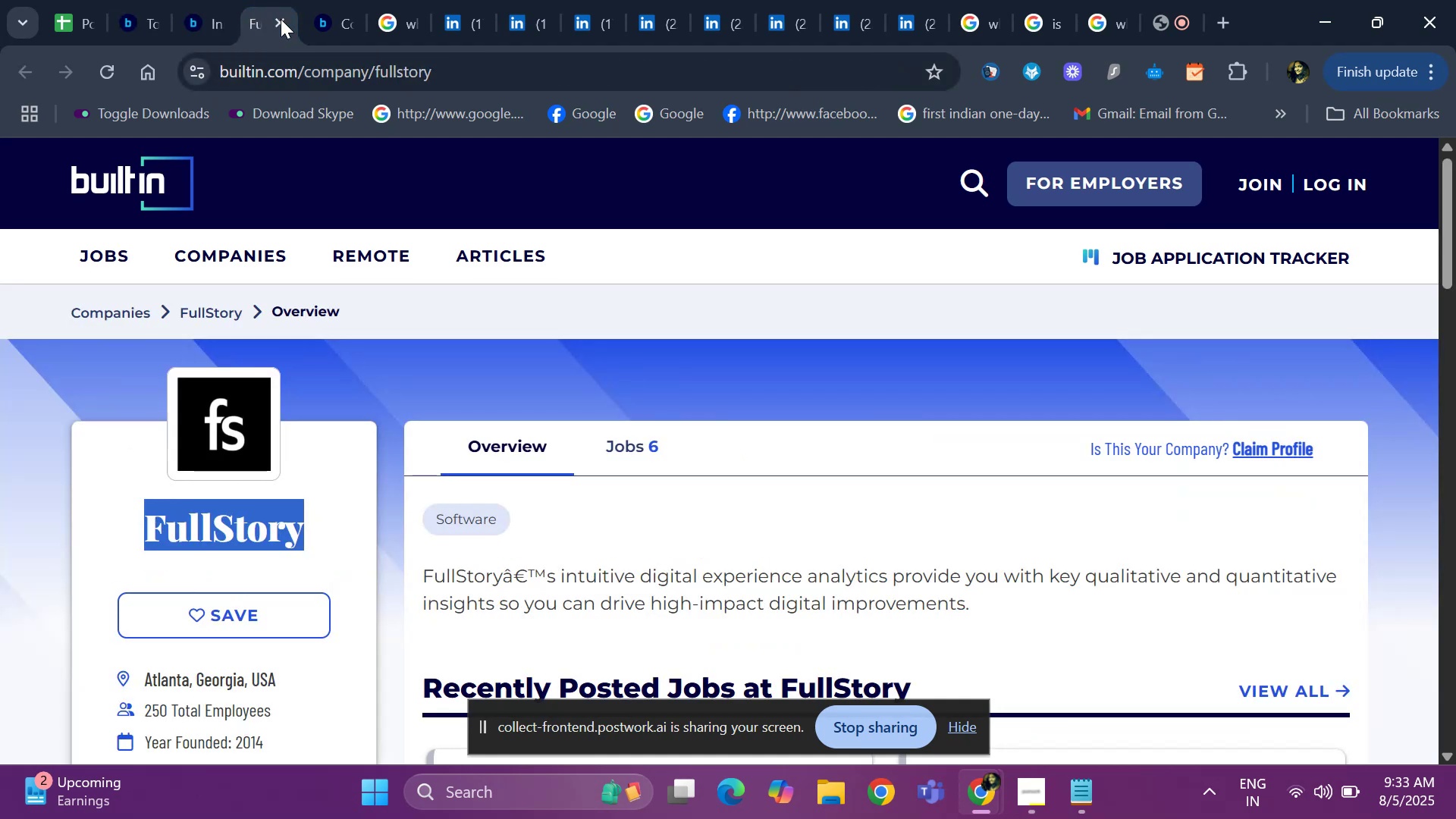 
left_click([281, 19])
 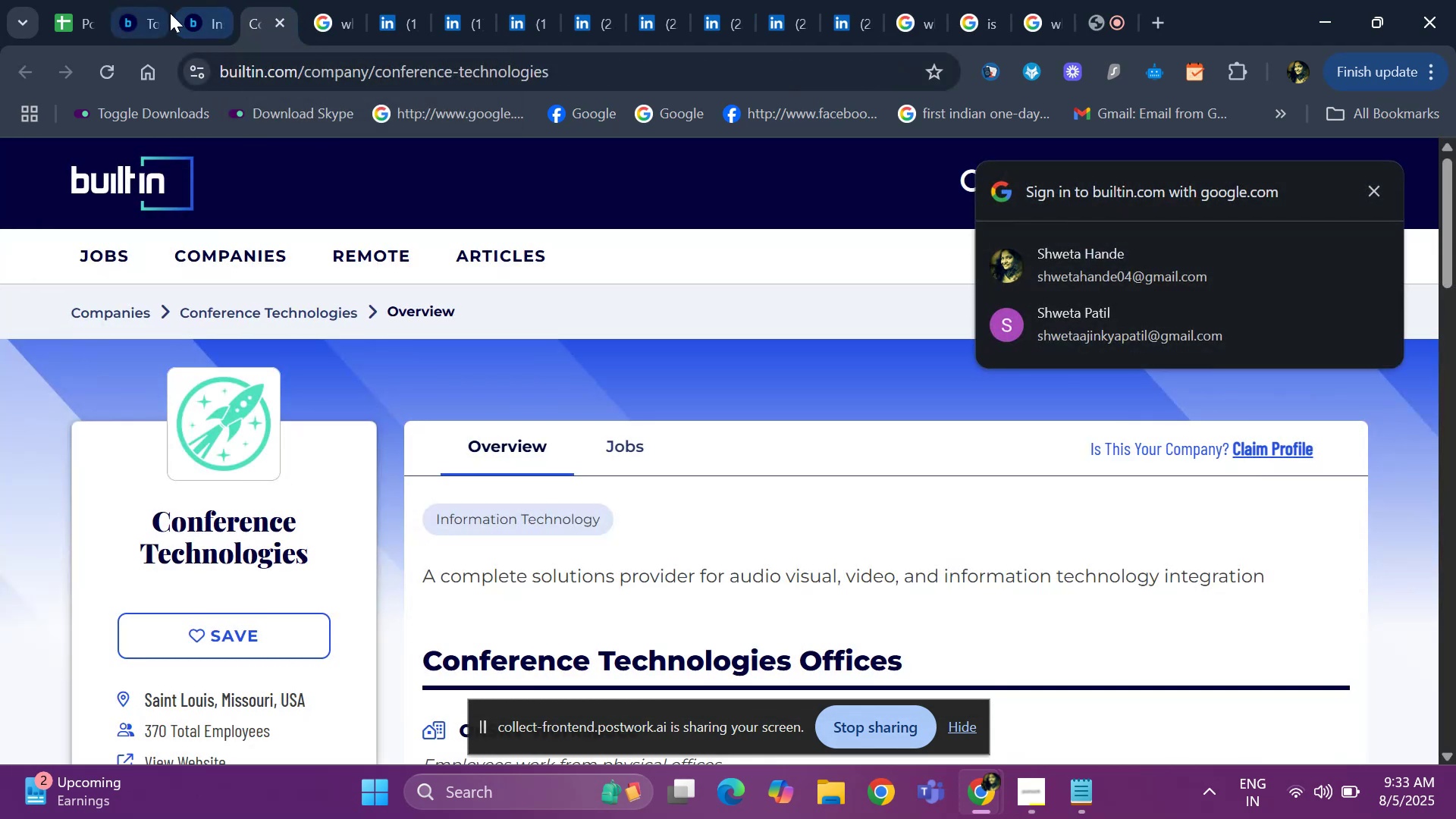 
left_click([197, 22])
 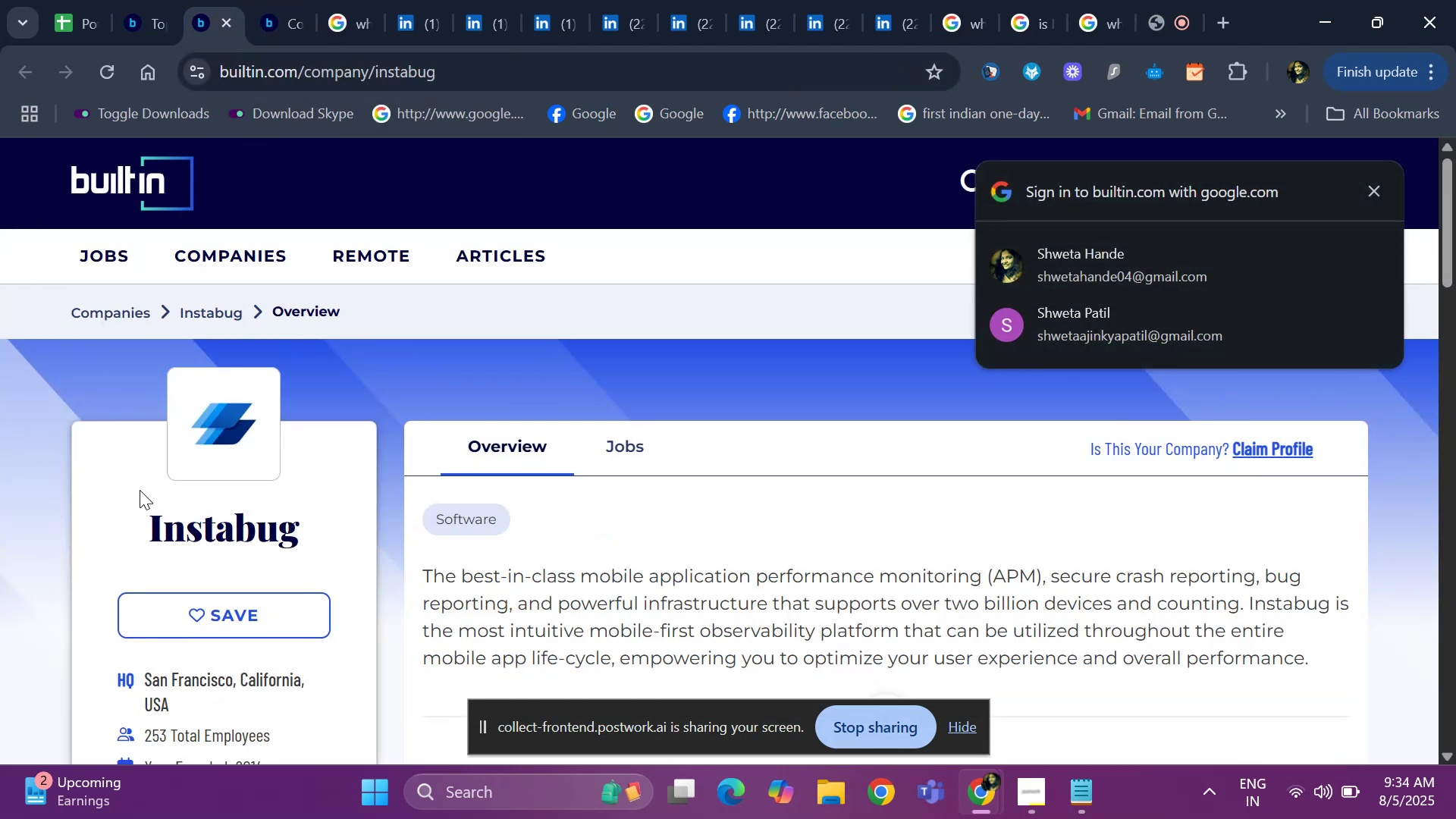 
left_click_drag(start_coordinate=[125, 532], to_coordinate=[333, 537])
 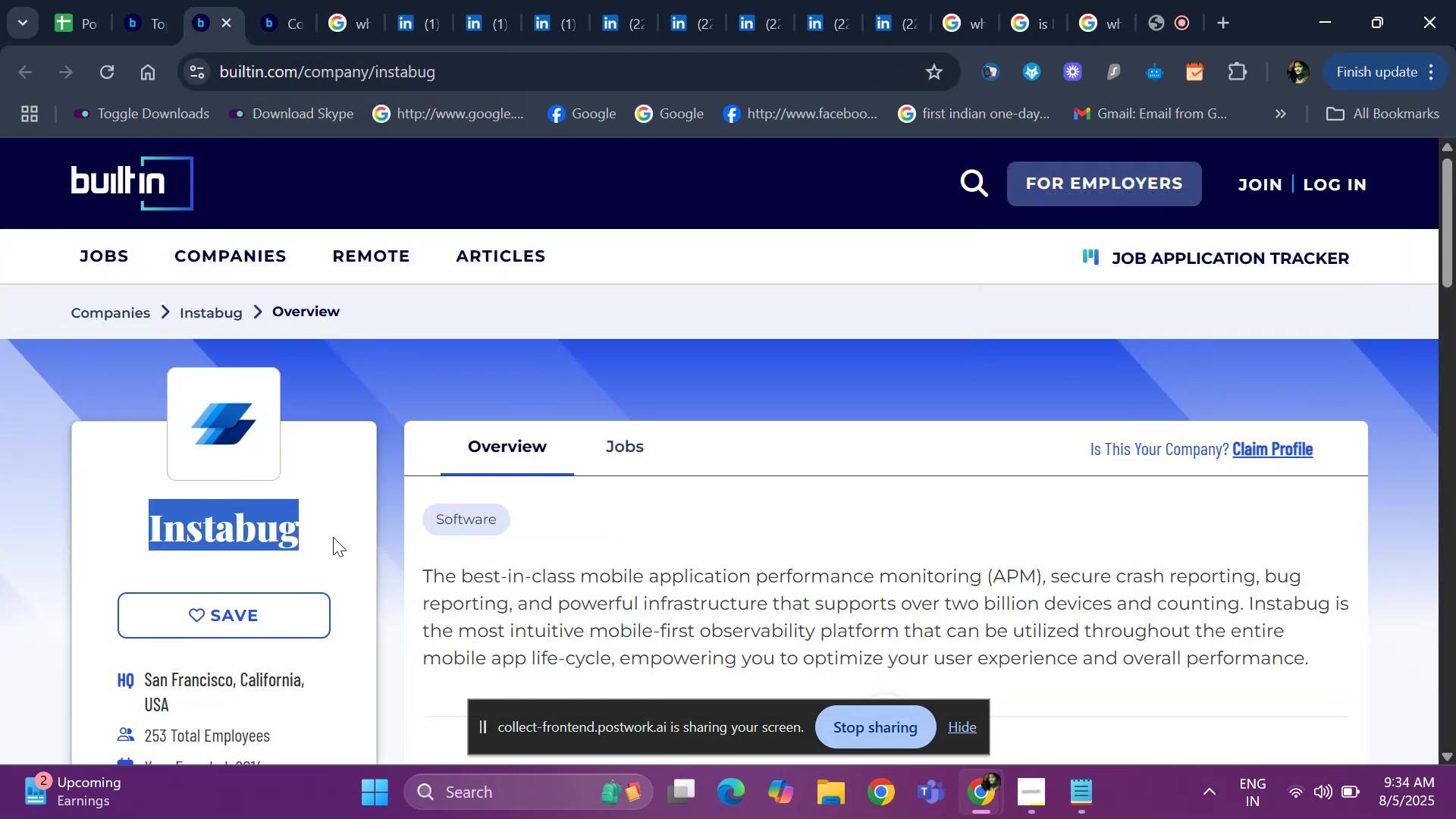 
key(Control+ControlLeft)
 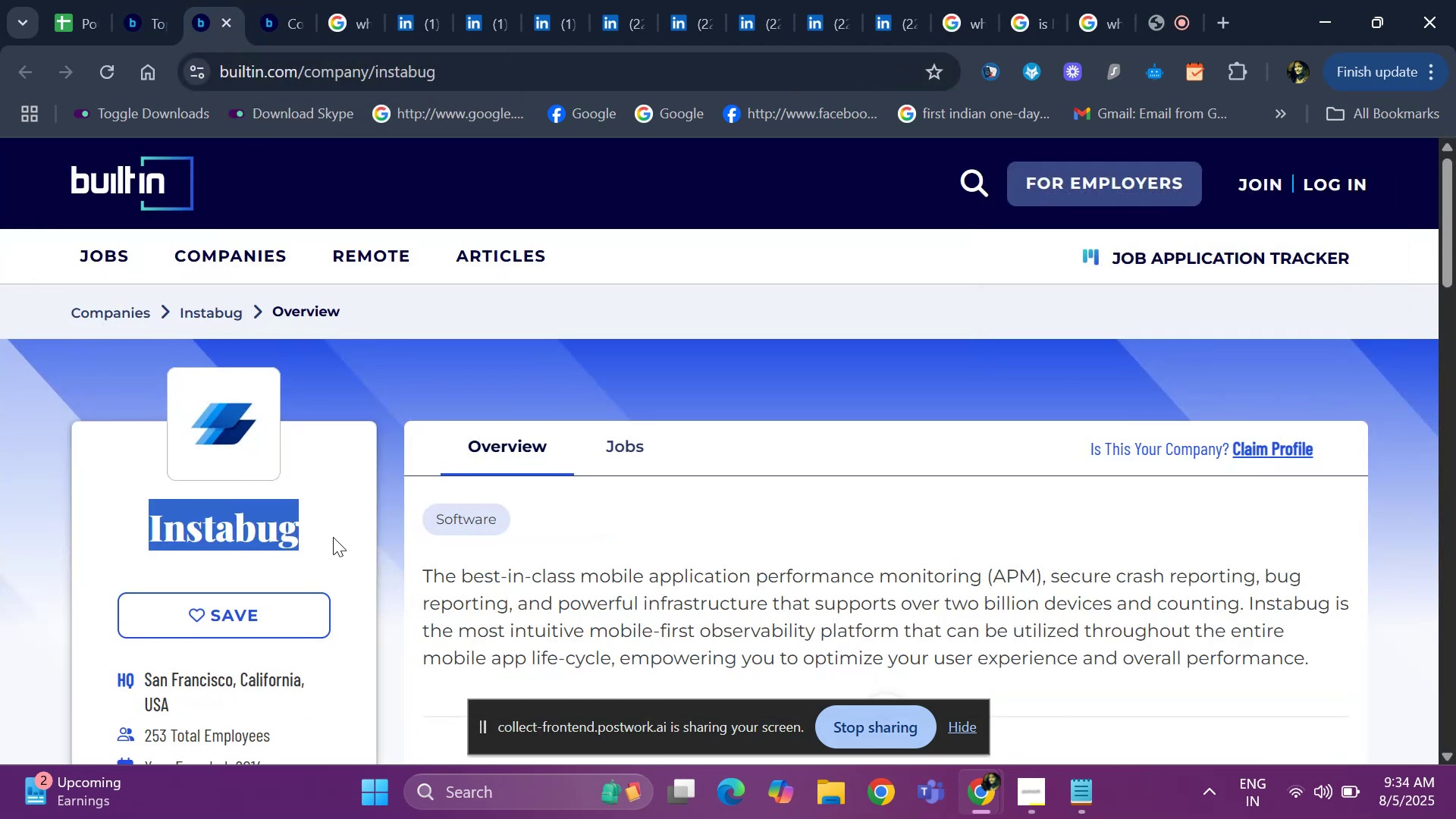 
key(Control+C)
 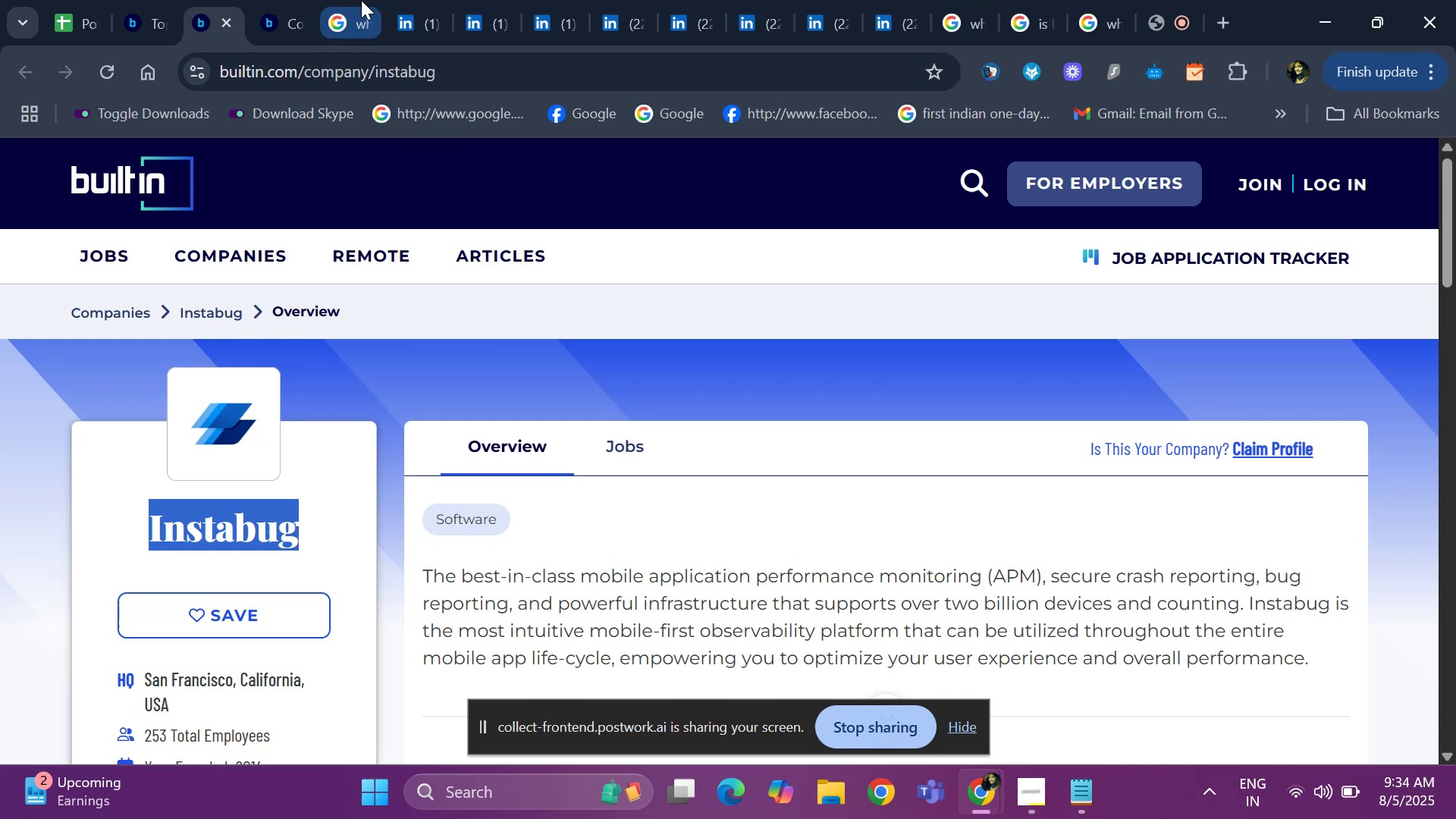 
left_click([361, 0])
 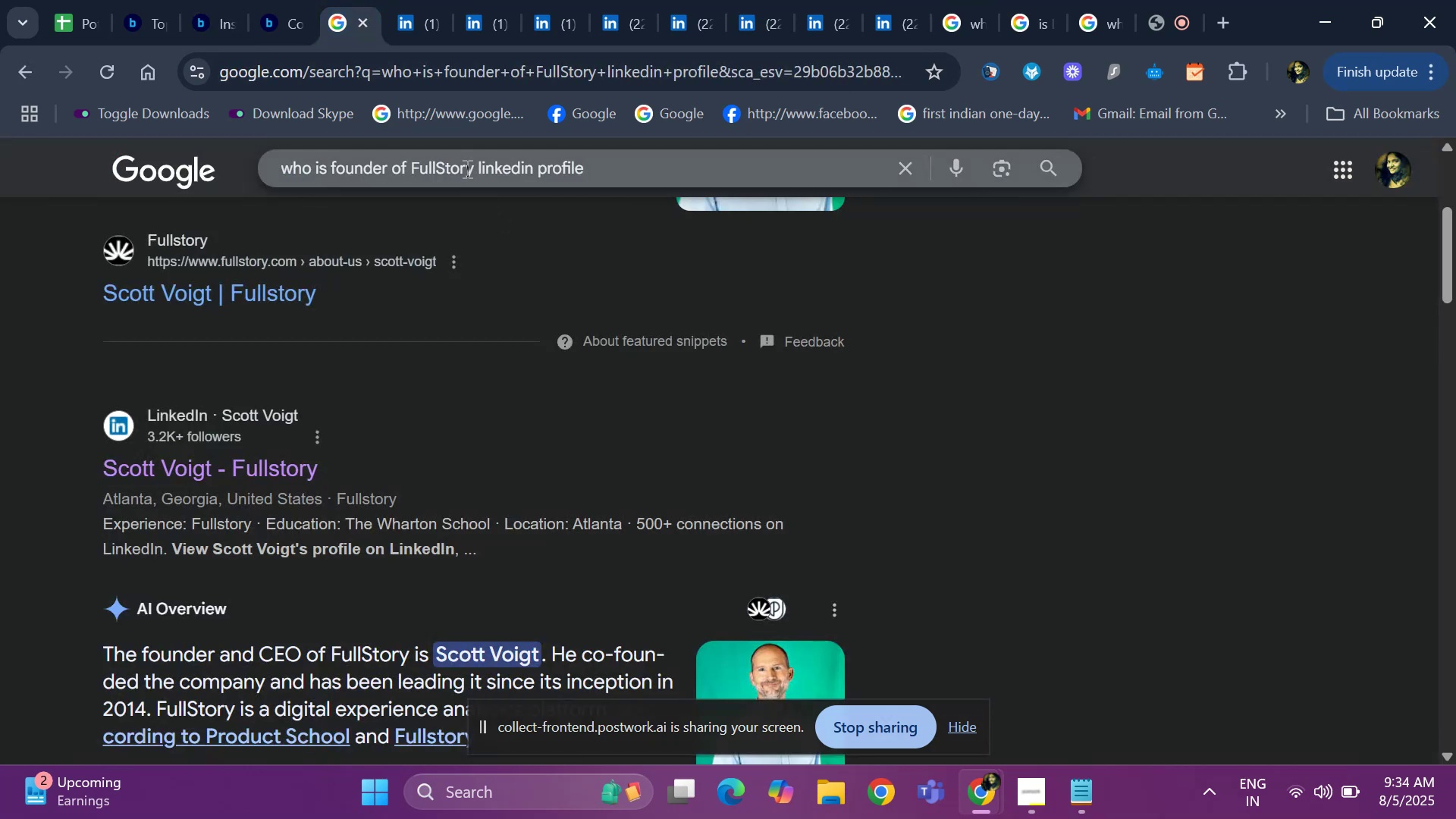 
left_click([464, 166])
 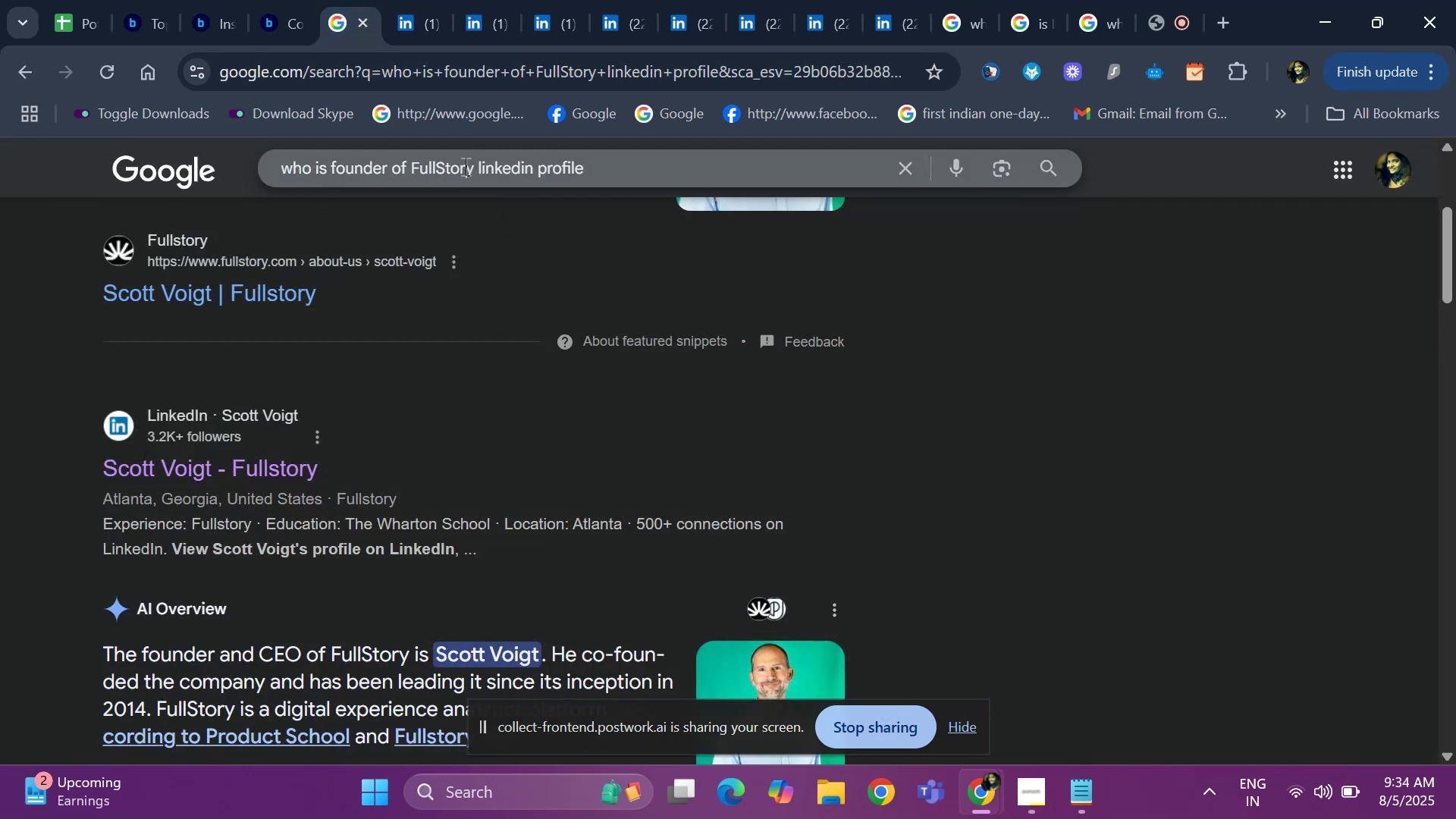 
key(ArrowRight)
 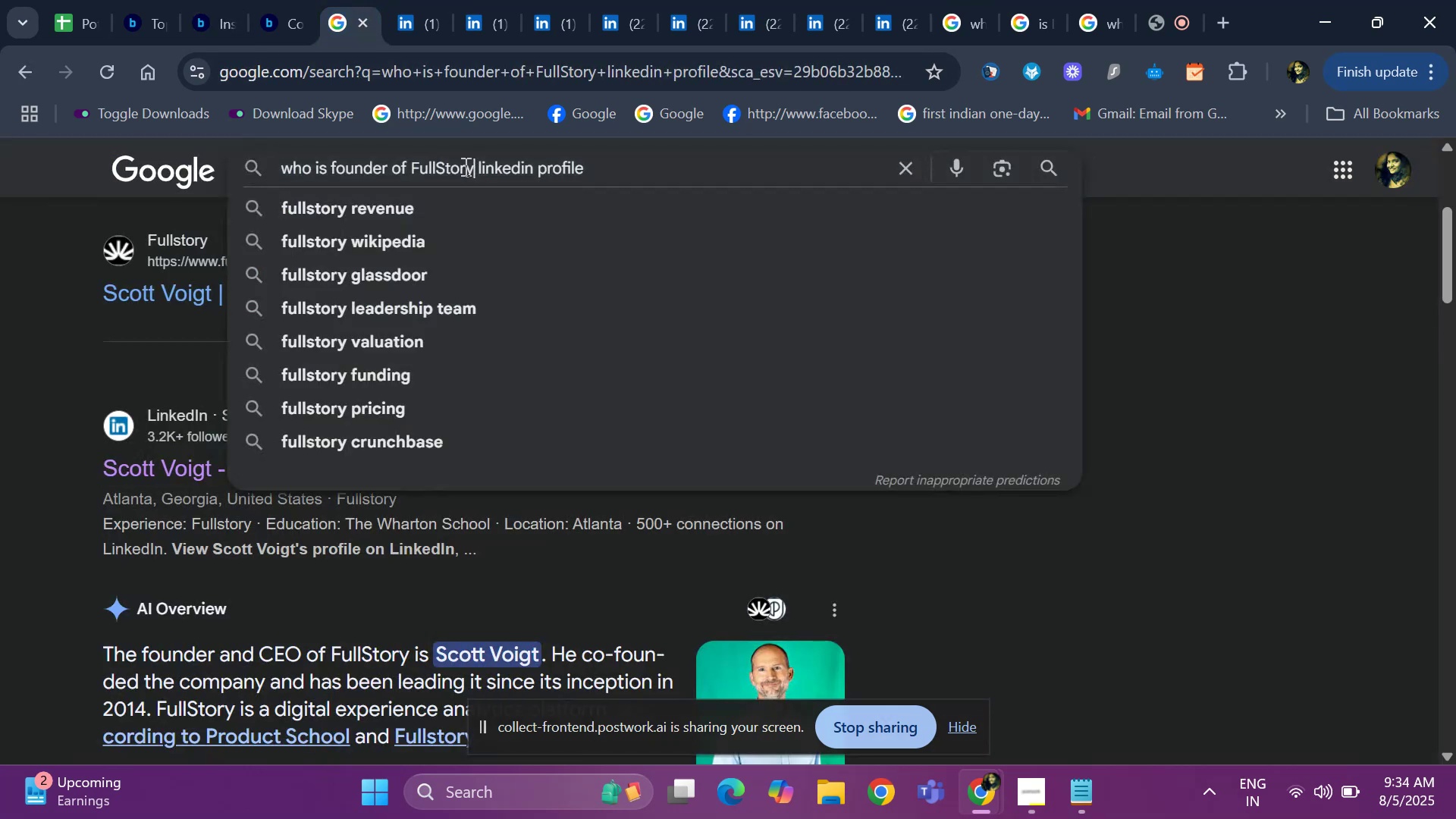 
key(Backspace)
 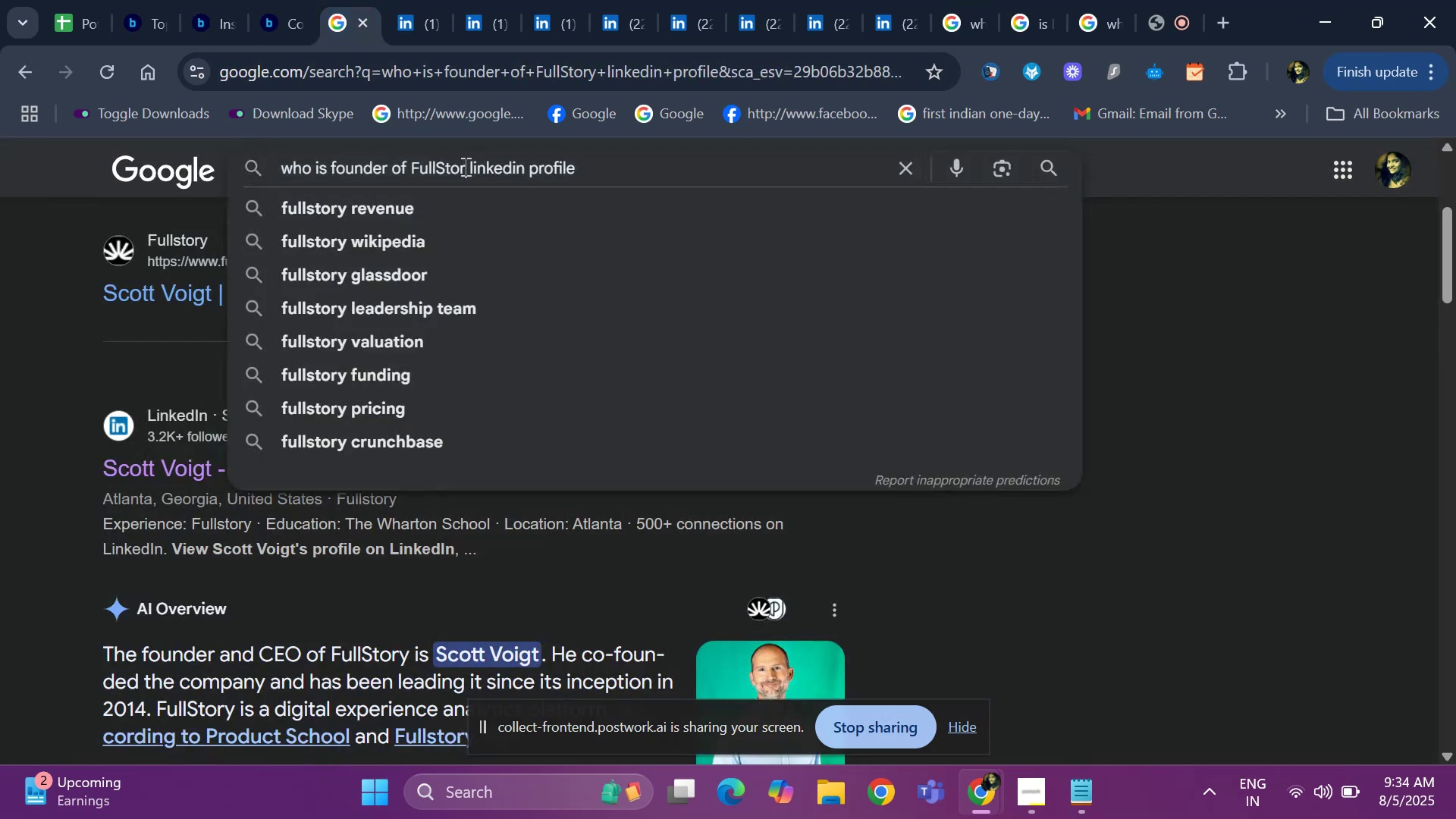 
key(Backspace)
 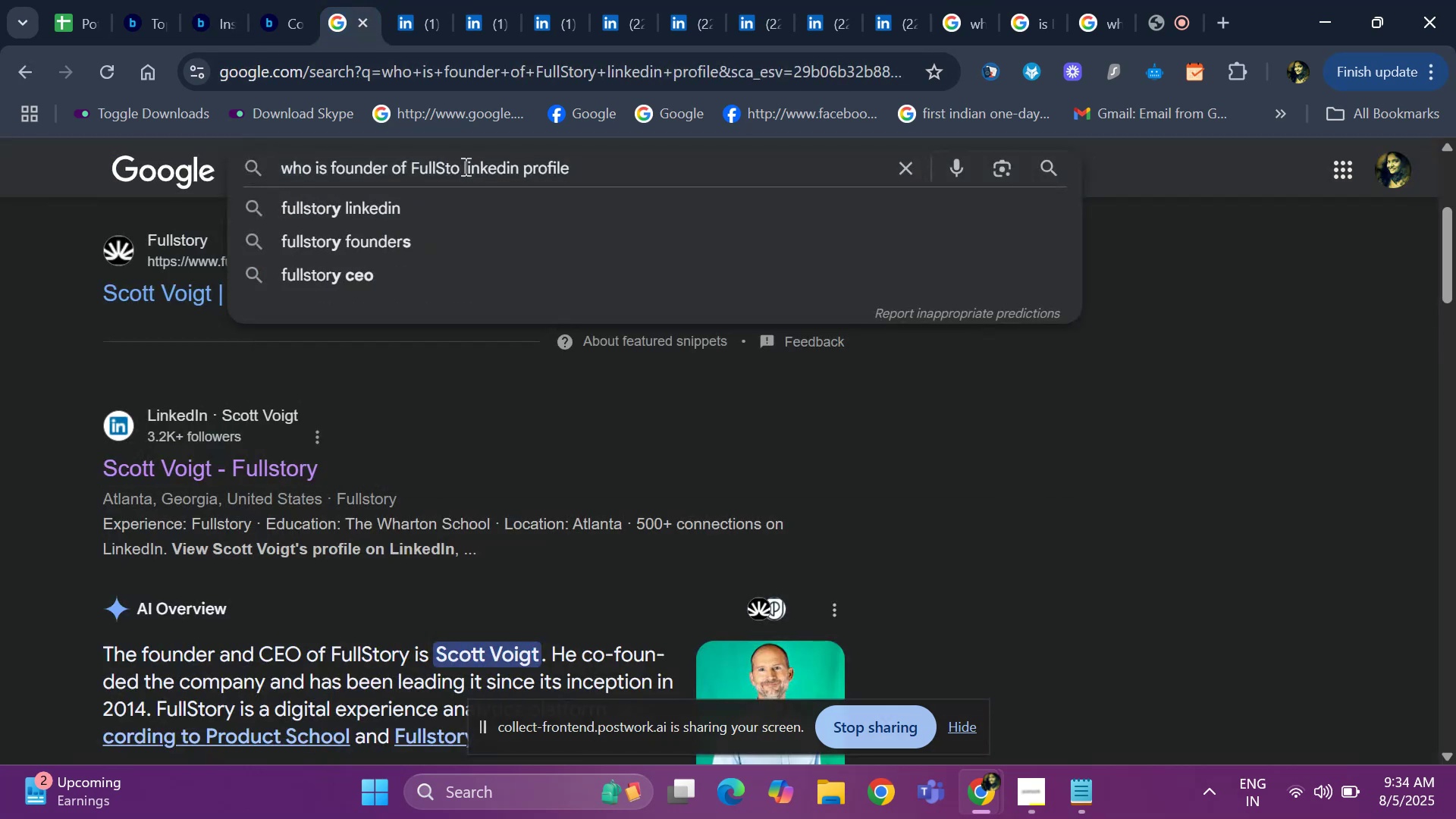 
key(Backspace)
 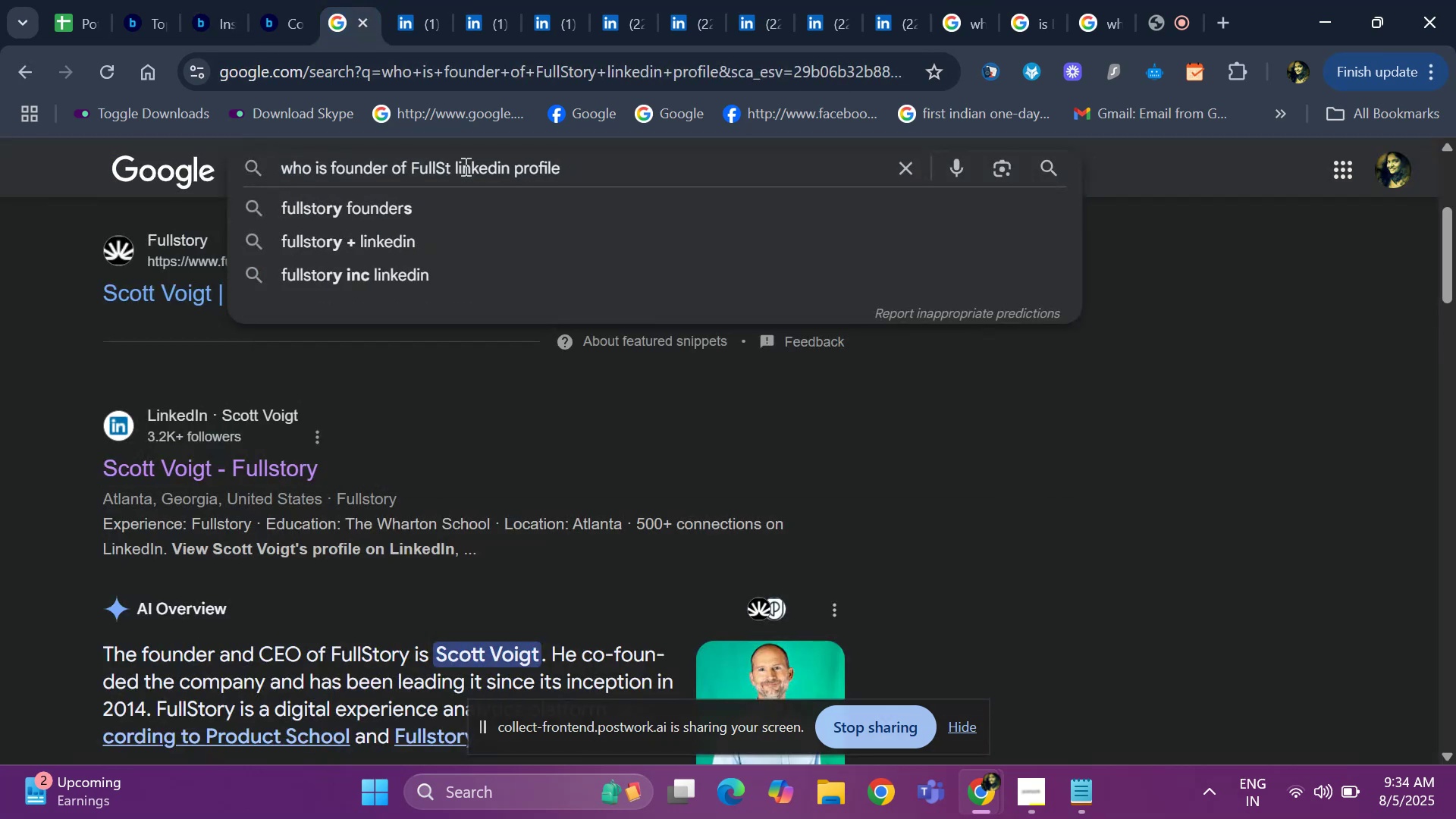 
key(Backspace)
 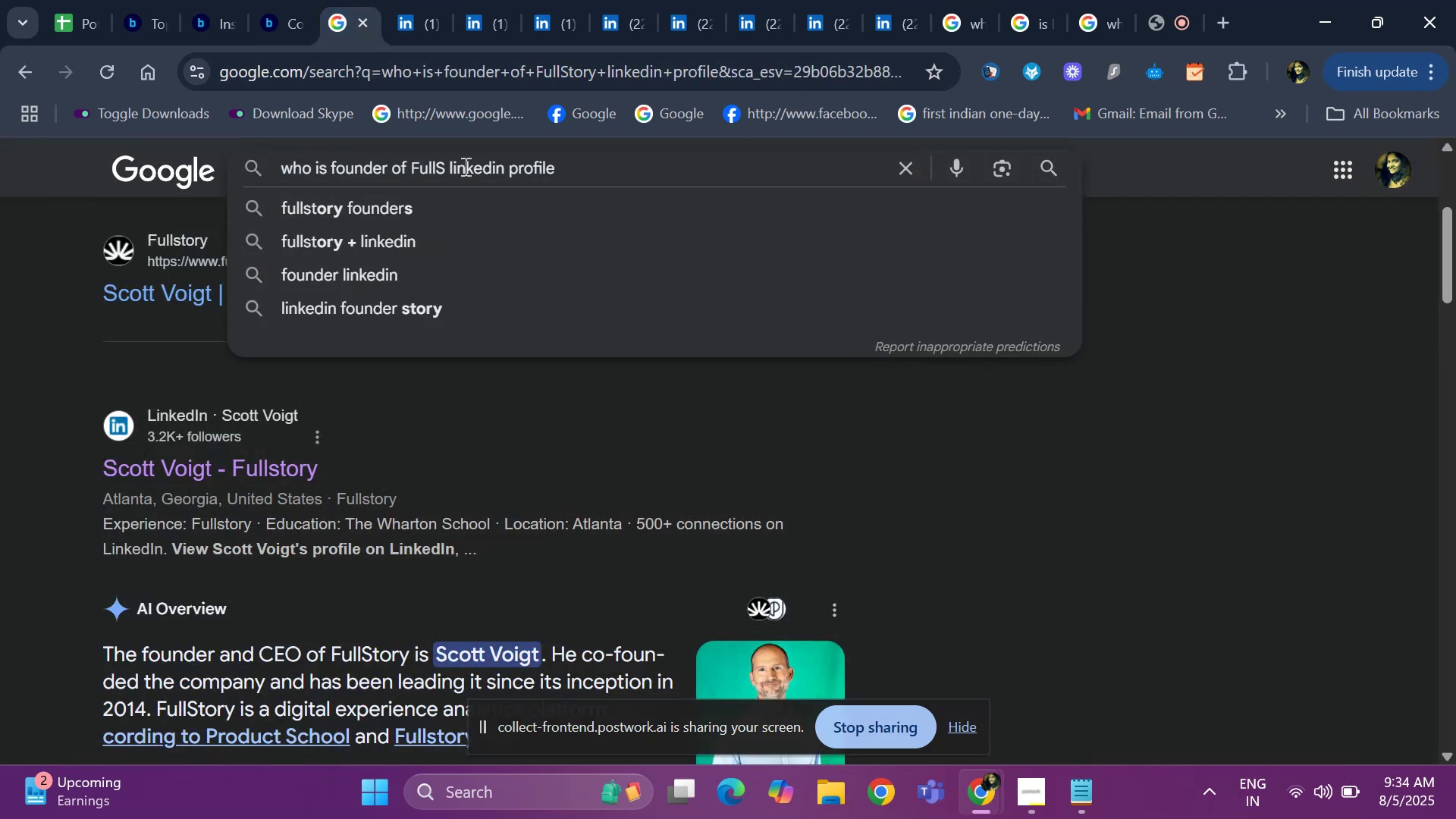 
key(Backspace)
 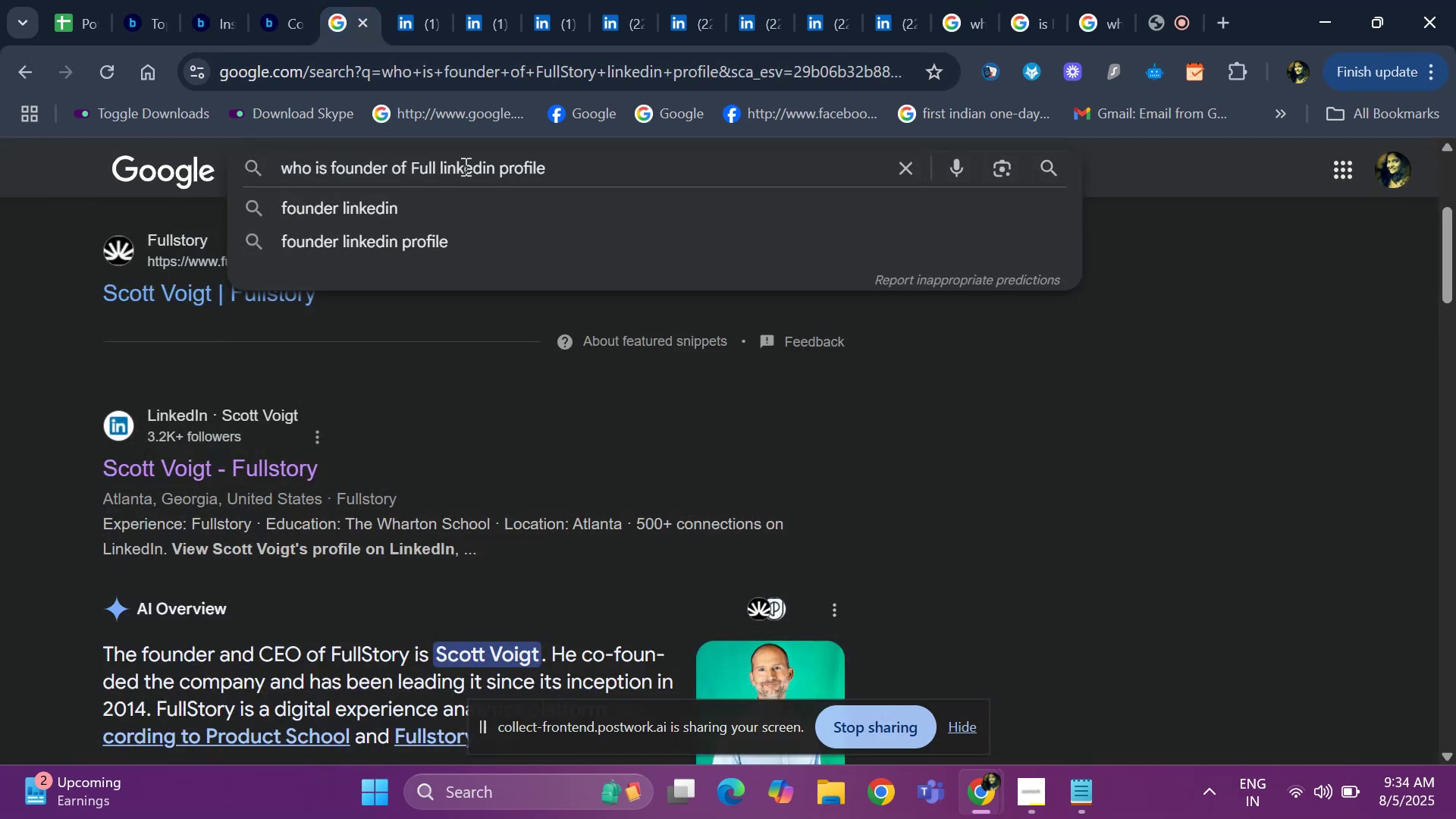 
key(Backspace)
 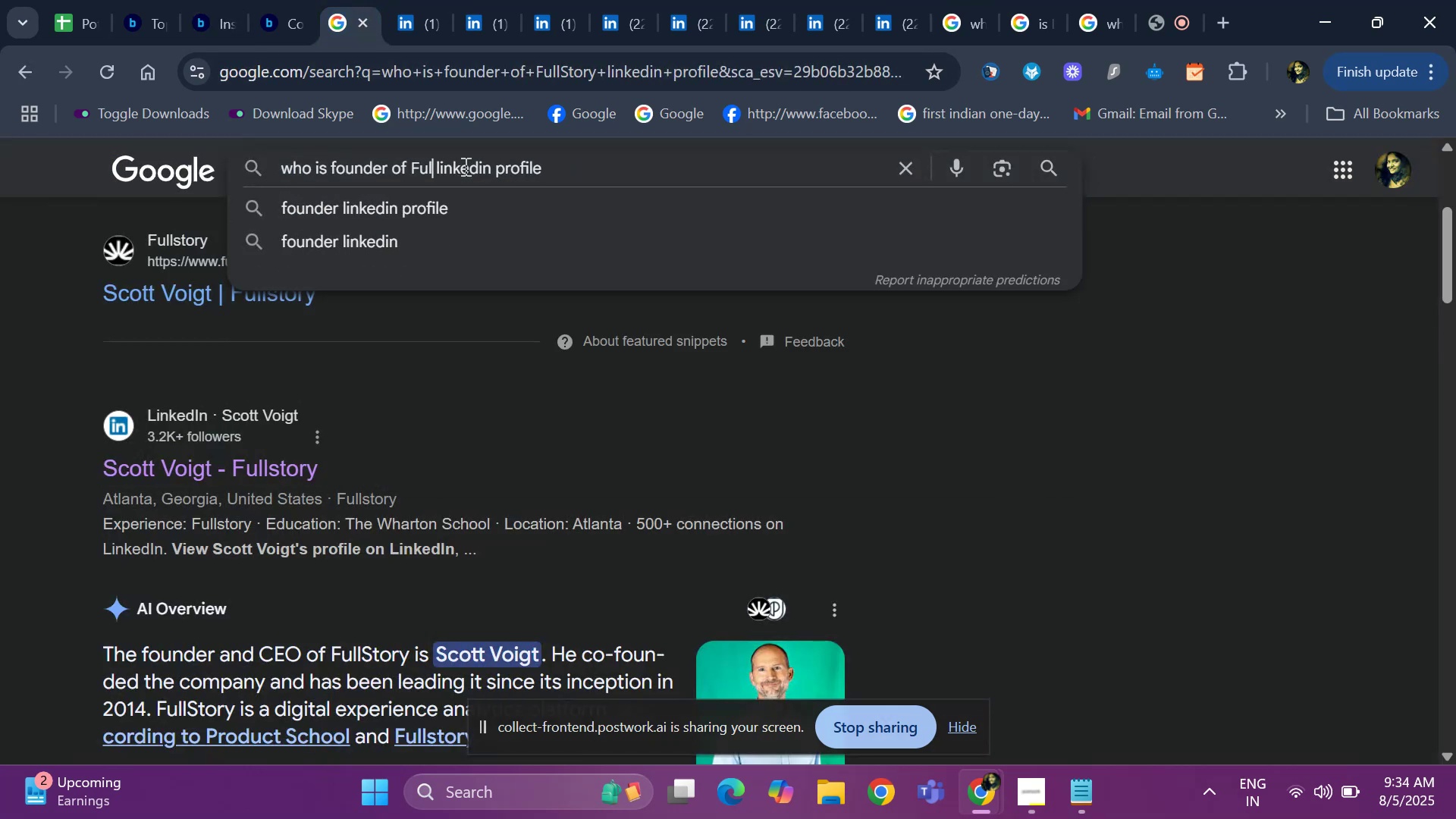 
key(Backspace)
 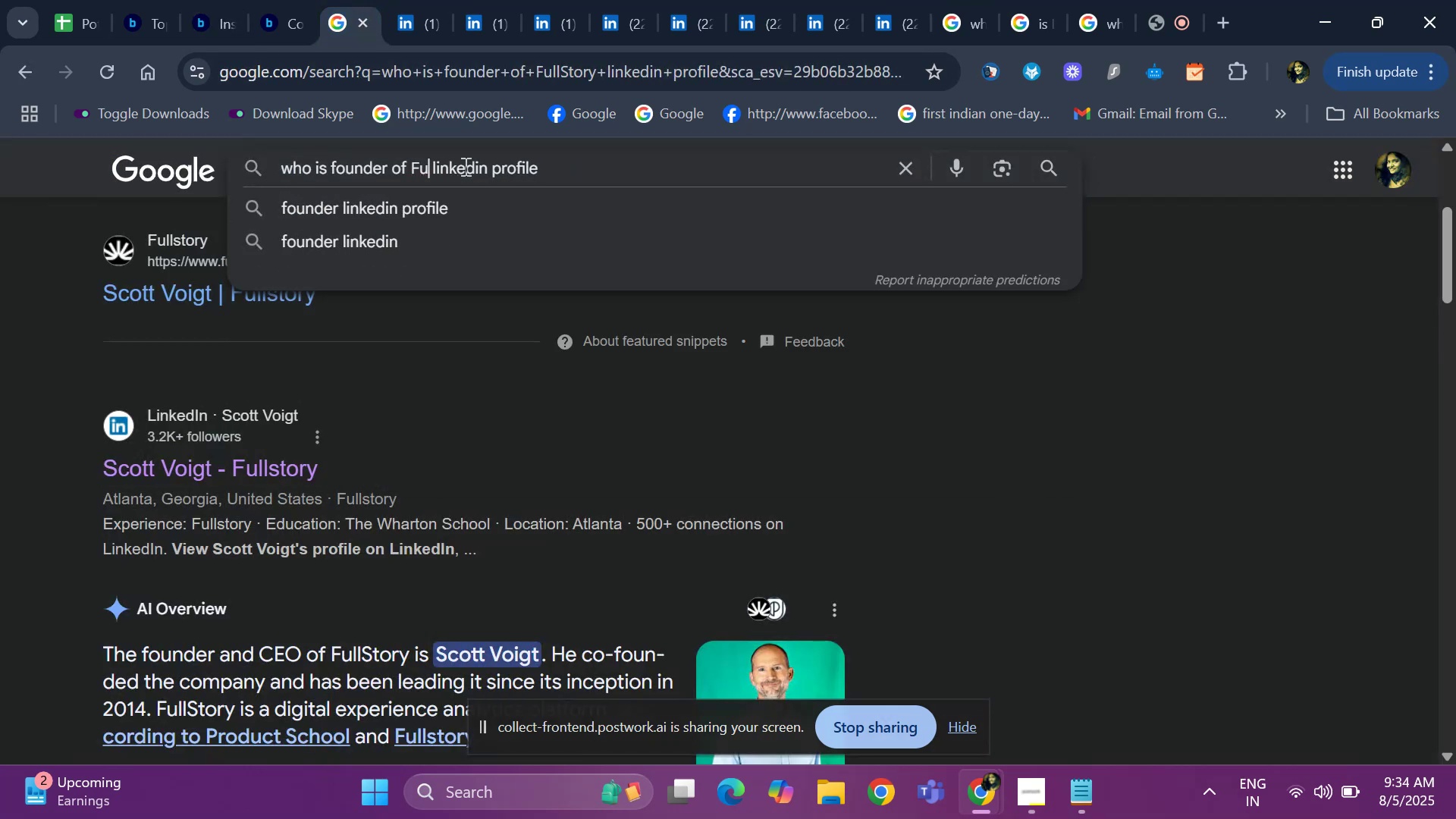 
key(Backspace)
 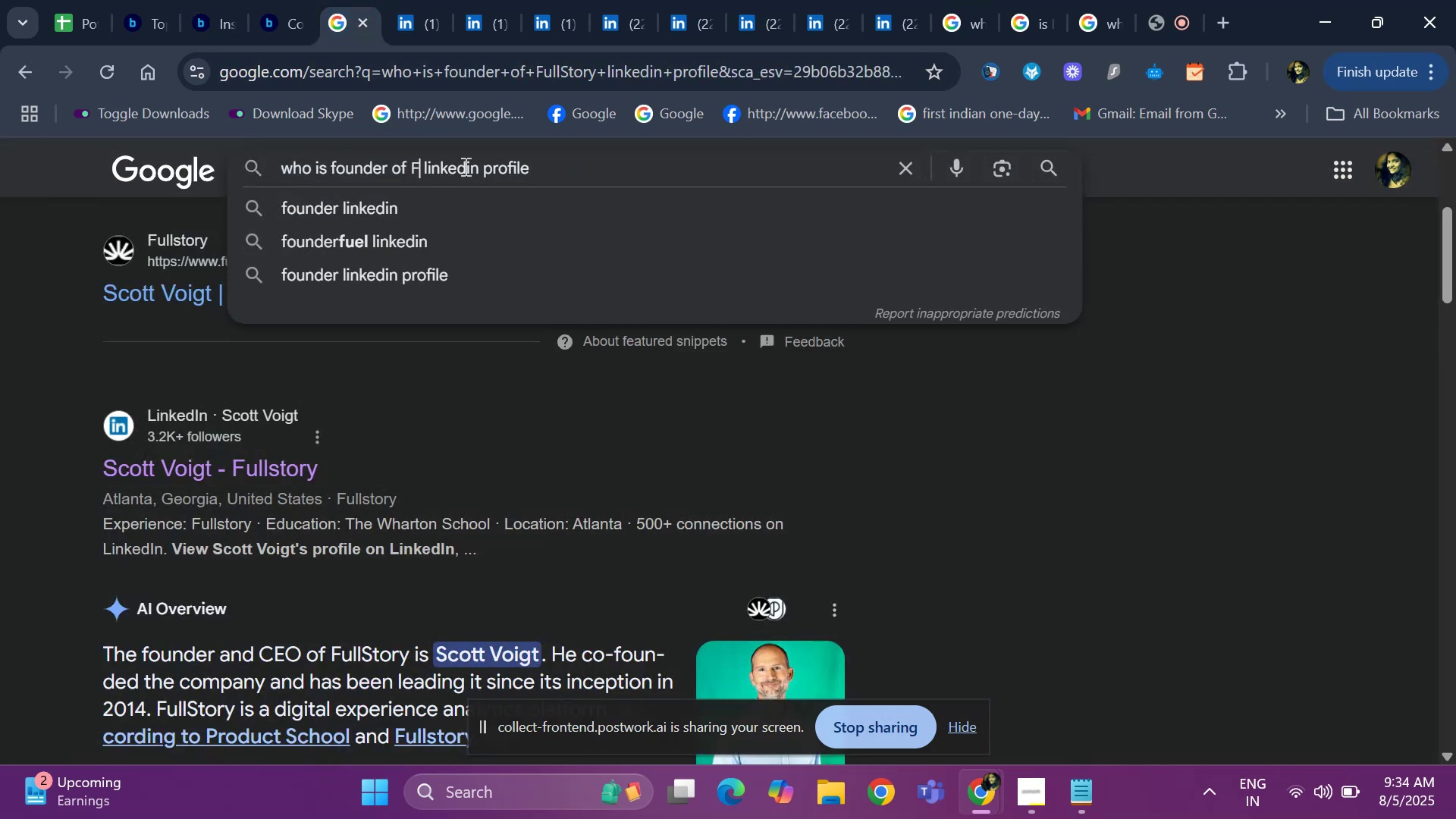 
key(Backspace)
 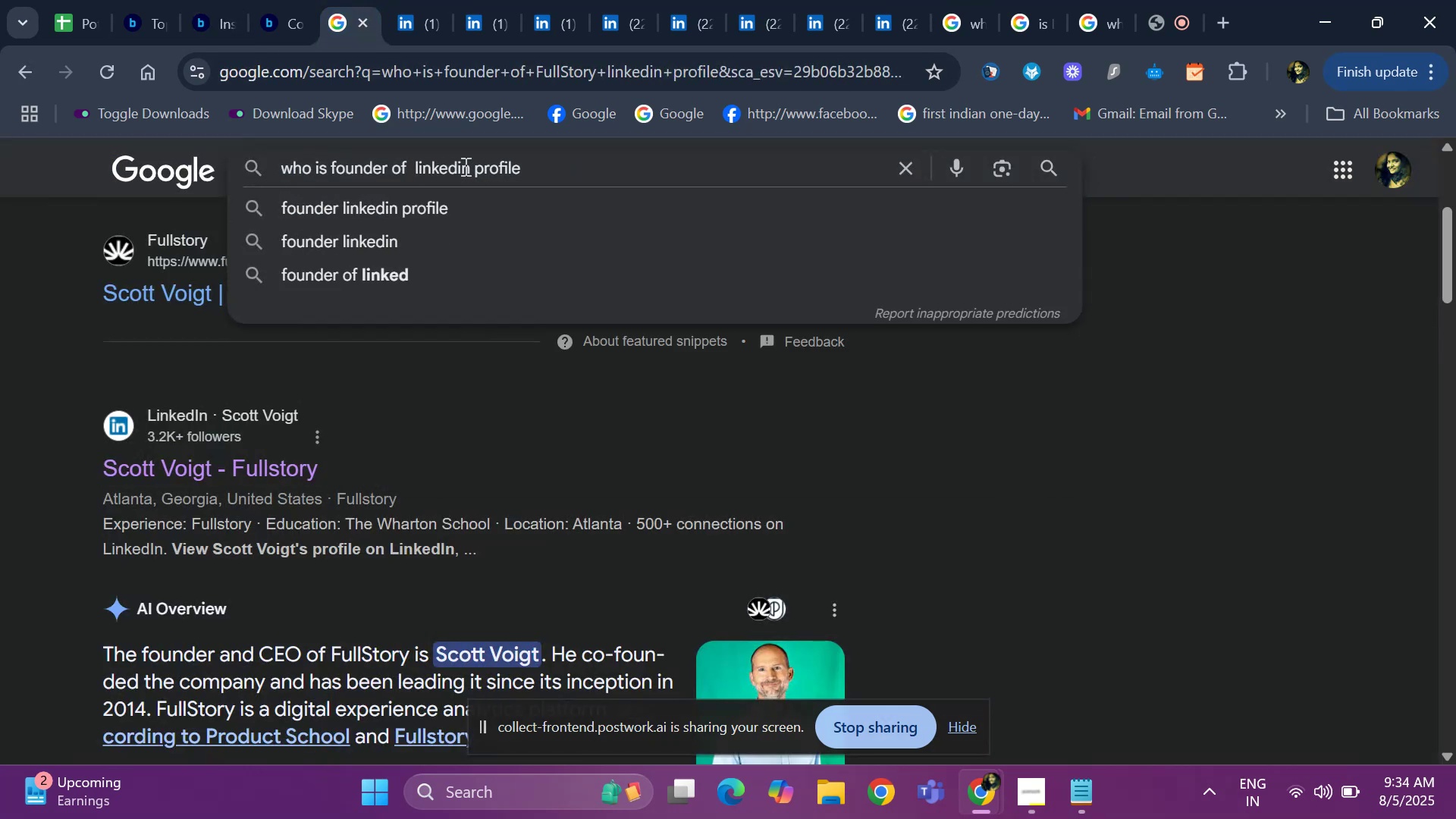 
key(Control+ControlLeft)
 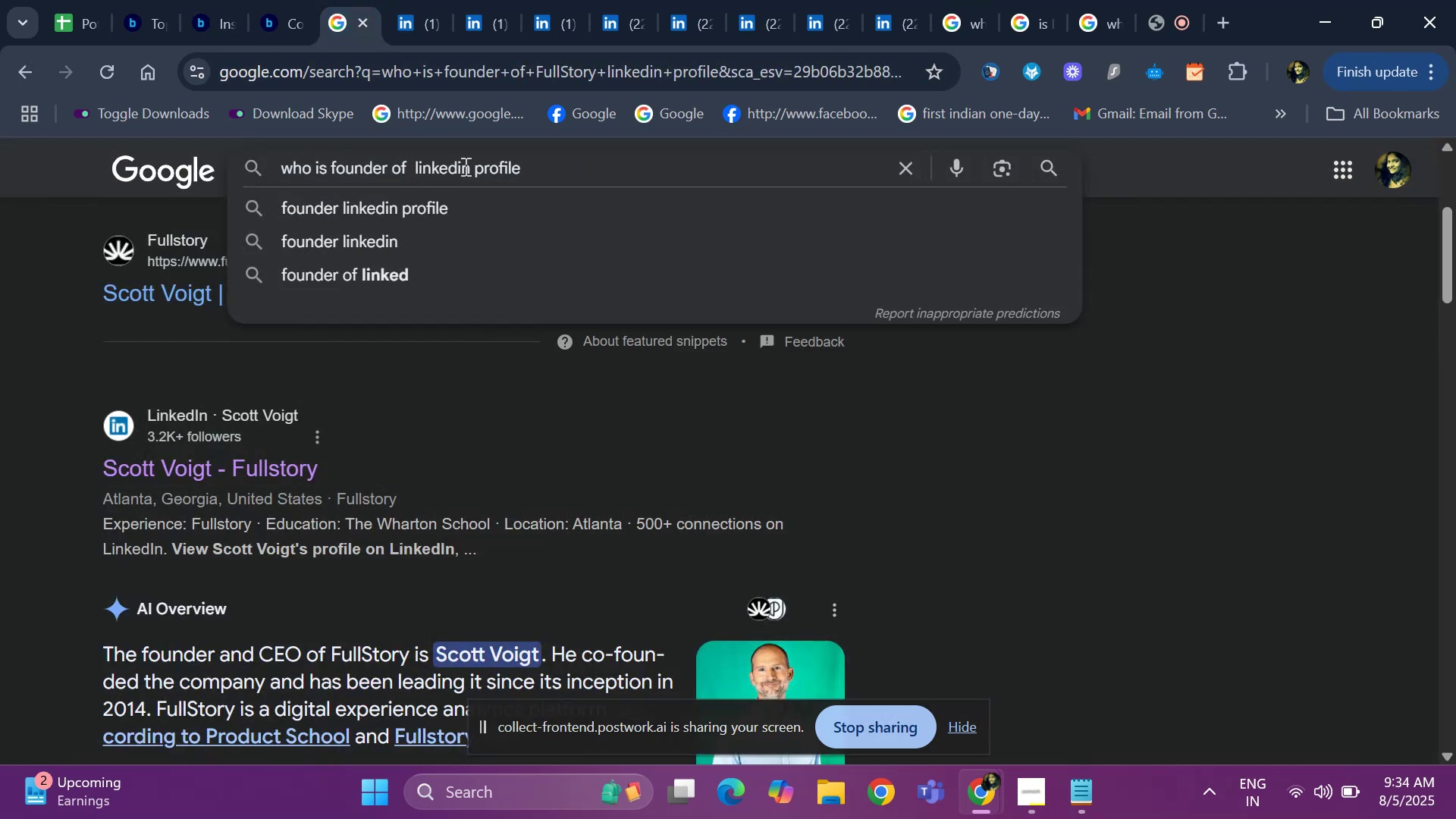 
key(Control+V)
 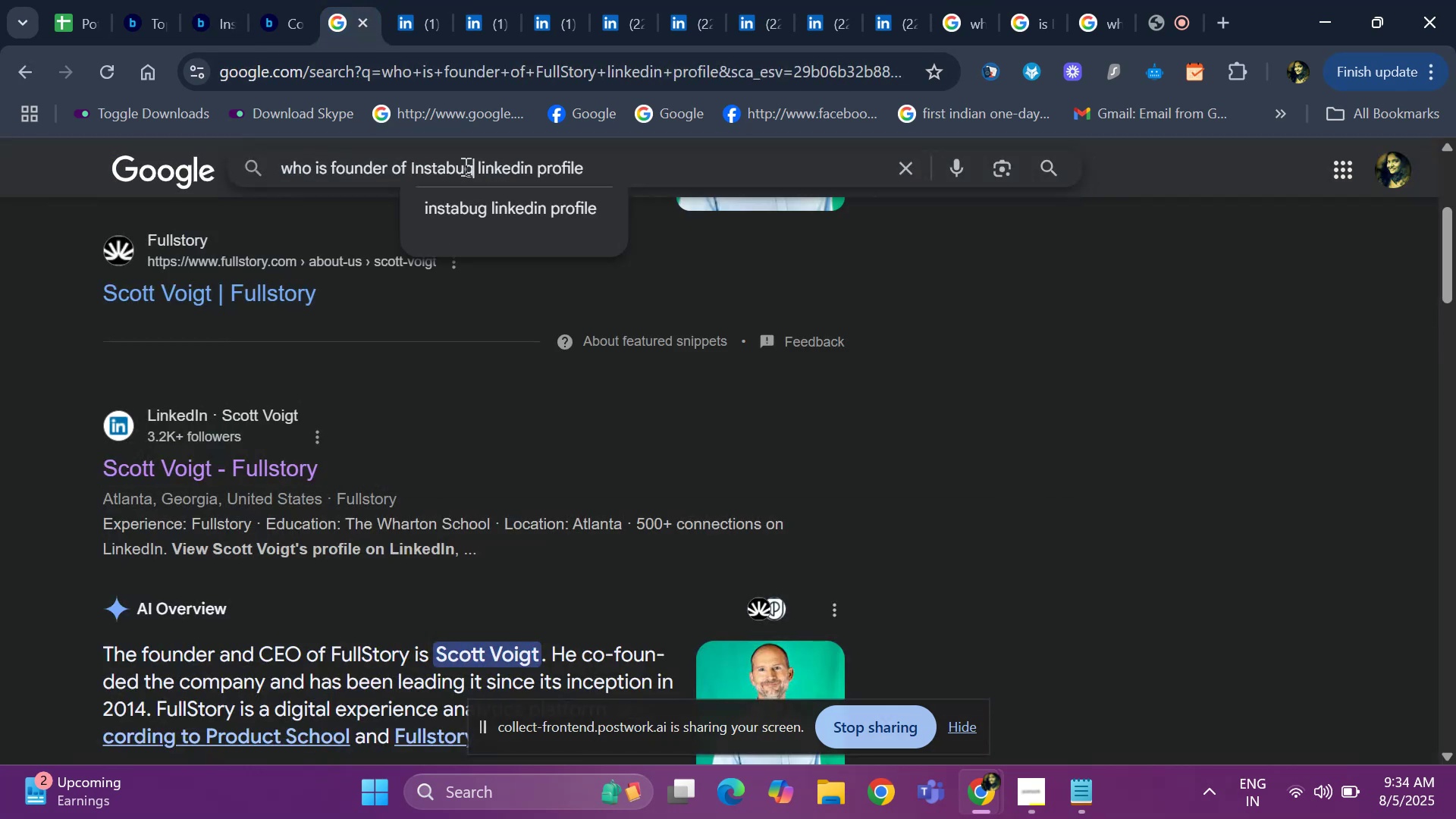 
key(Enter)
 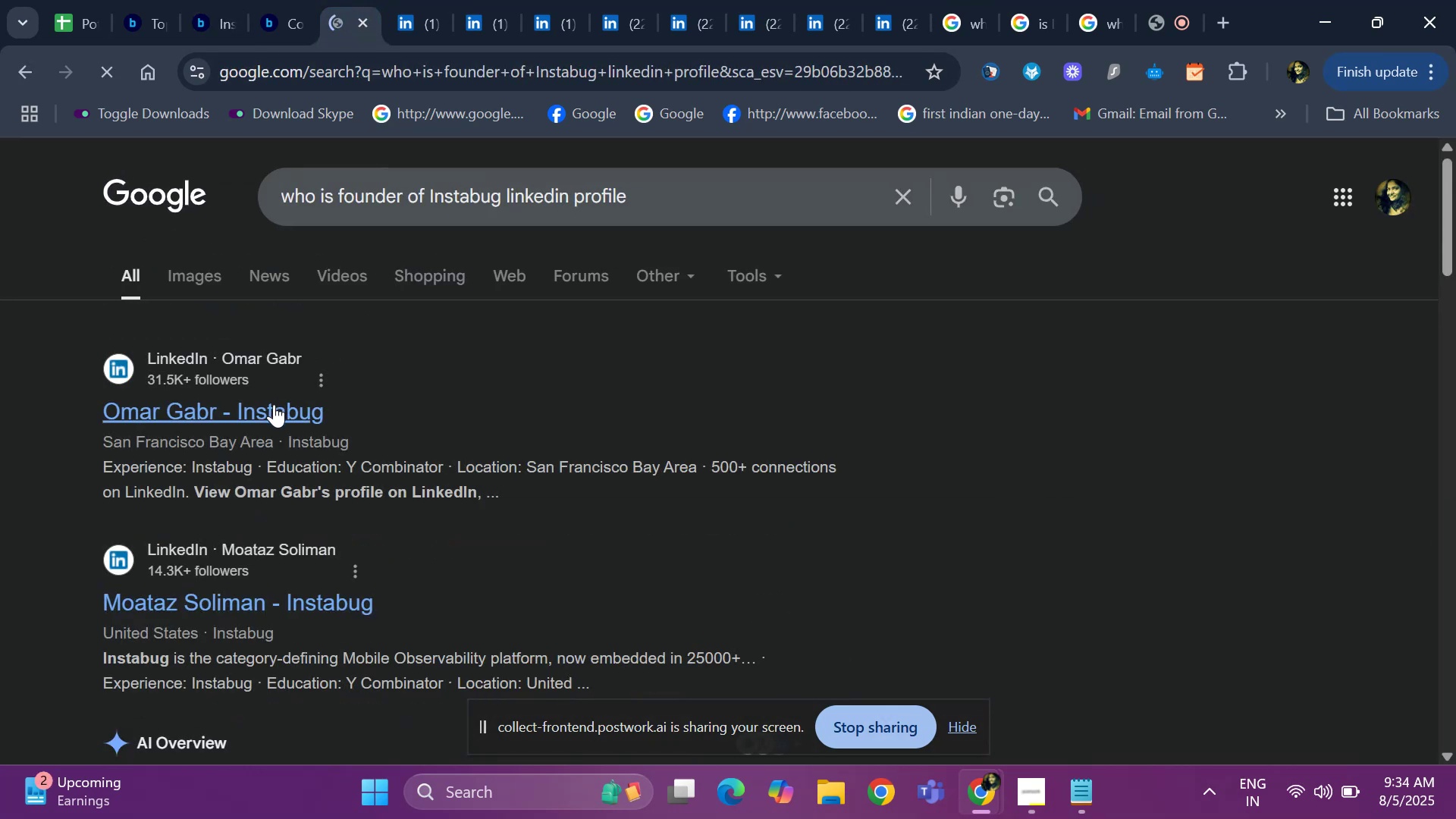 
right_click([274, 404])
 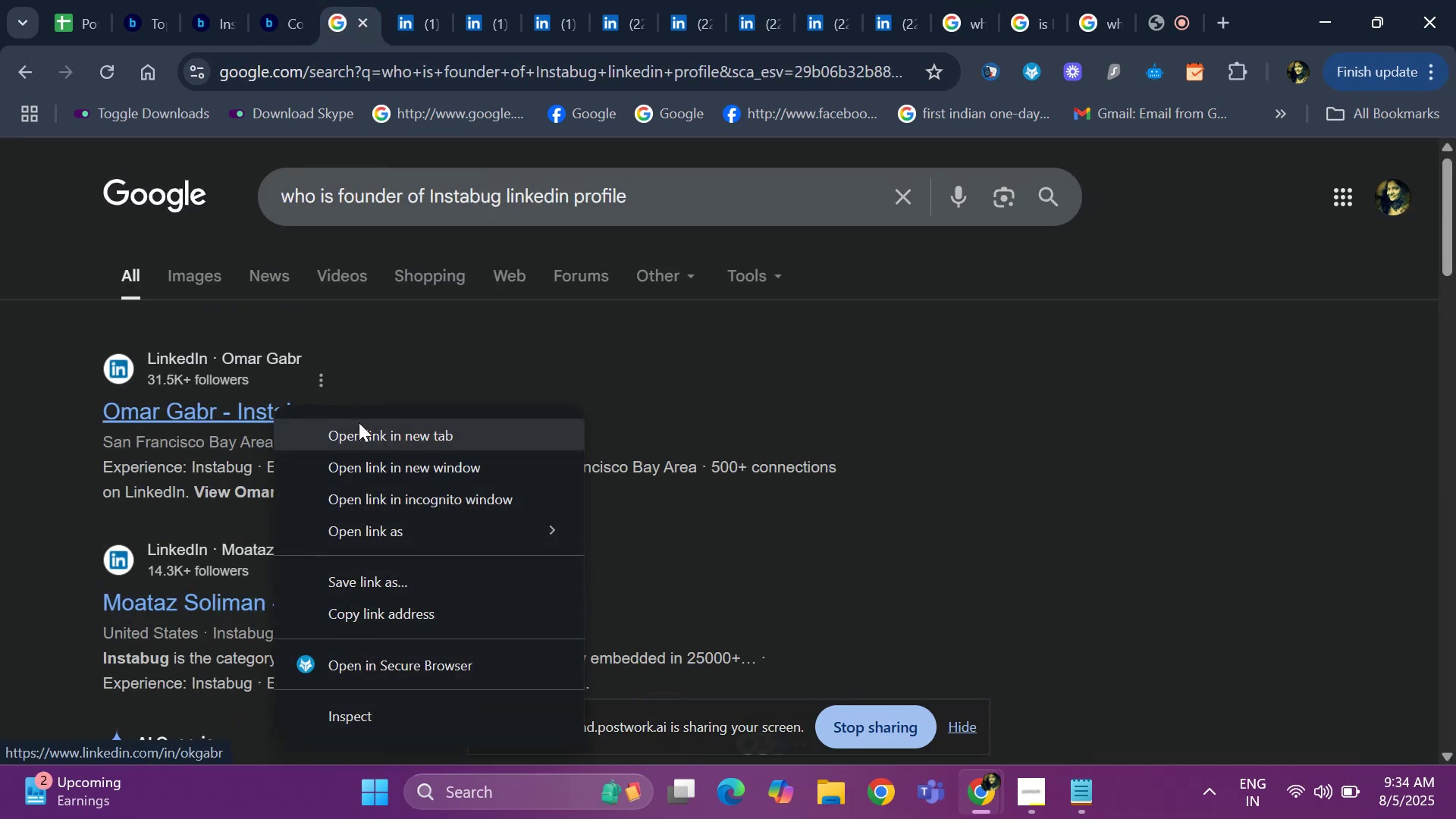 
left_click([359, 422])
 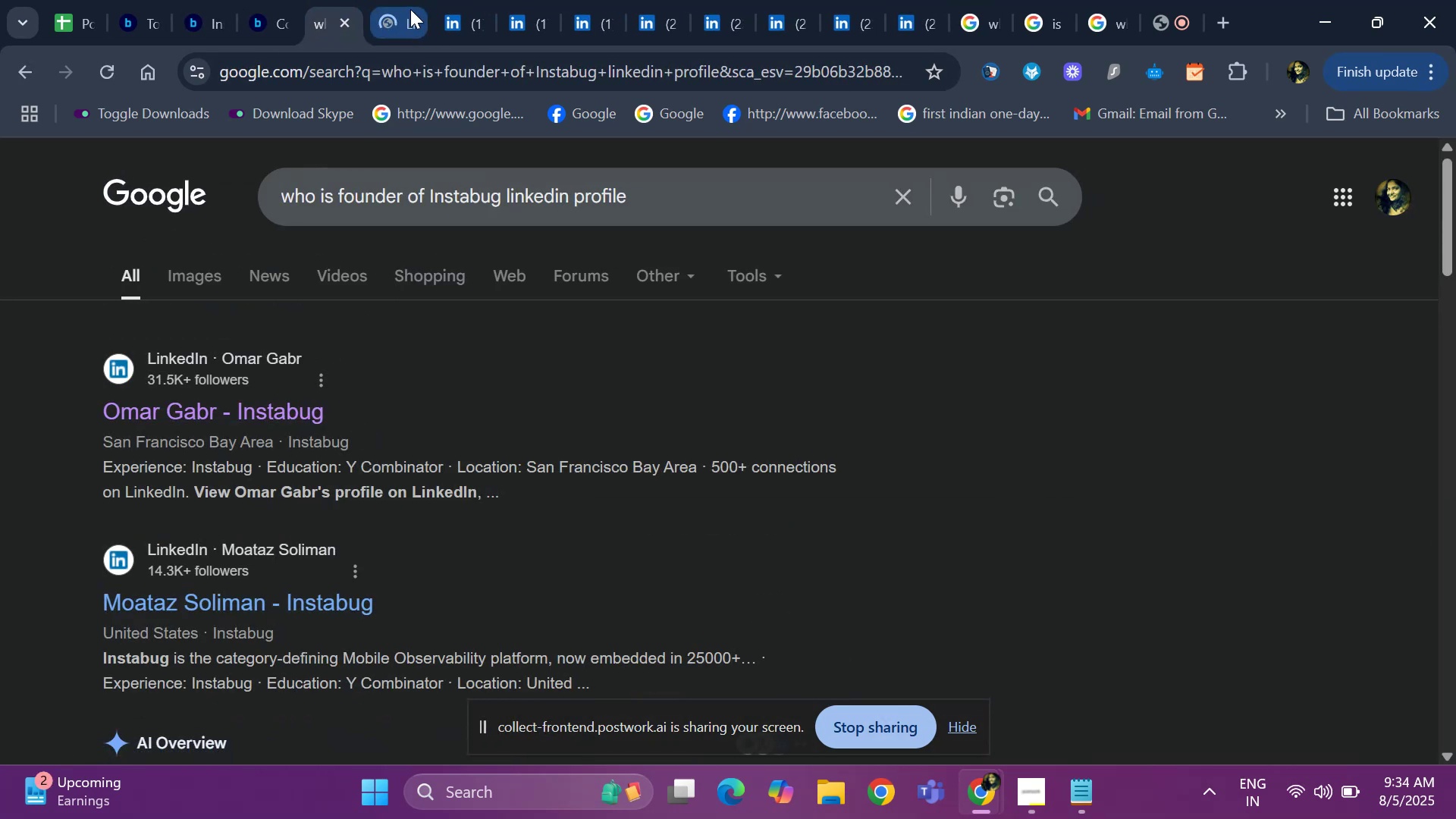 
left_click([410, 9])
 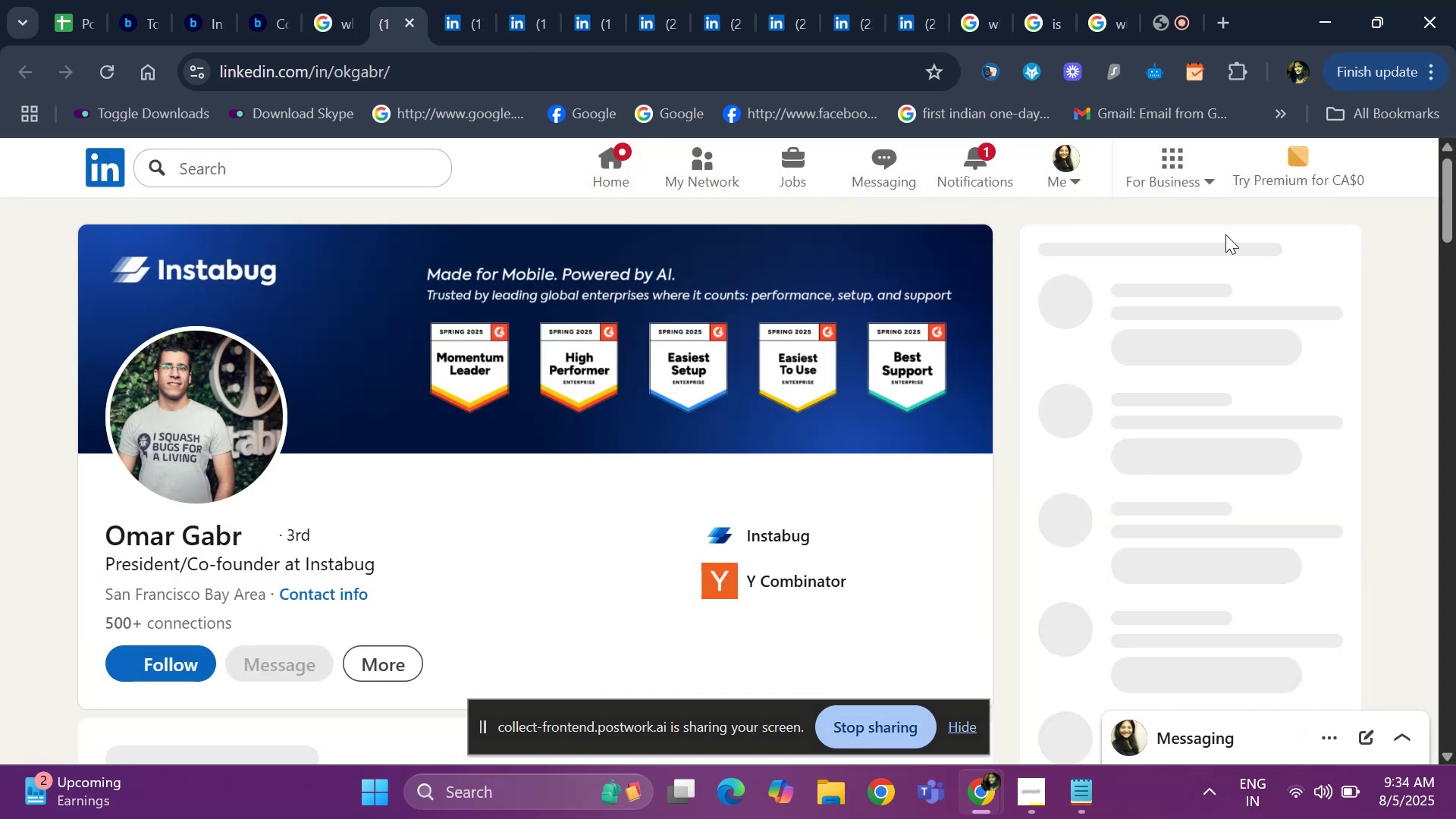 
left_click_drag(start_coordinate=[1455, 189], to_coordinate=[1455, 201])
 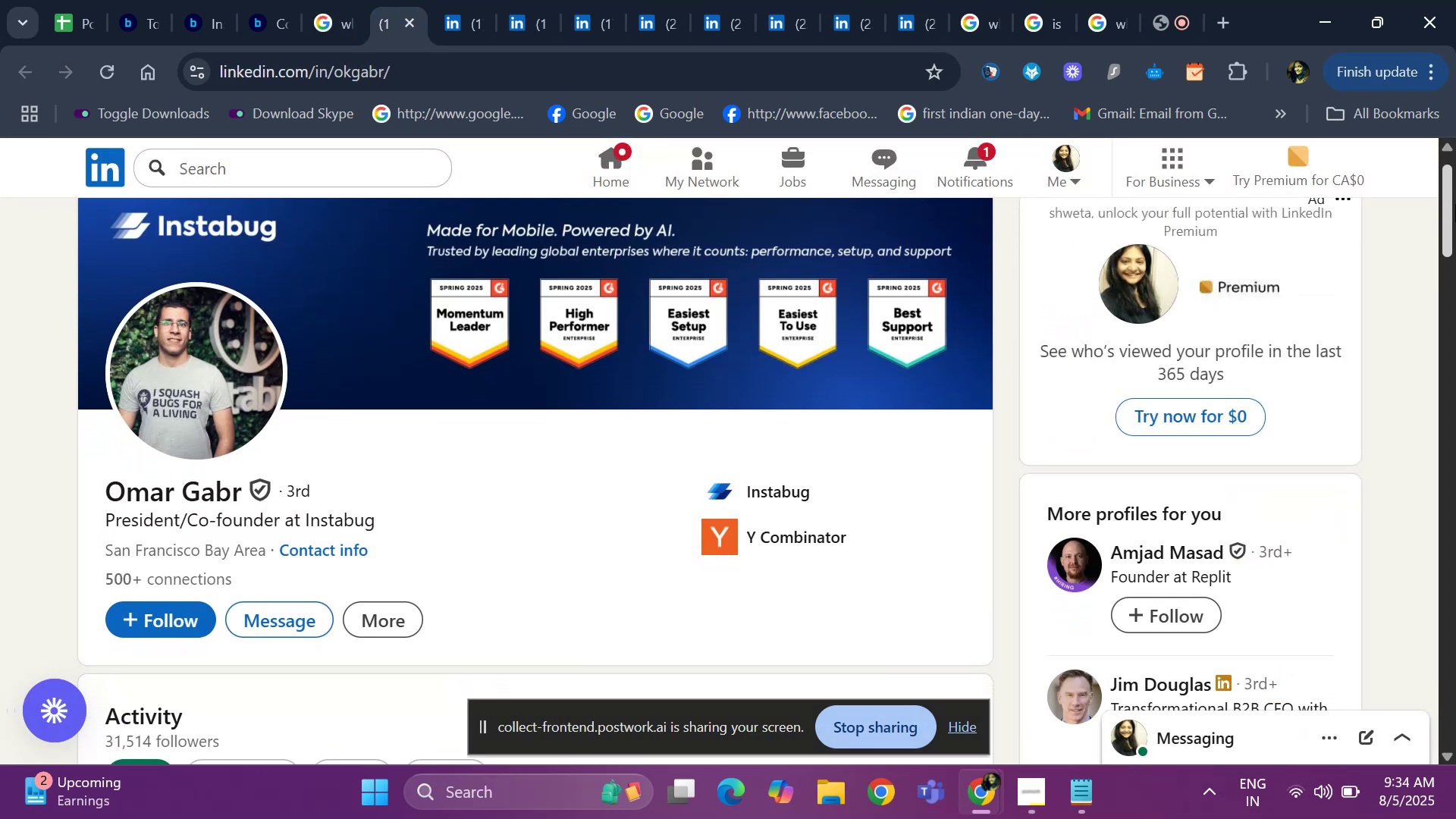 
left_click_drag(start_coordinate=[1455, 204], to_coordinate=[1455, 228])
 